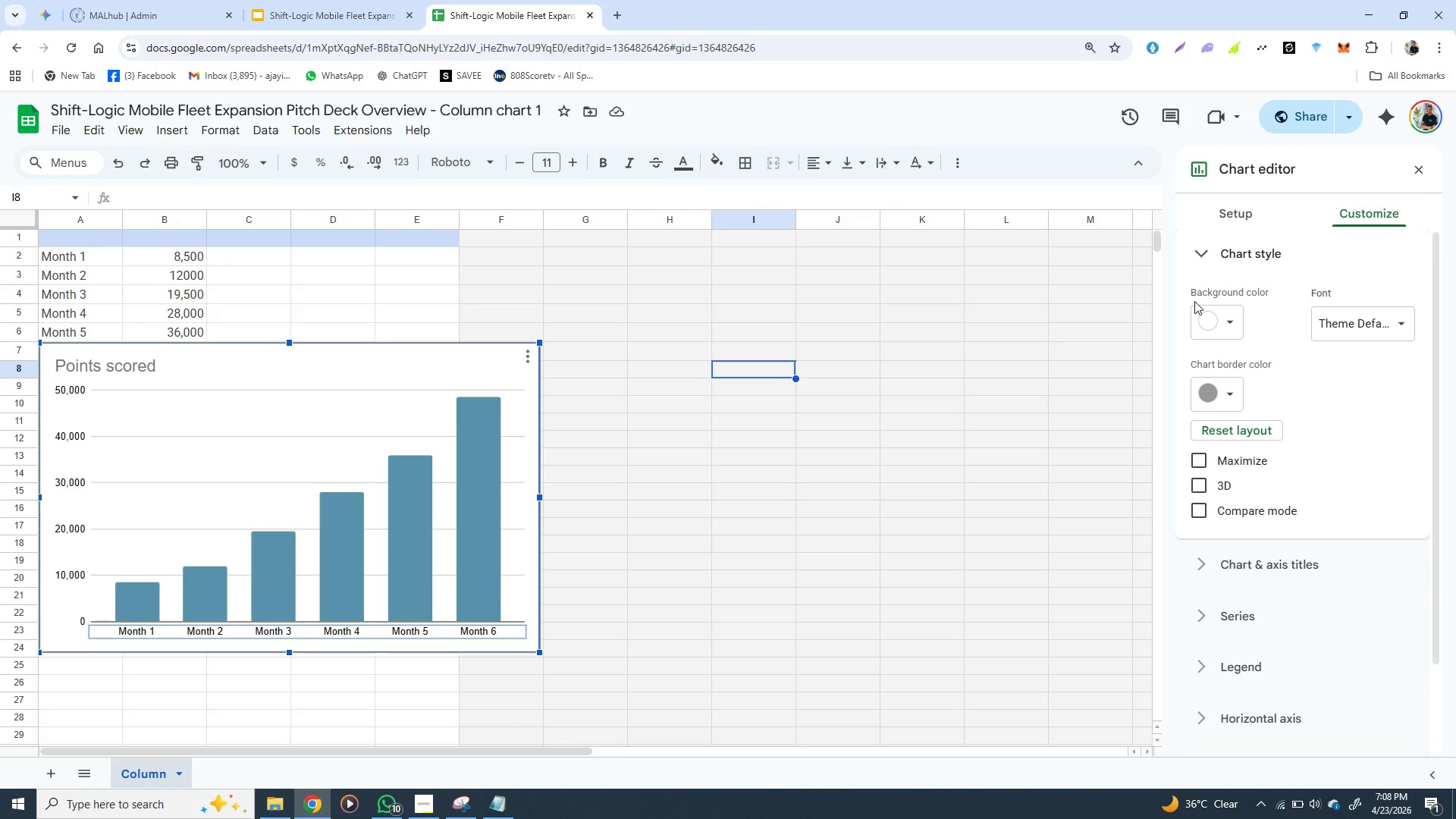 
wait(14.17)
 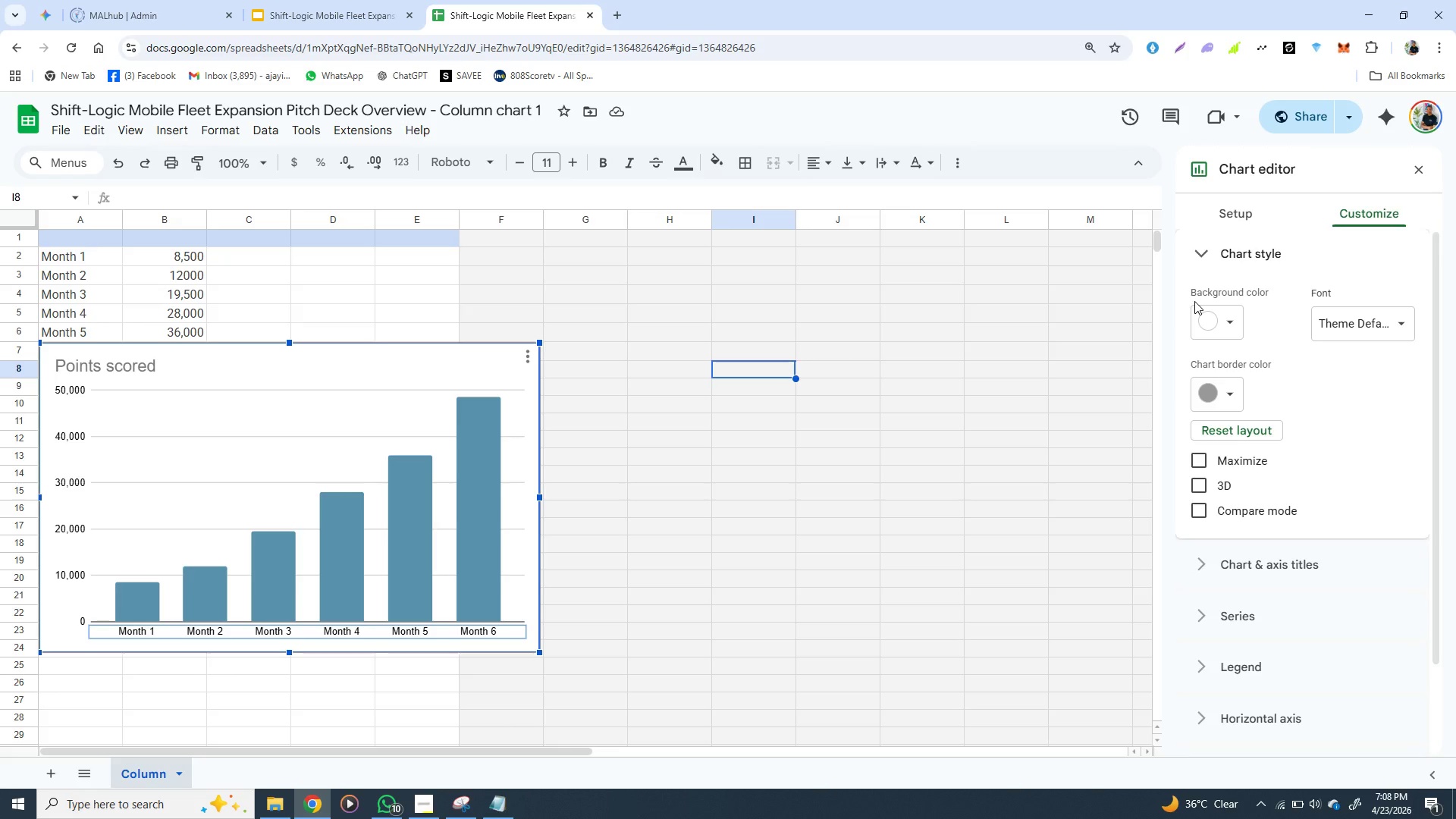 
left_click([1237, 322])
 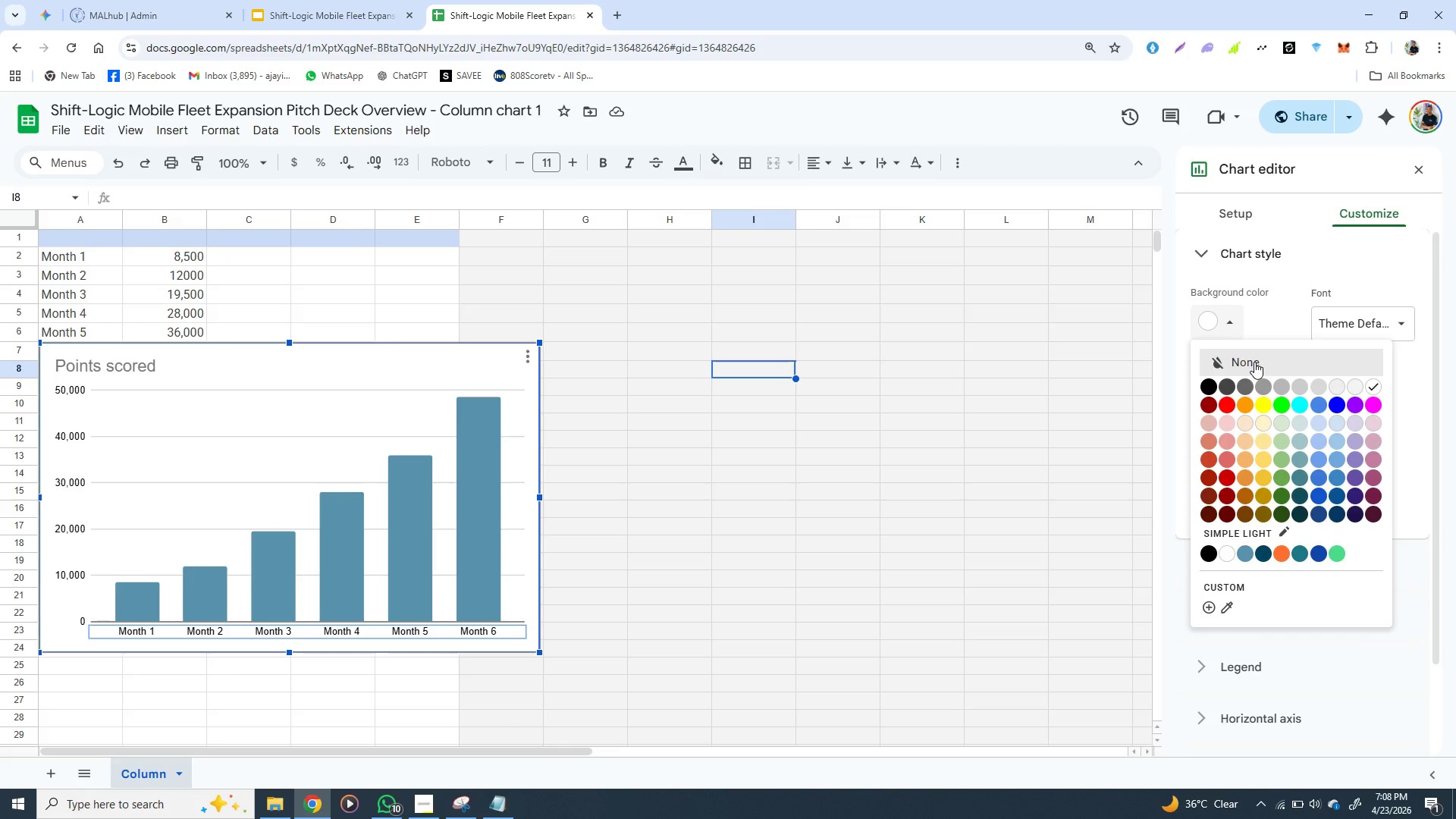 
left_click([1254, 362])
 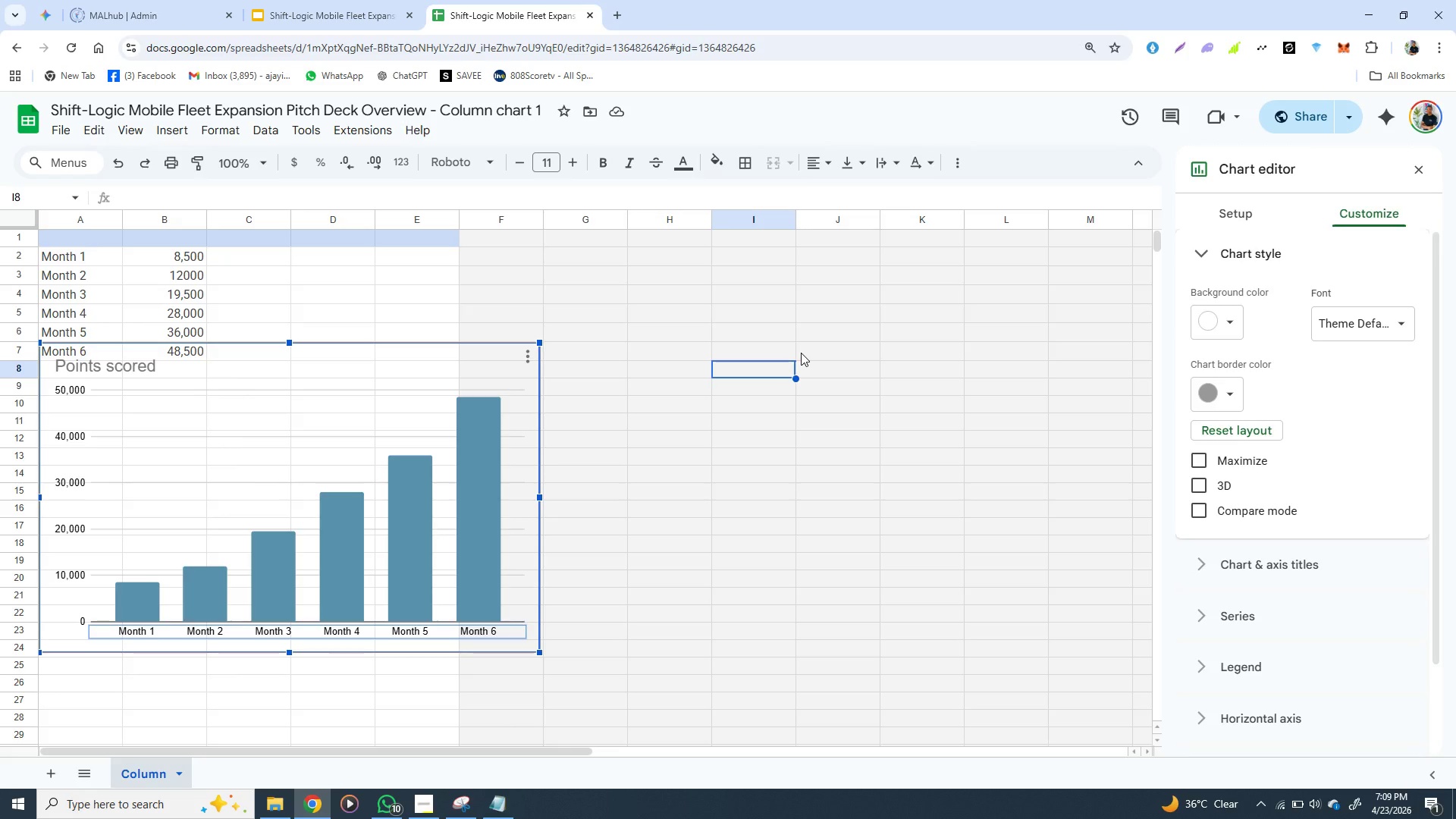 
wait(48.24)
 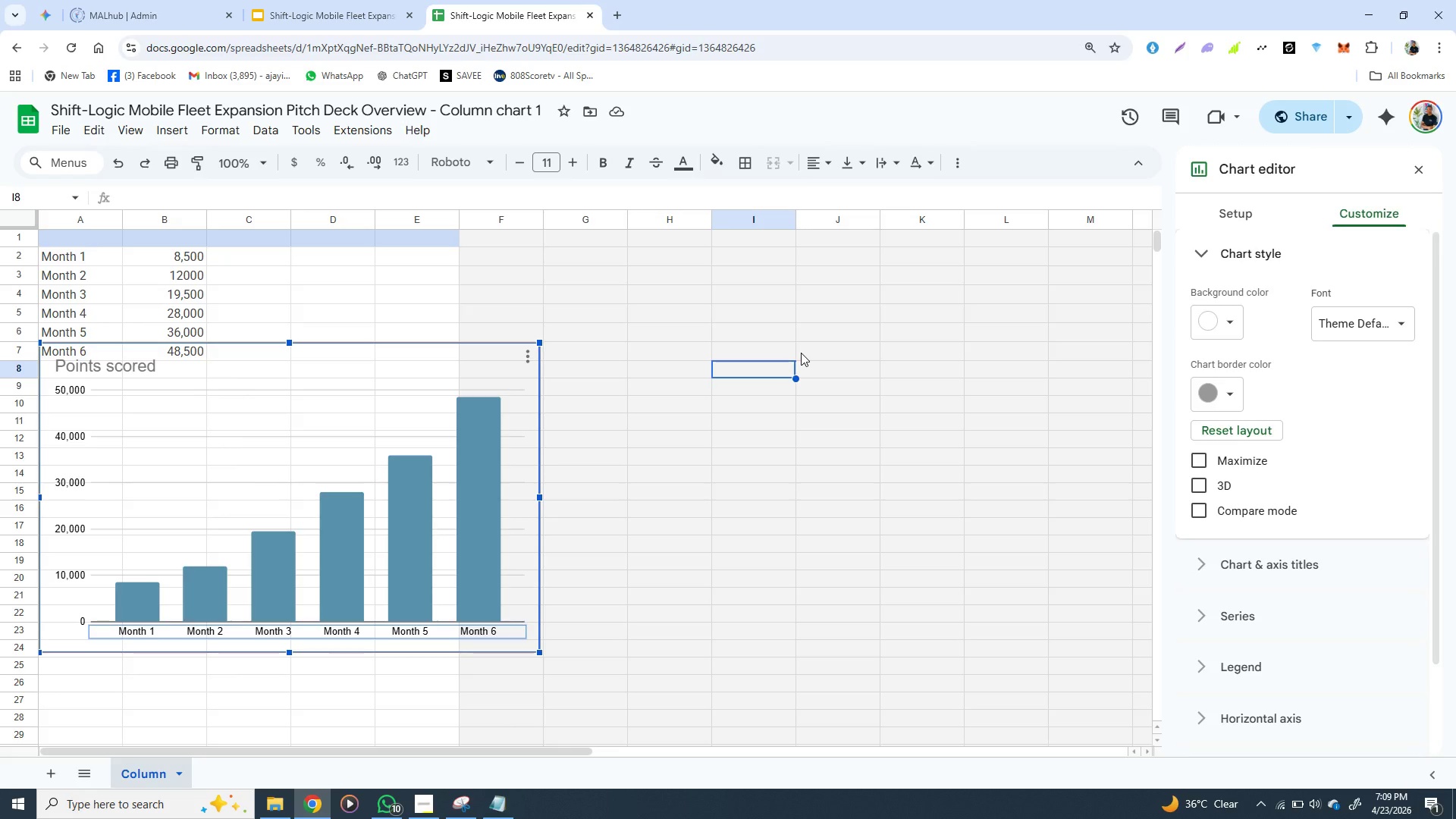 
left_click([1197, 253])
 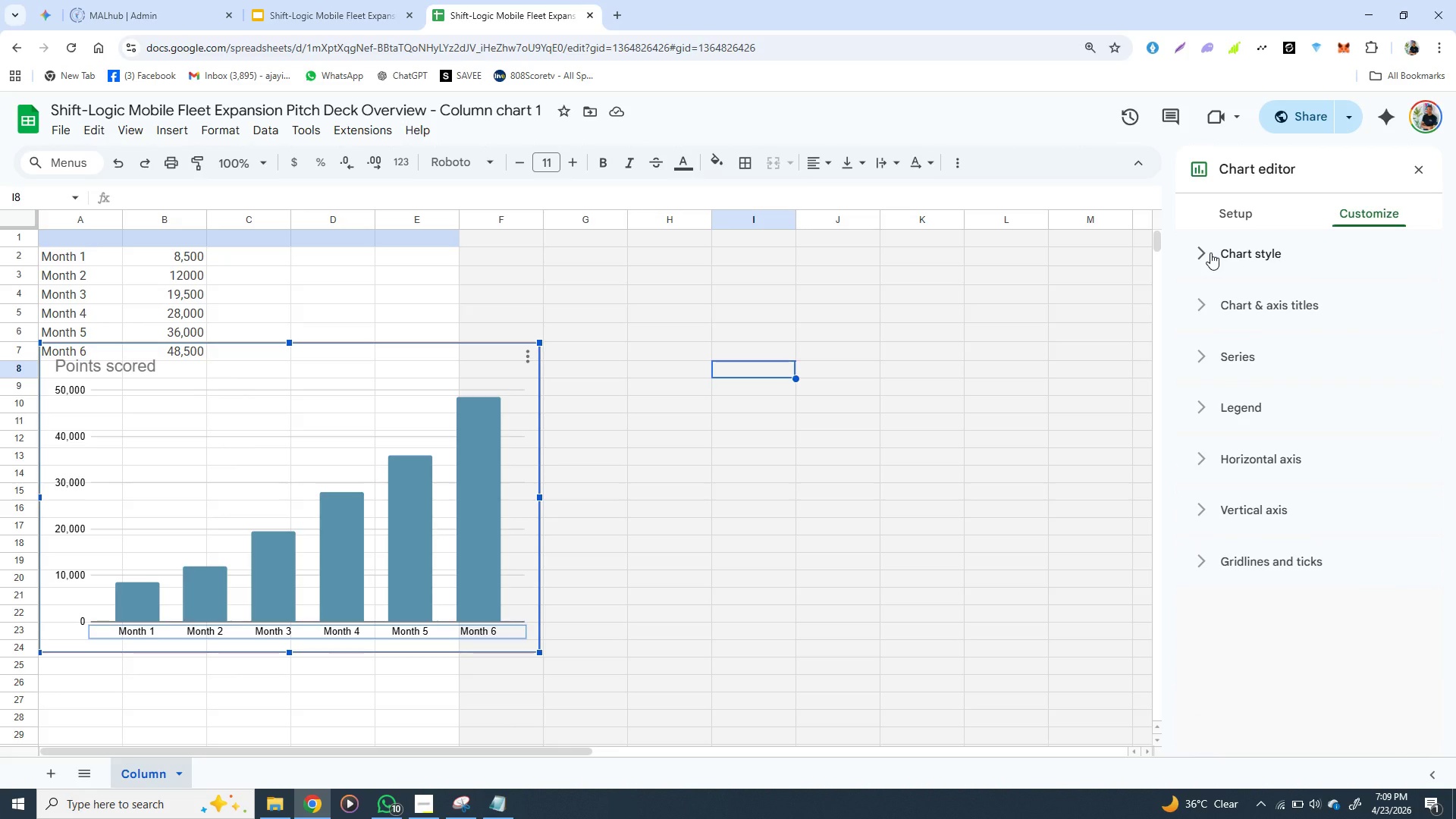 
left_click([1210, 253])
 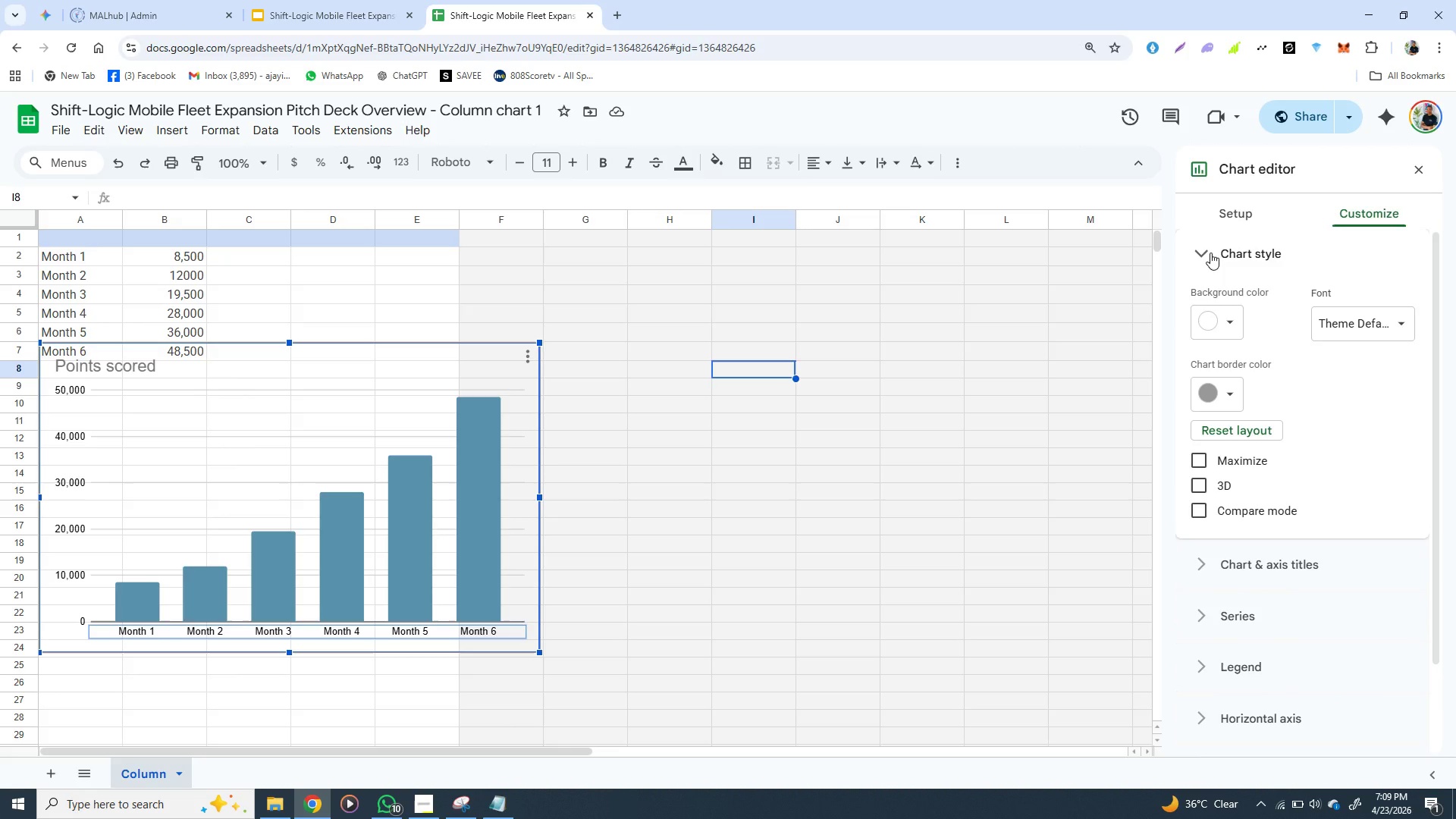 
wait(8.05)
 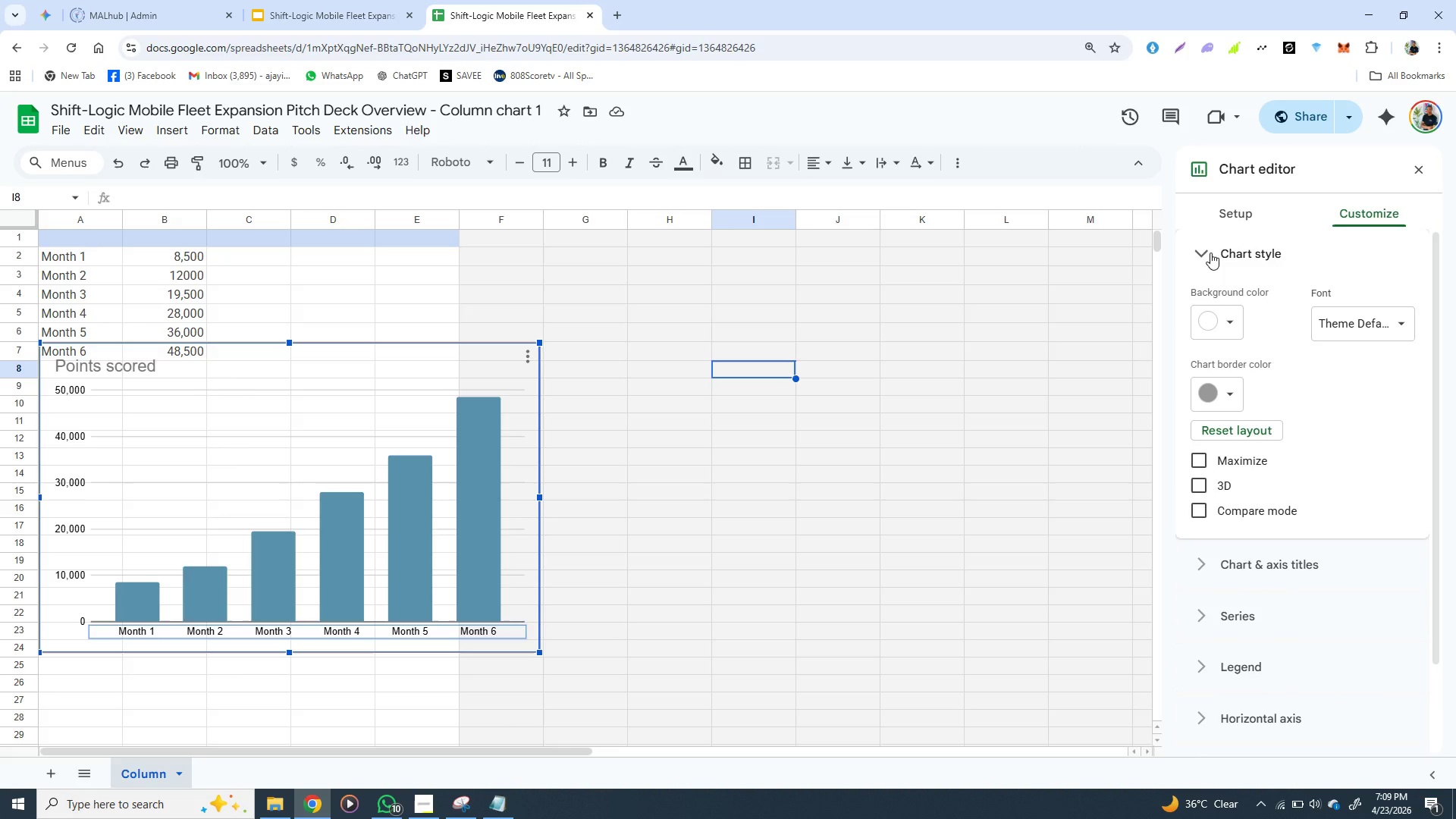 
left_click([461, 487])
 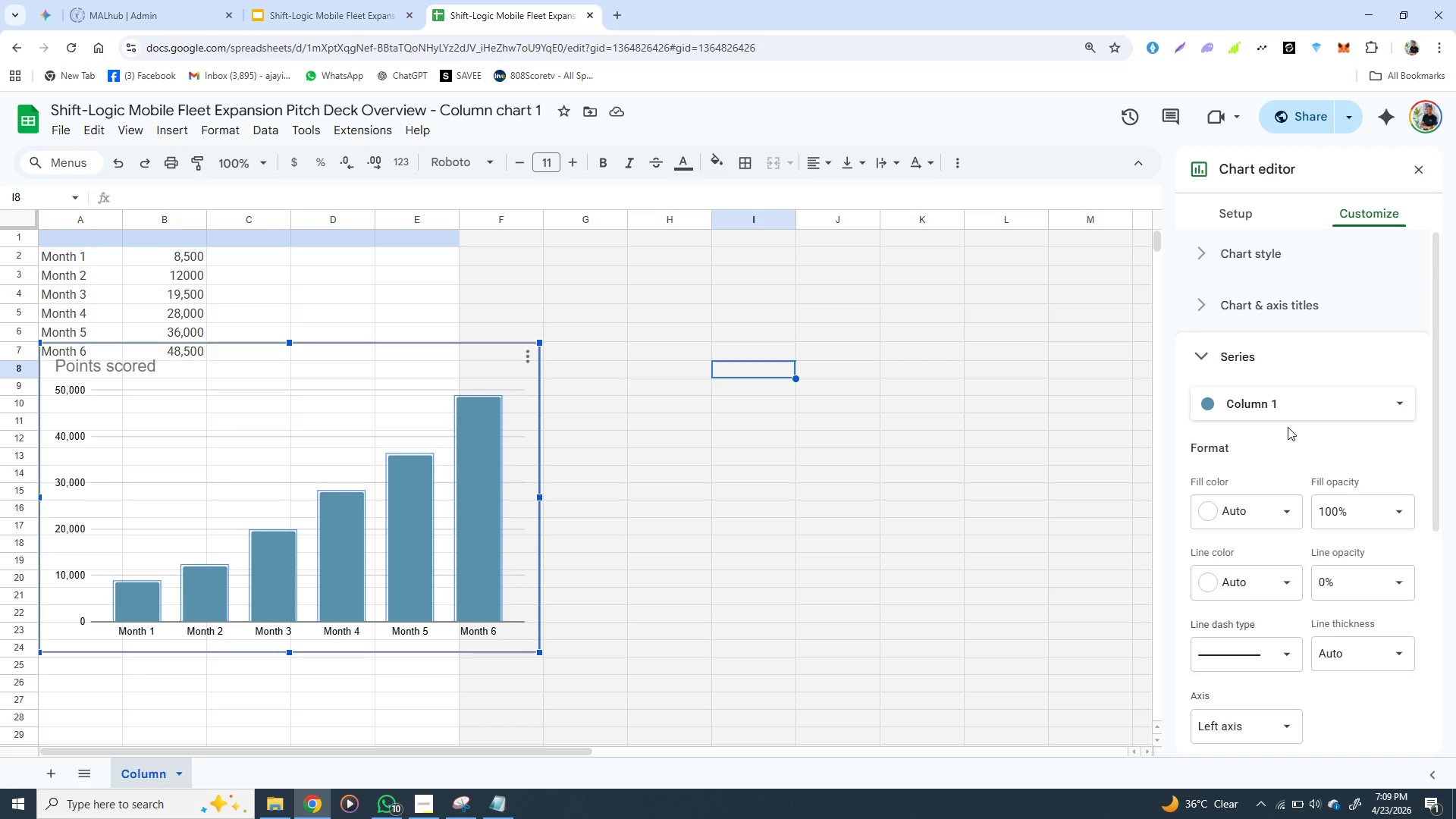 
wait(20.08)
 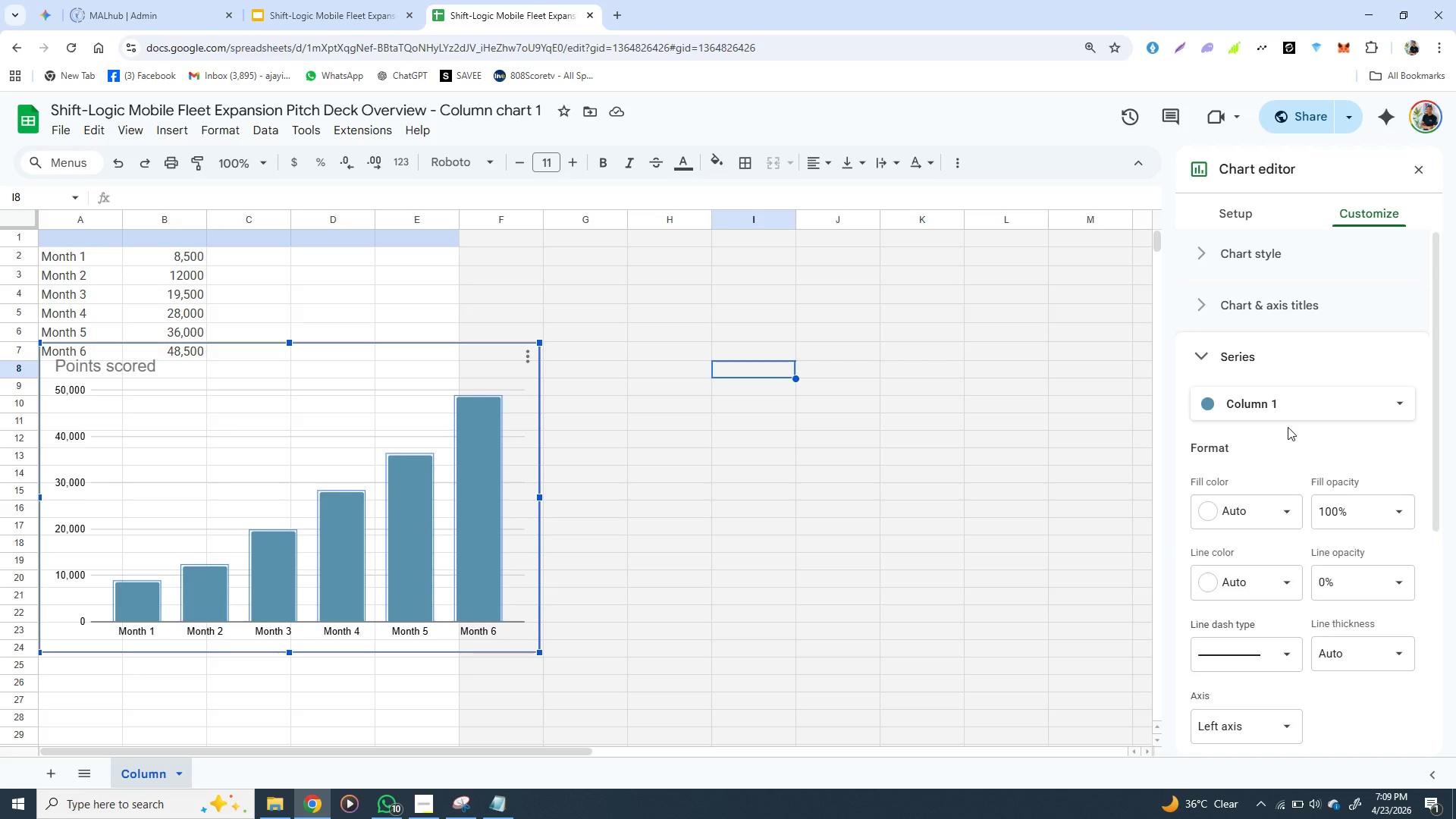 
left_click([1245, 477])
 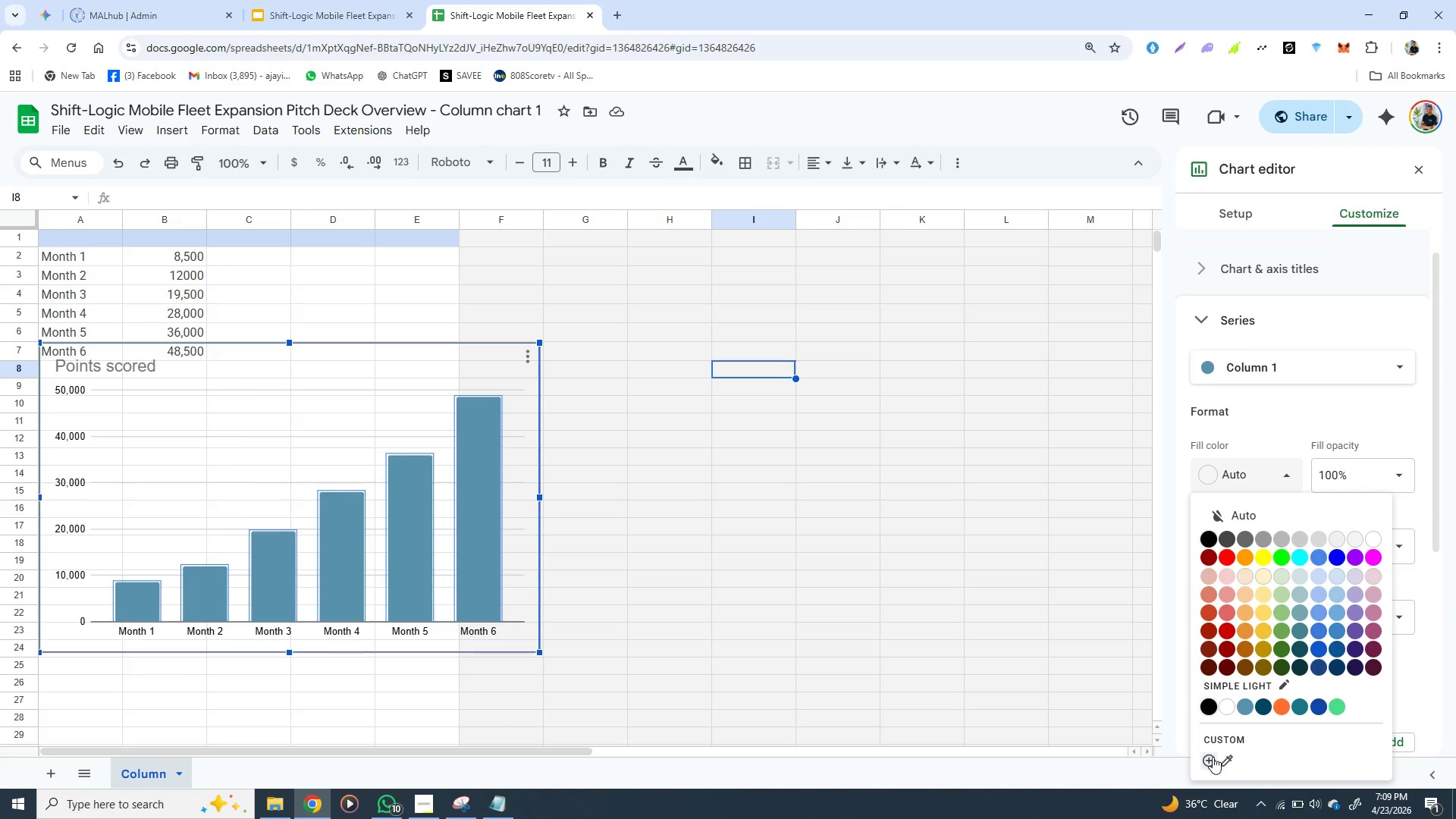 
left_click([1213, 757])
 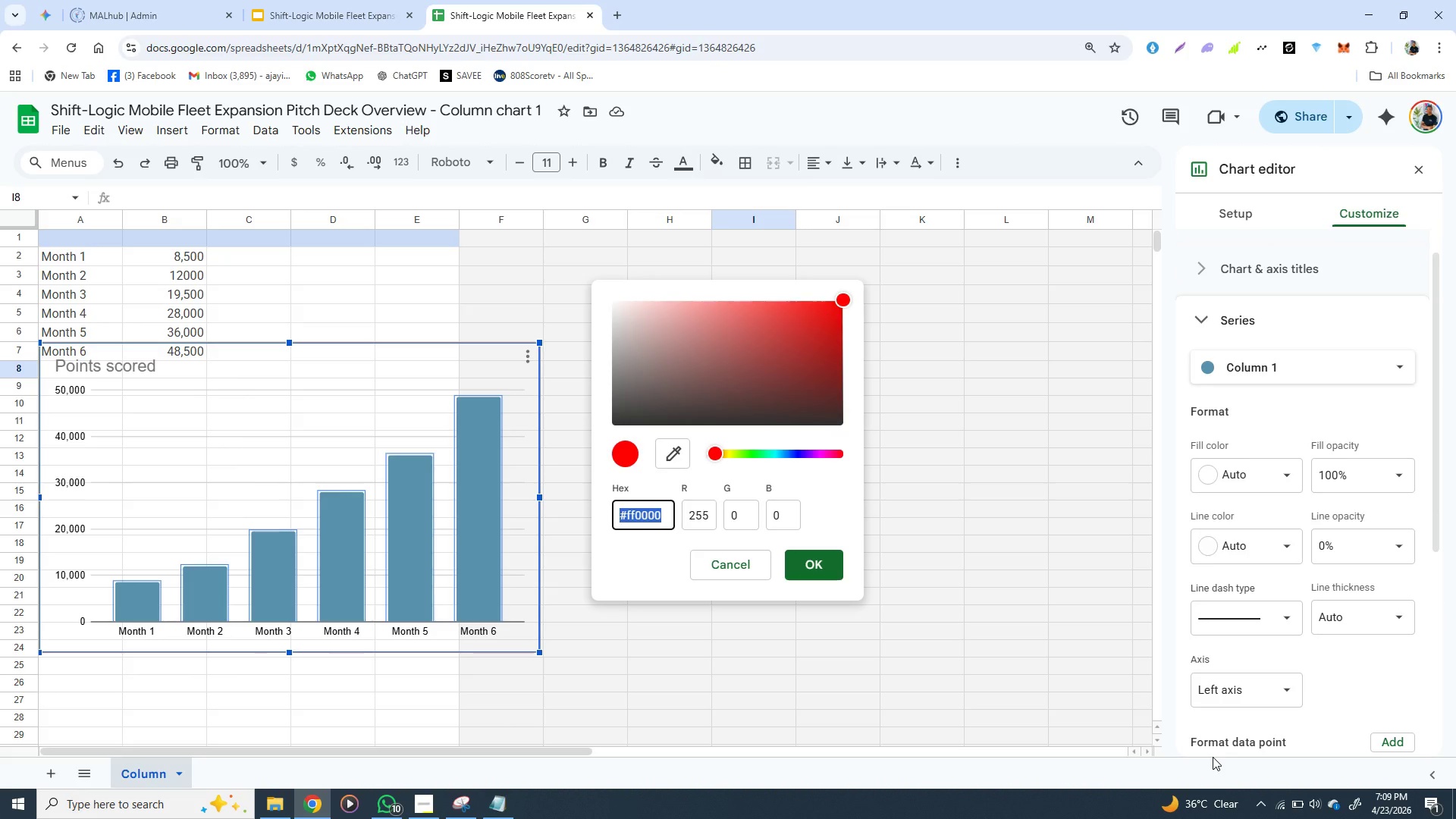 
wait(5.55)
 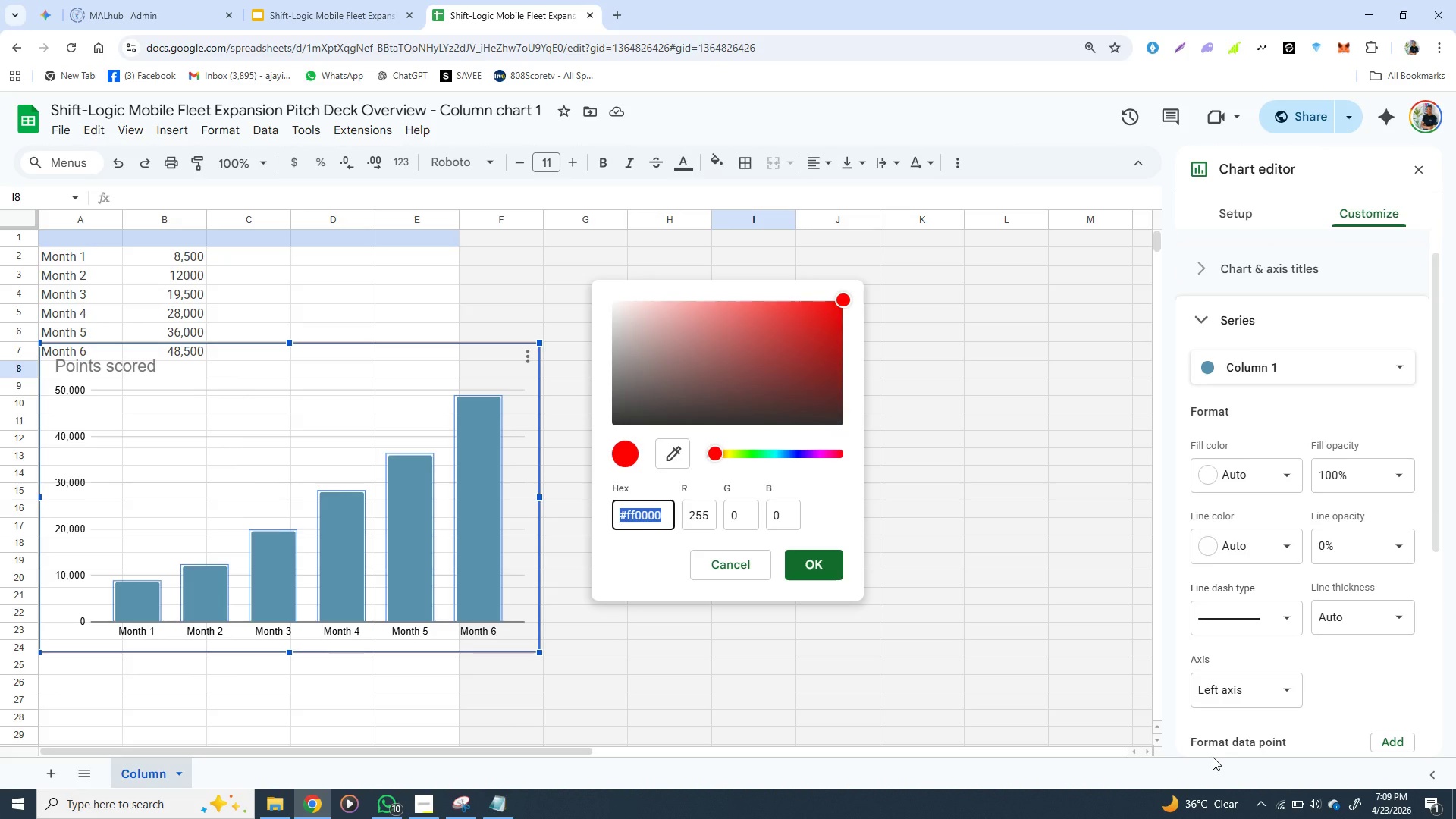 
type(ff8)
 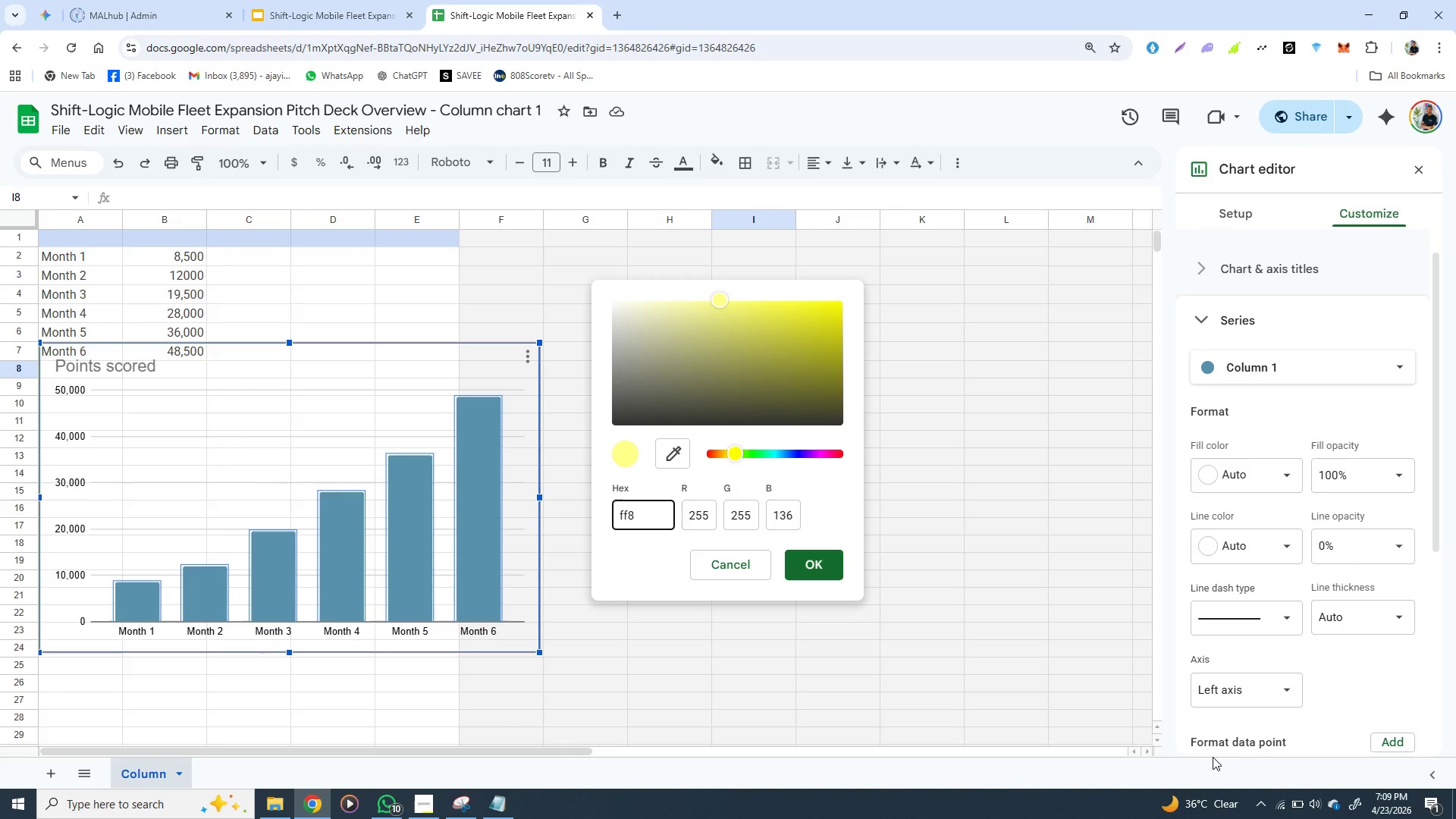 
type(c00)
 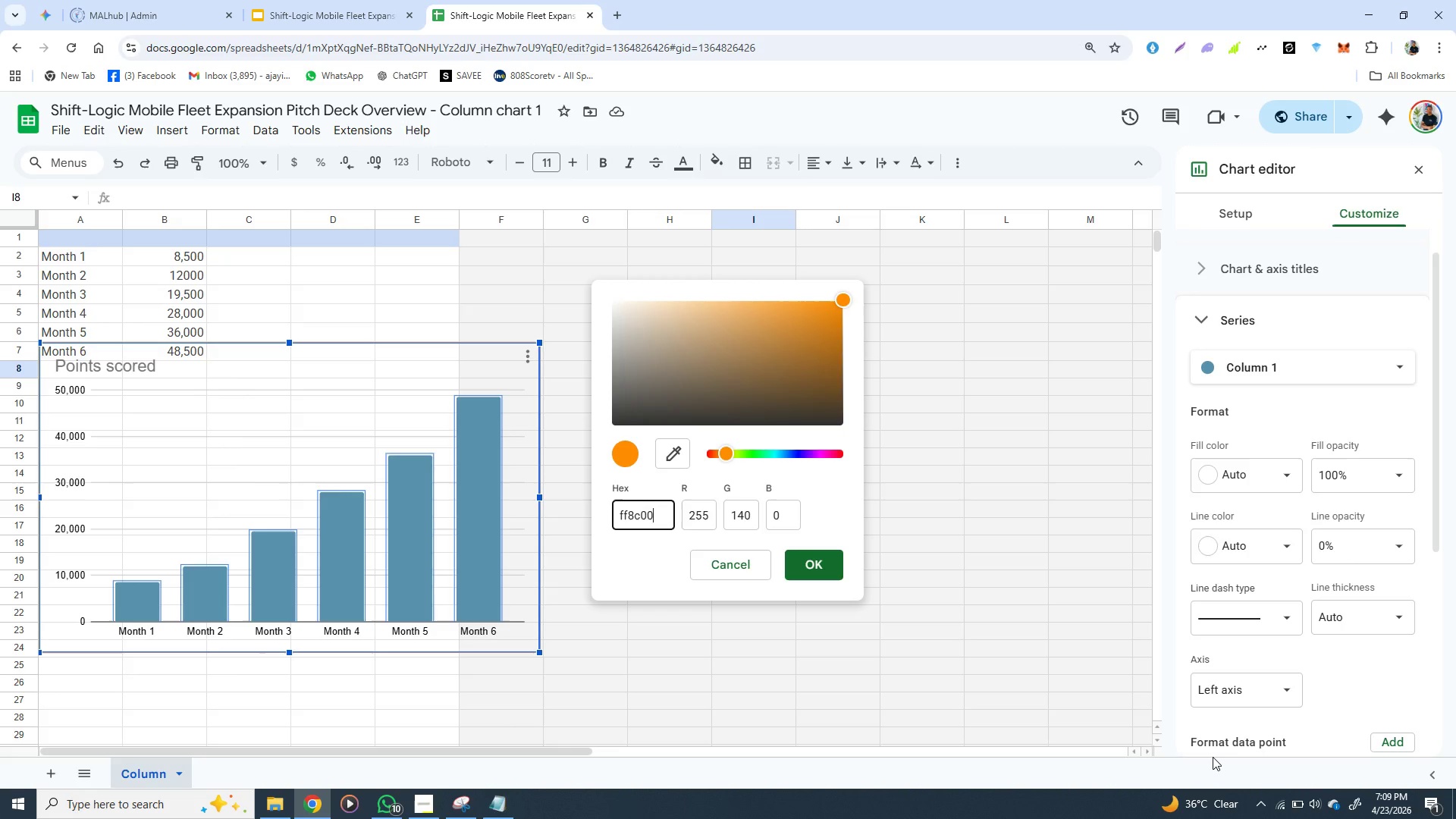 
key(Enter)
 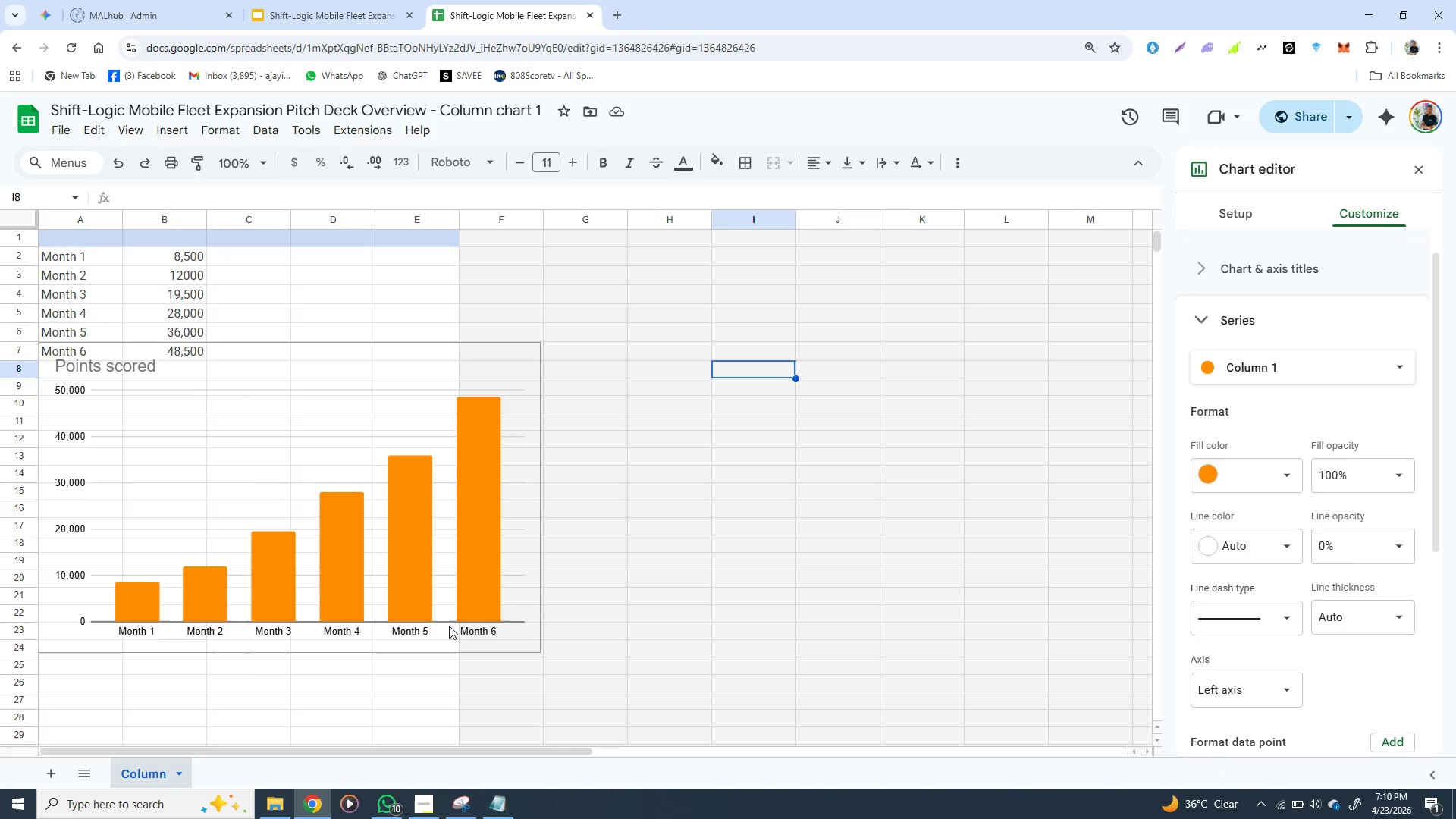 
wait(14.0)
 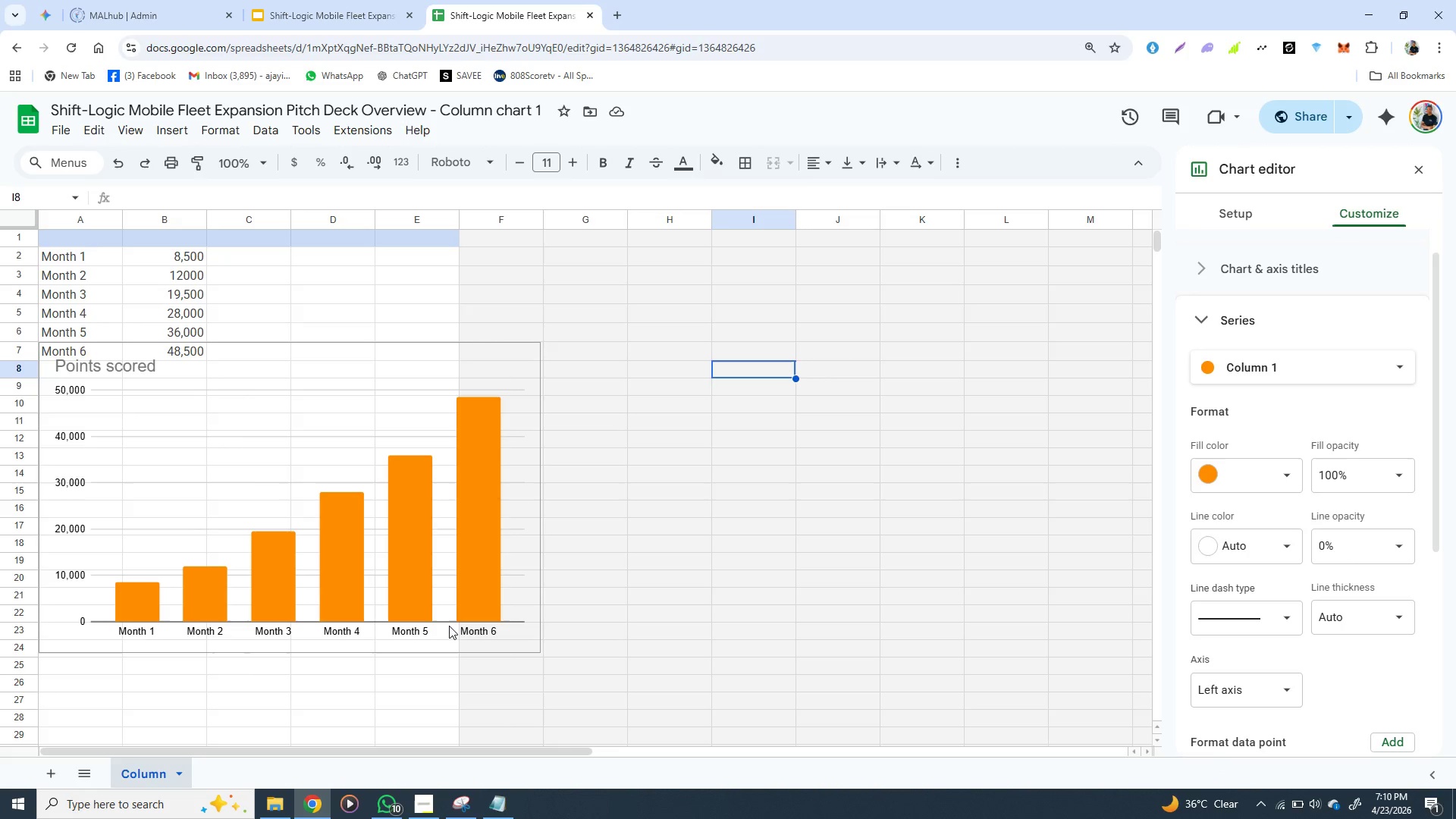 
double_click([430, 630])
 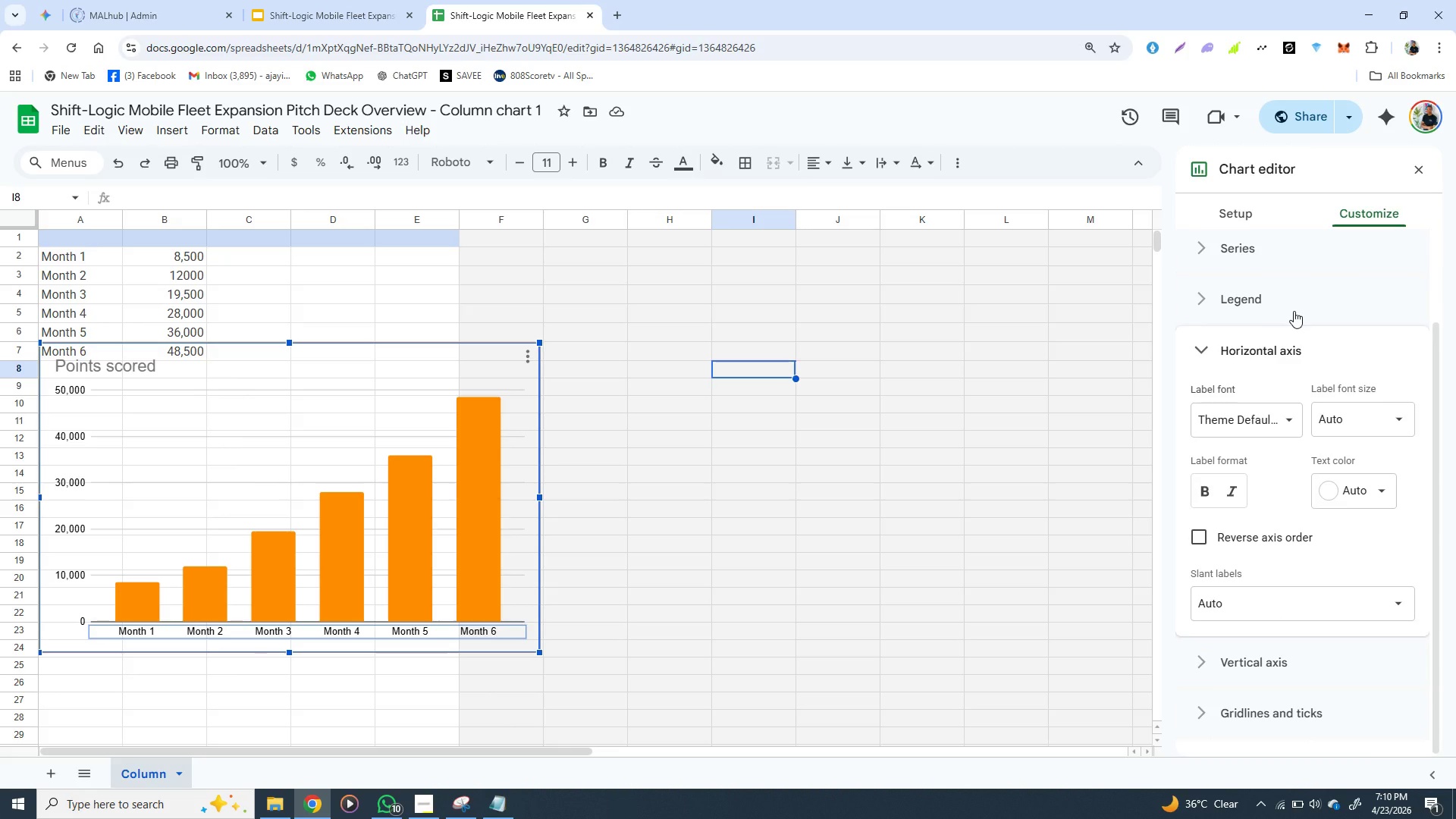 
wait(10.88)
 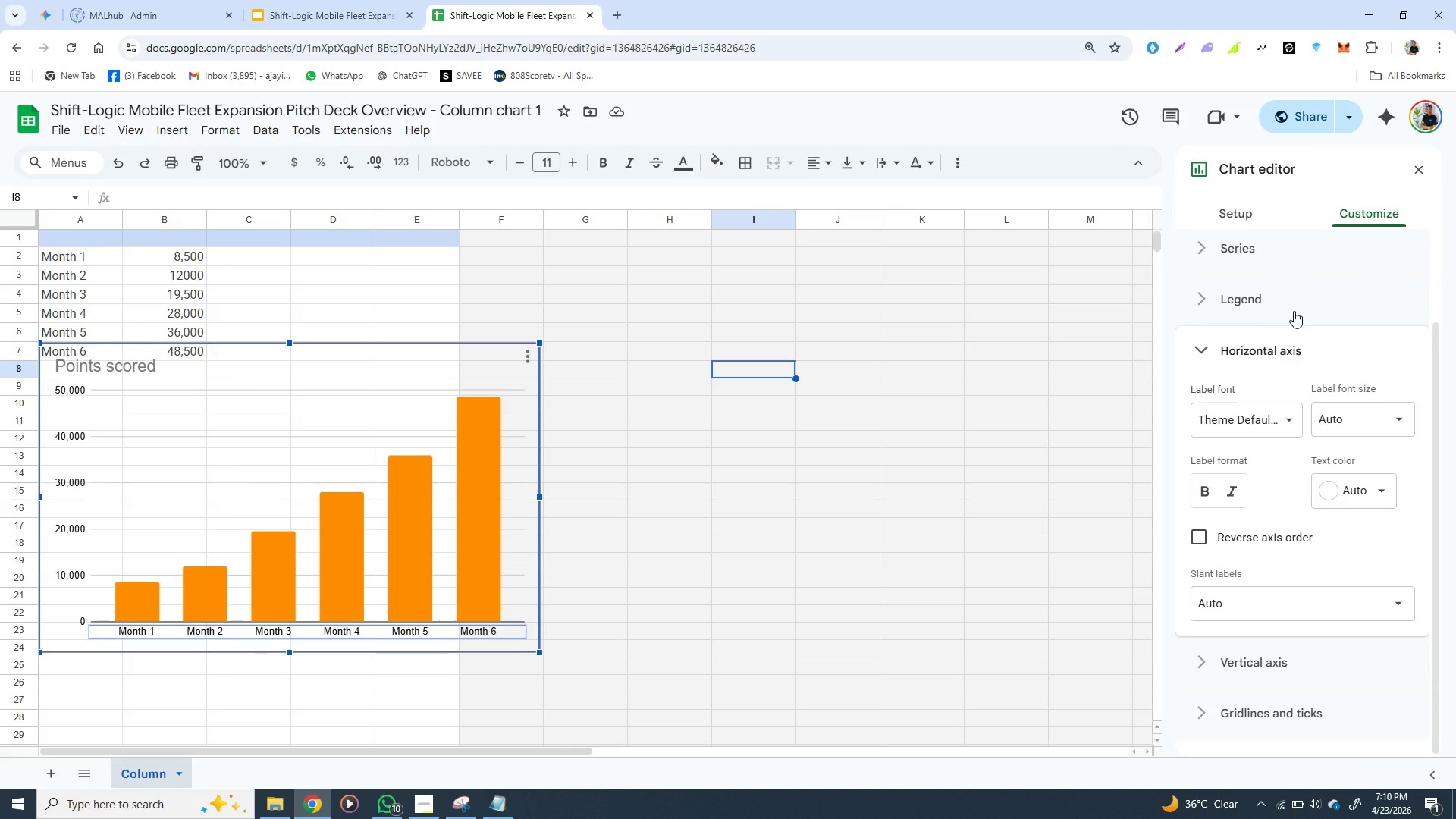 
left_click([456, 626])
 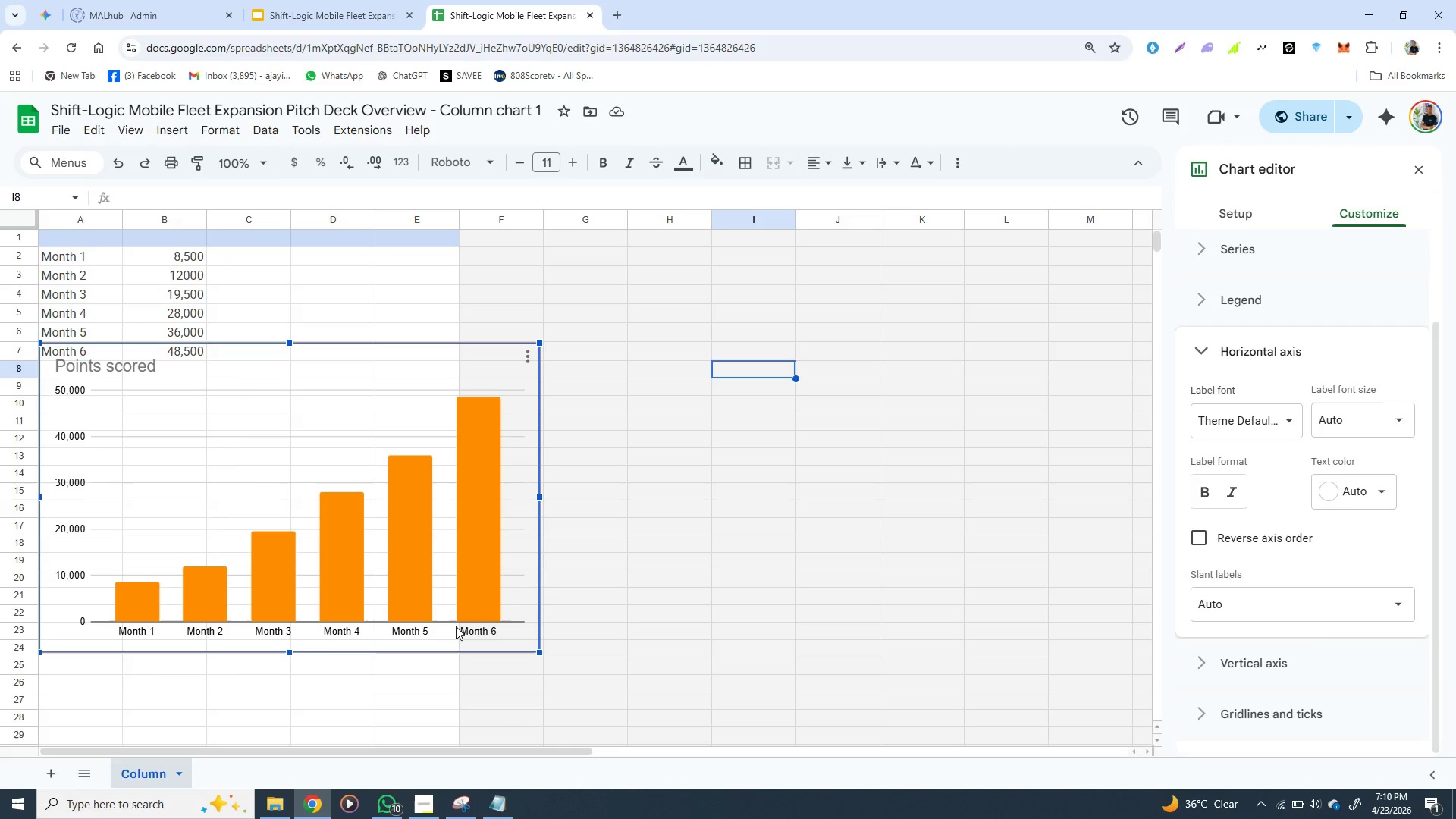 
double_click([456, 626])
 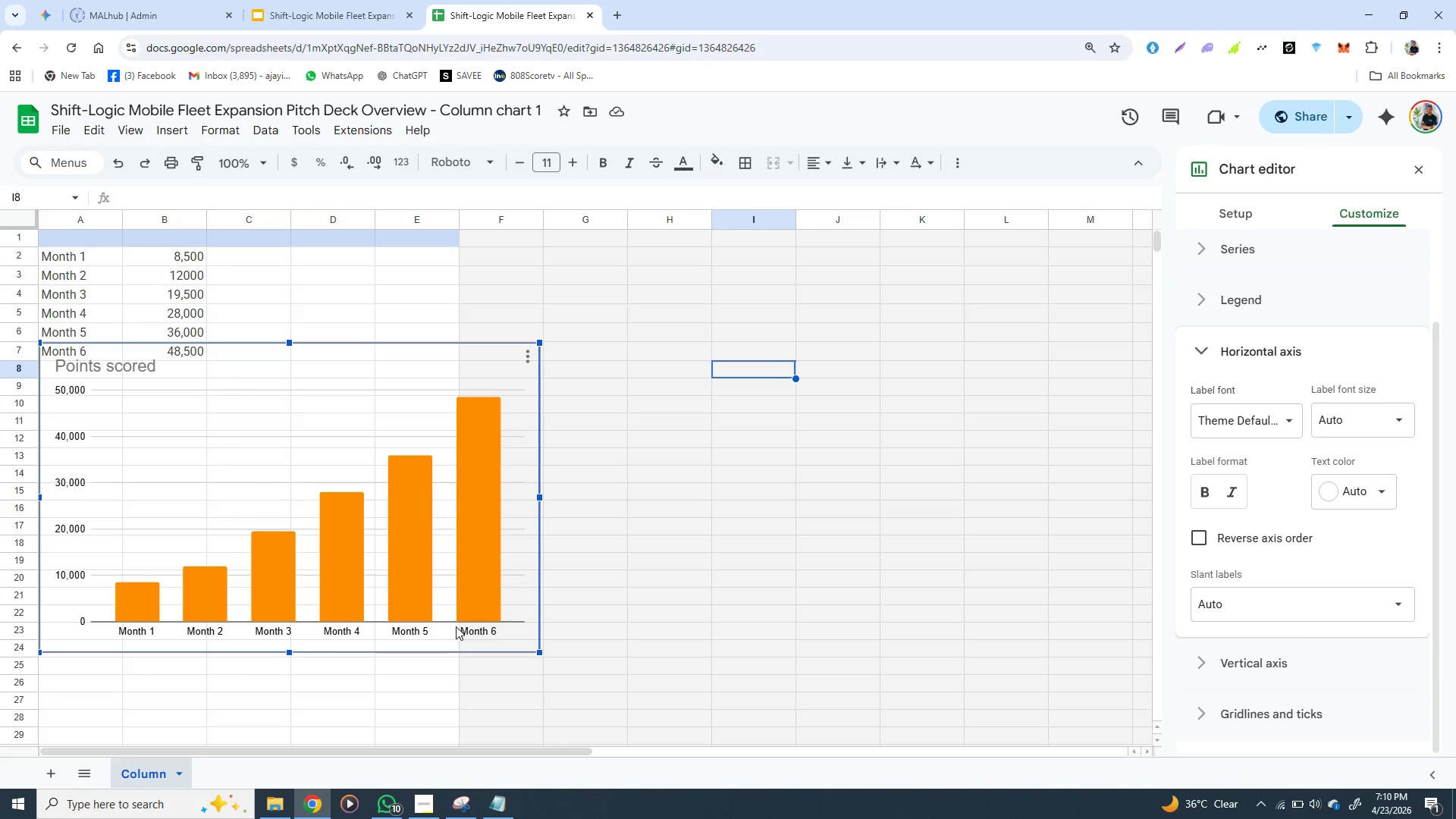 
triple_click([456, 626])
 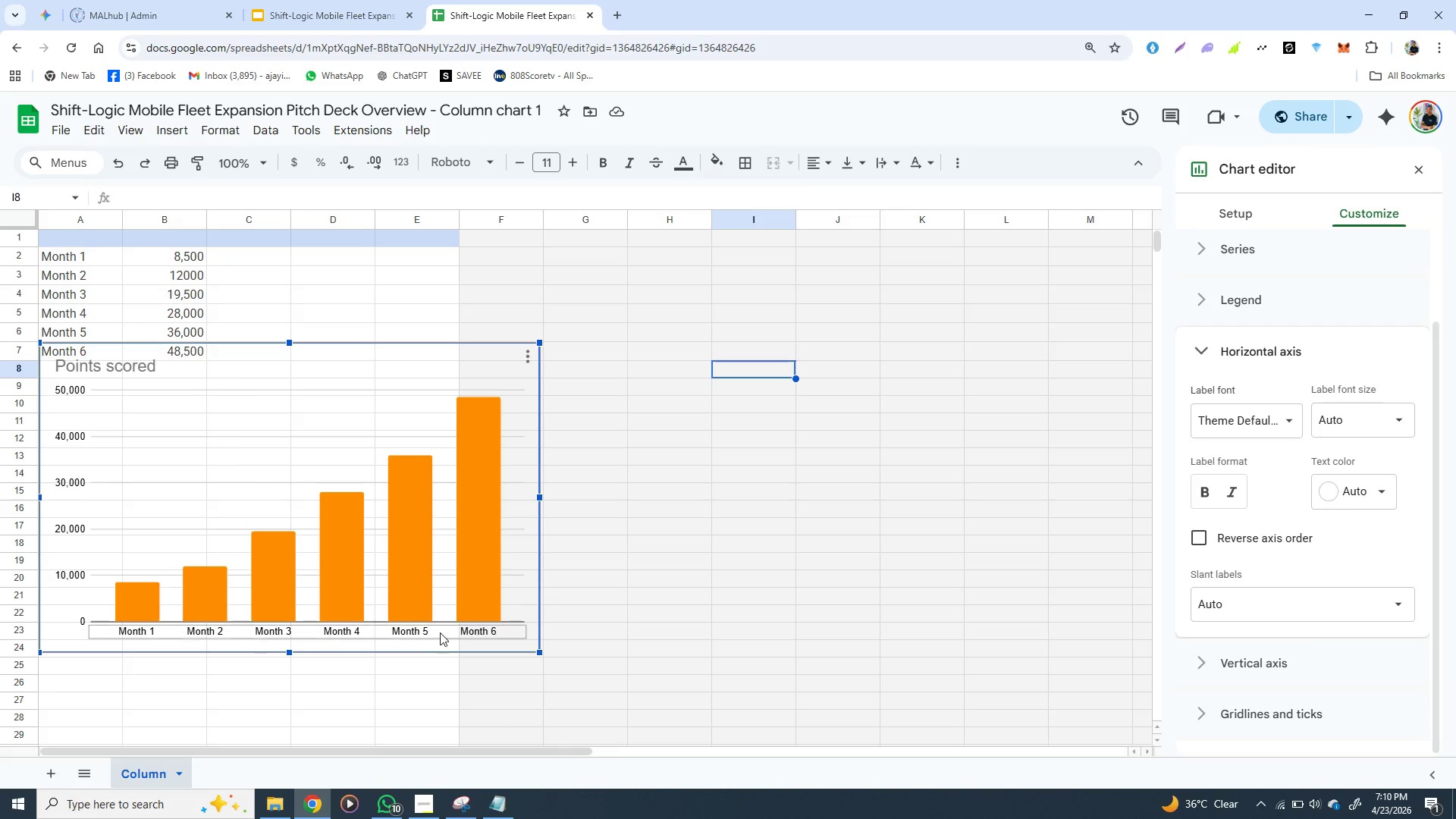 
double_click([435, 632])
 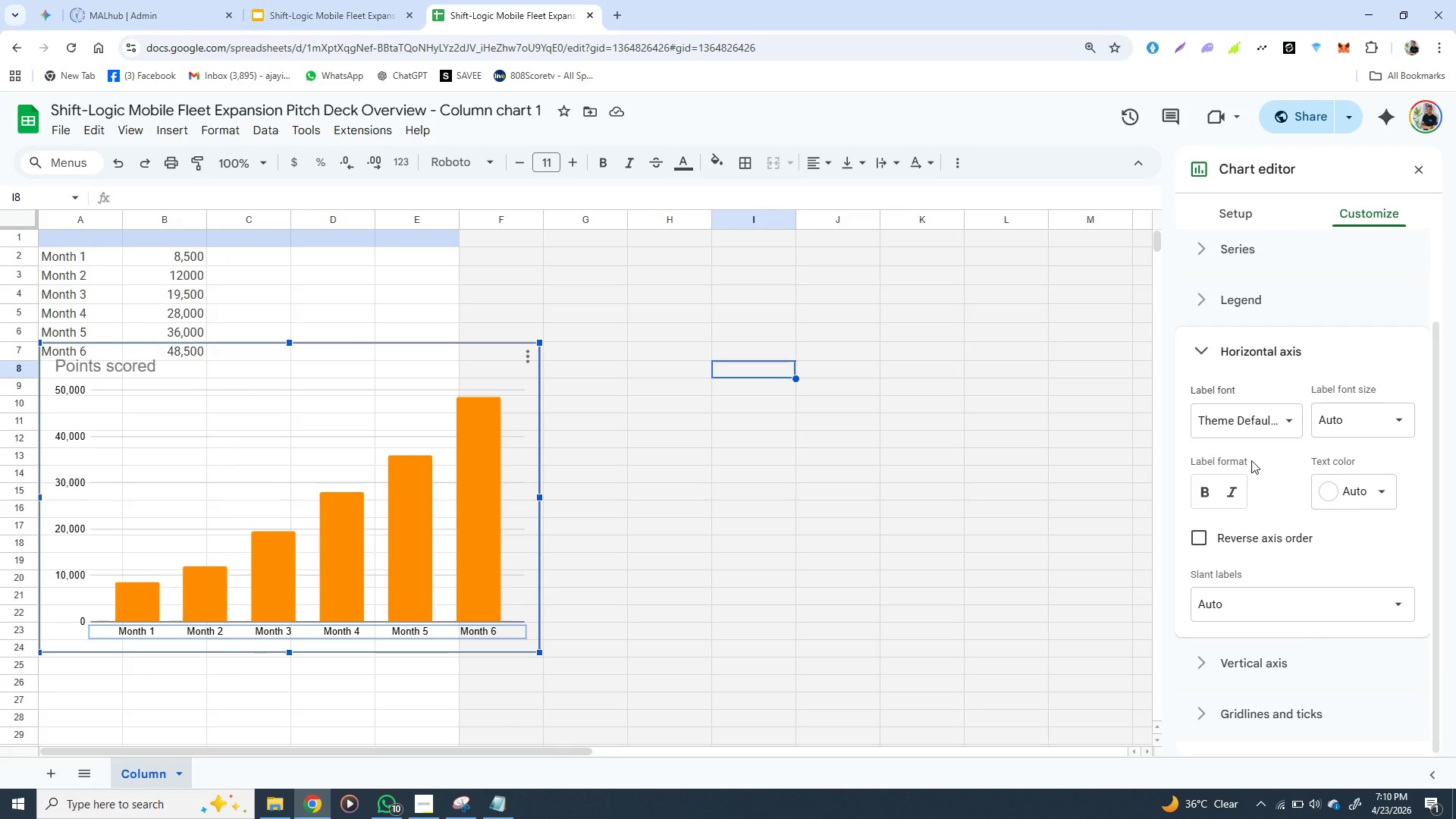 
wait(9.69)
 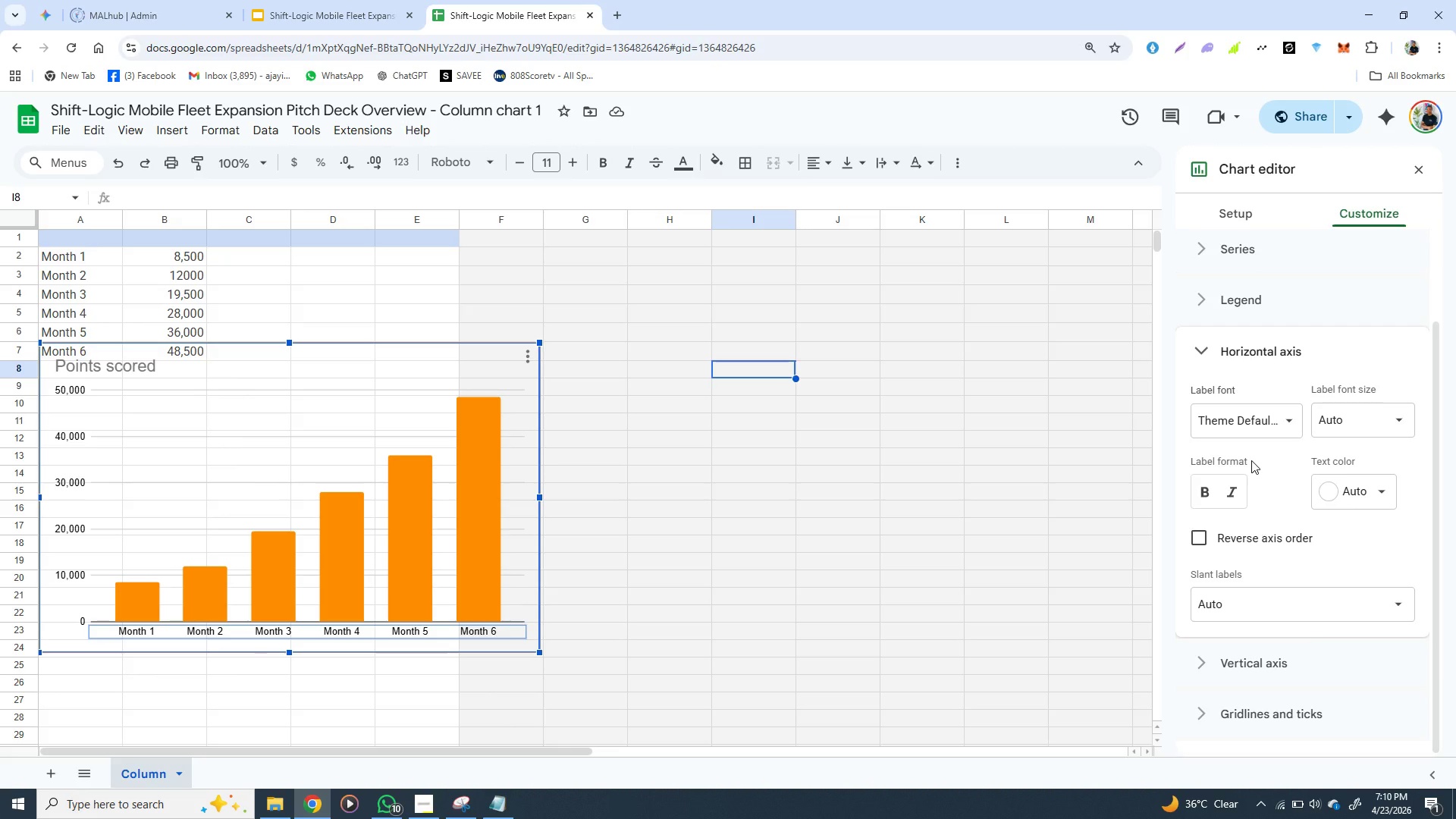 
left_click([1239, 249])
 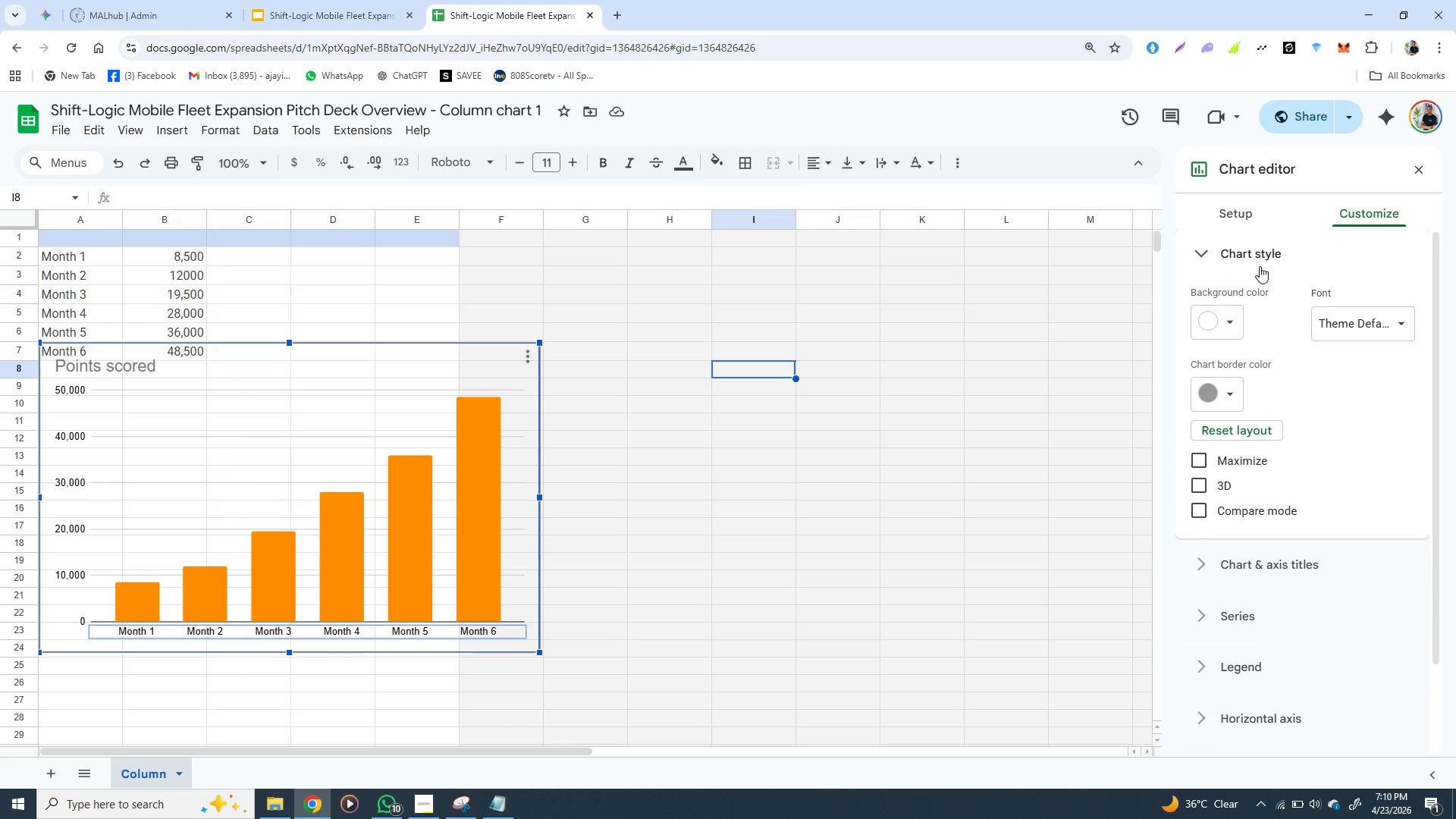 
wait(19.26)
 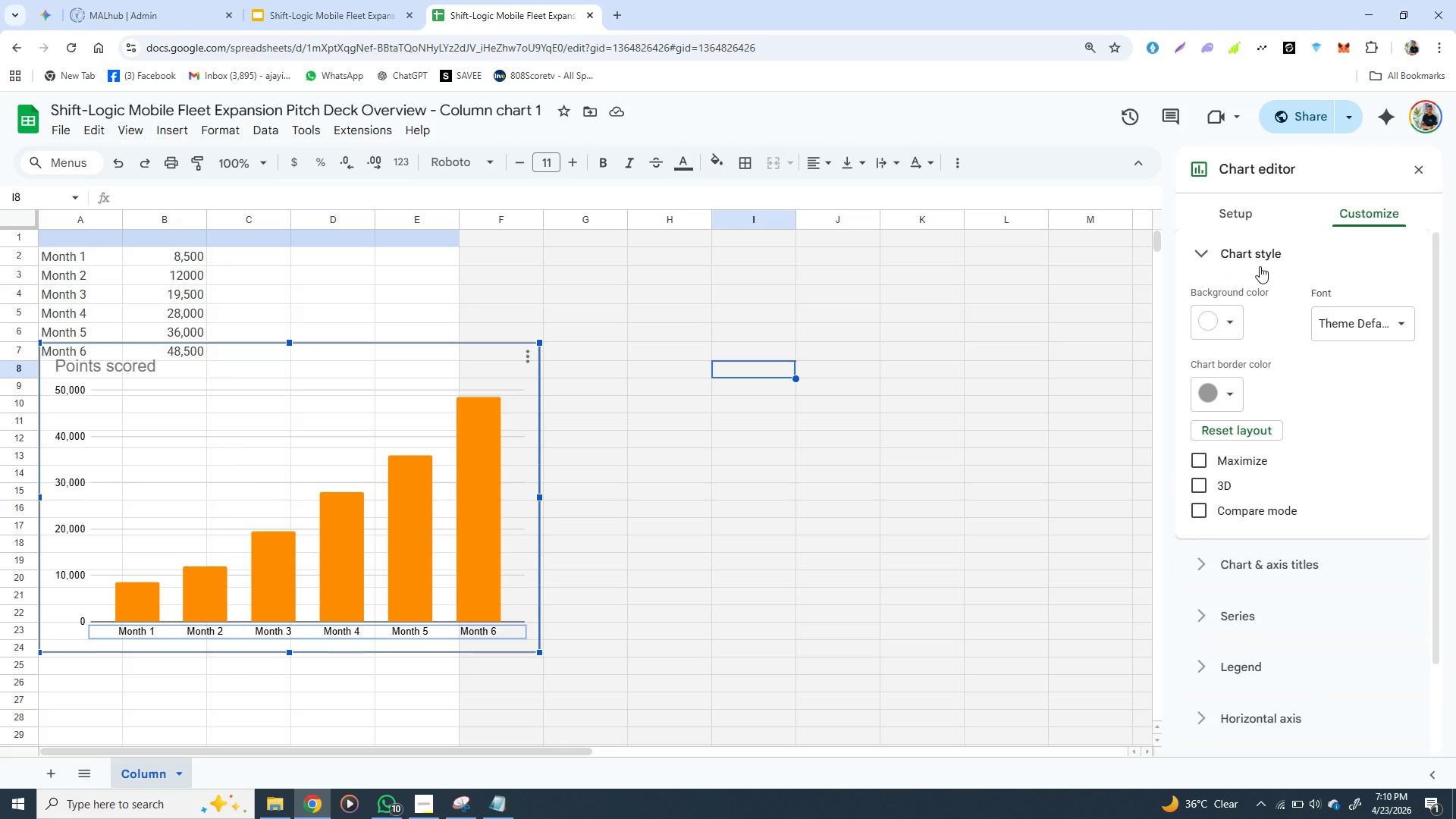 
mouse_move([1281, 432])
 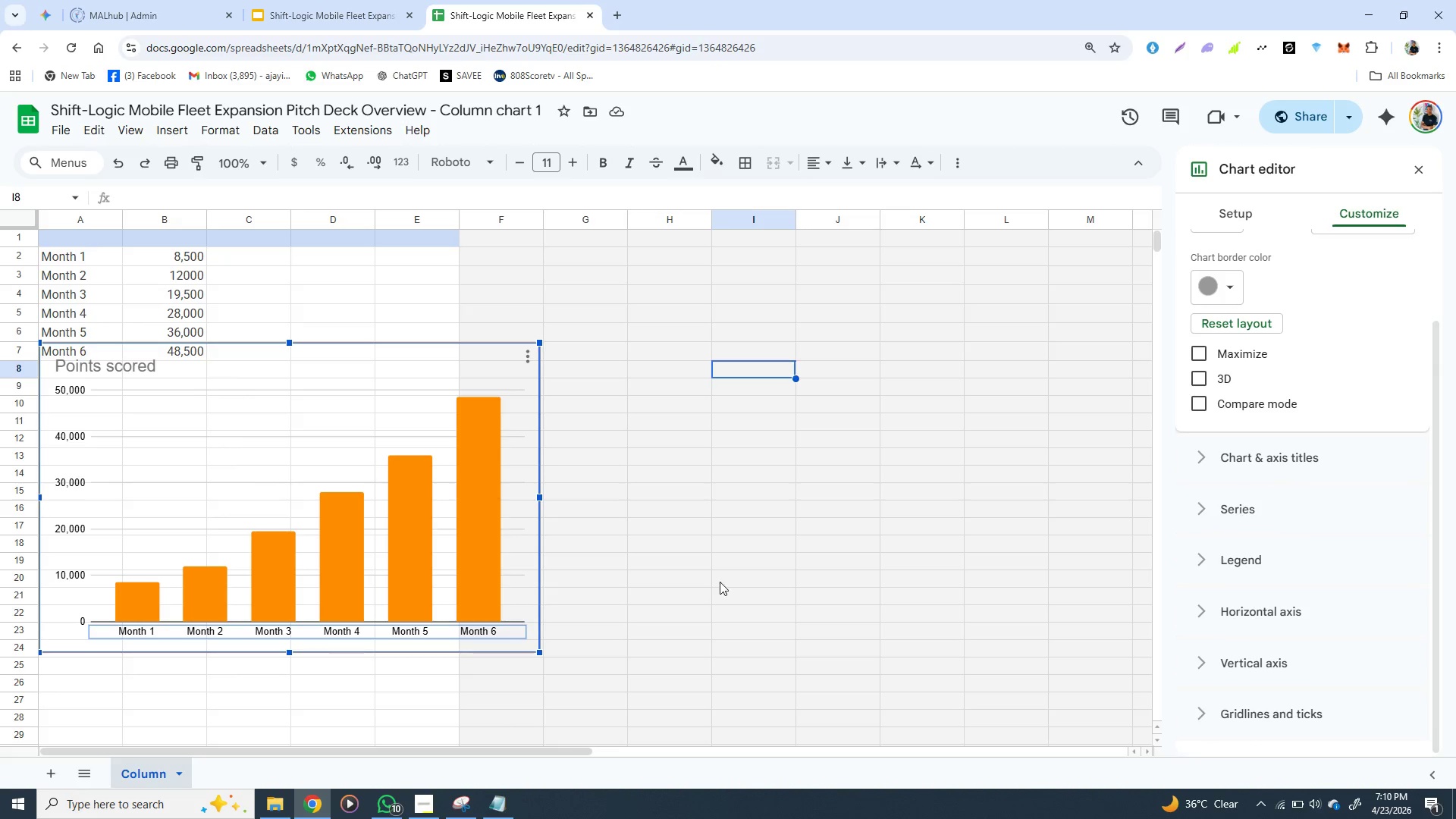 
wait(5.1)
 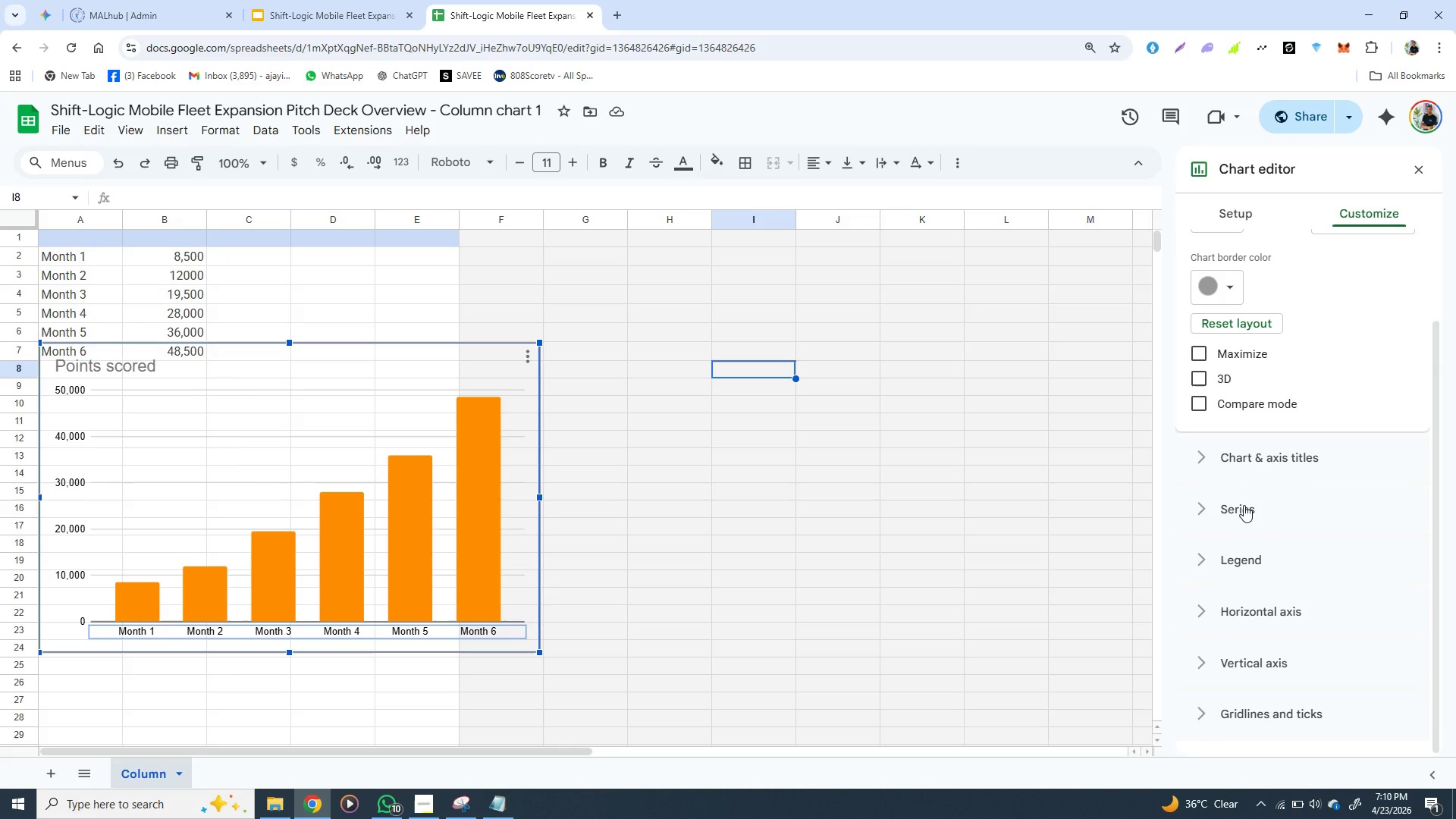 
left_click([497, 629])
 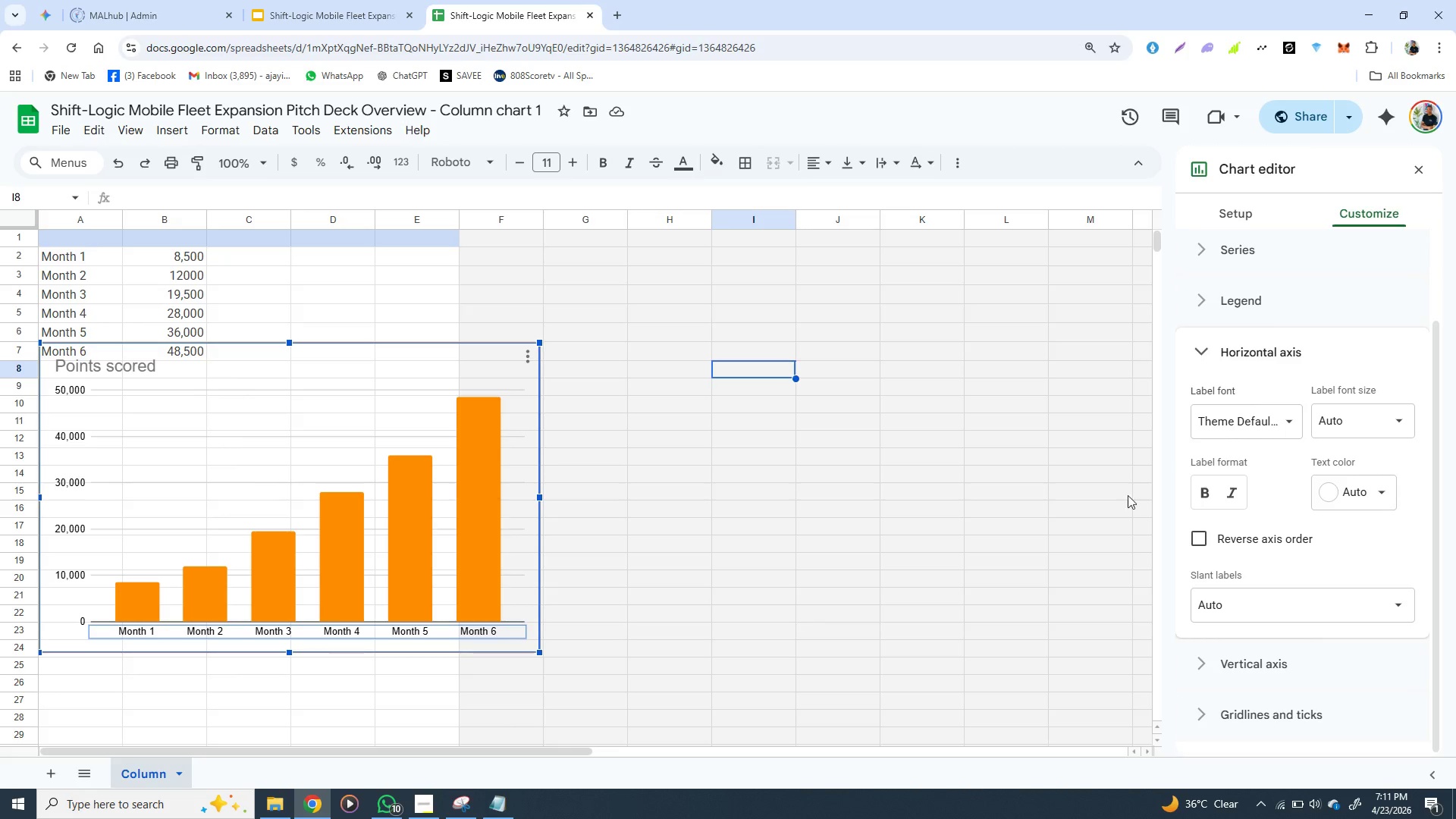 
wait(6.31)
 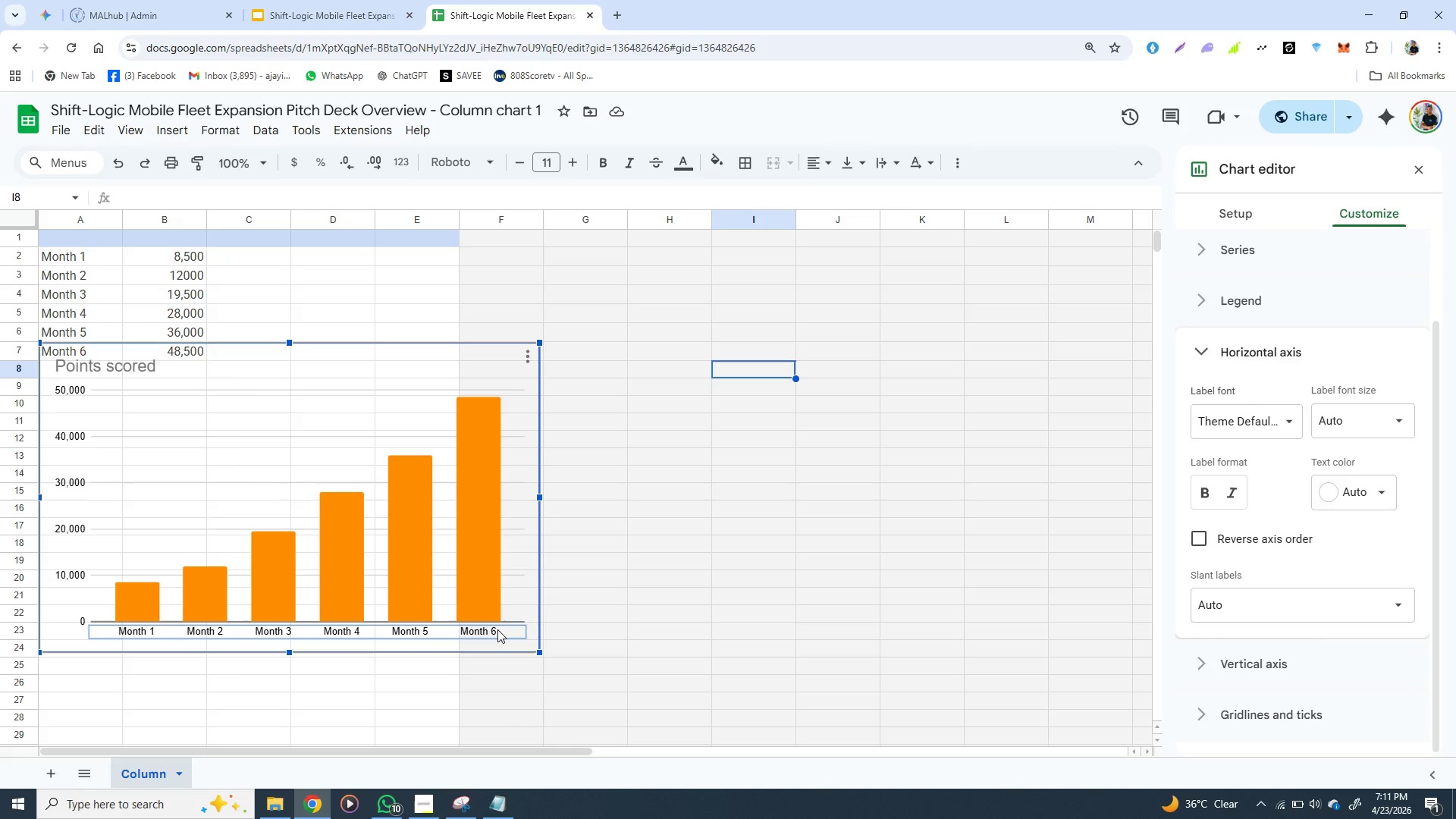 
left_click([1296, 421])
 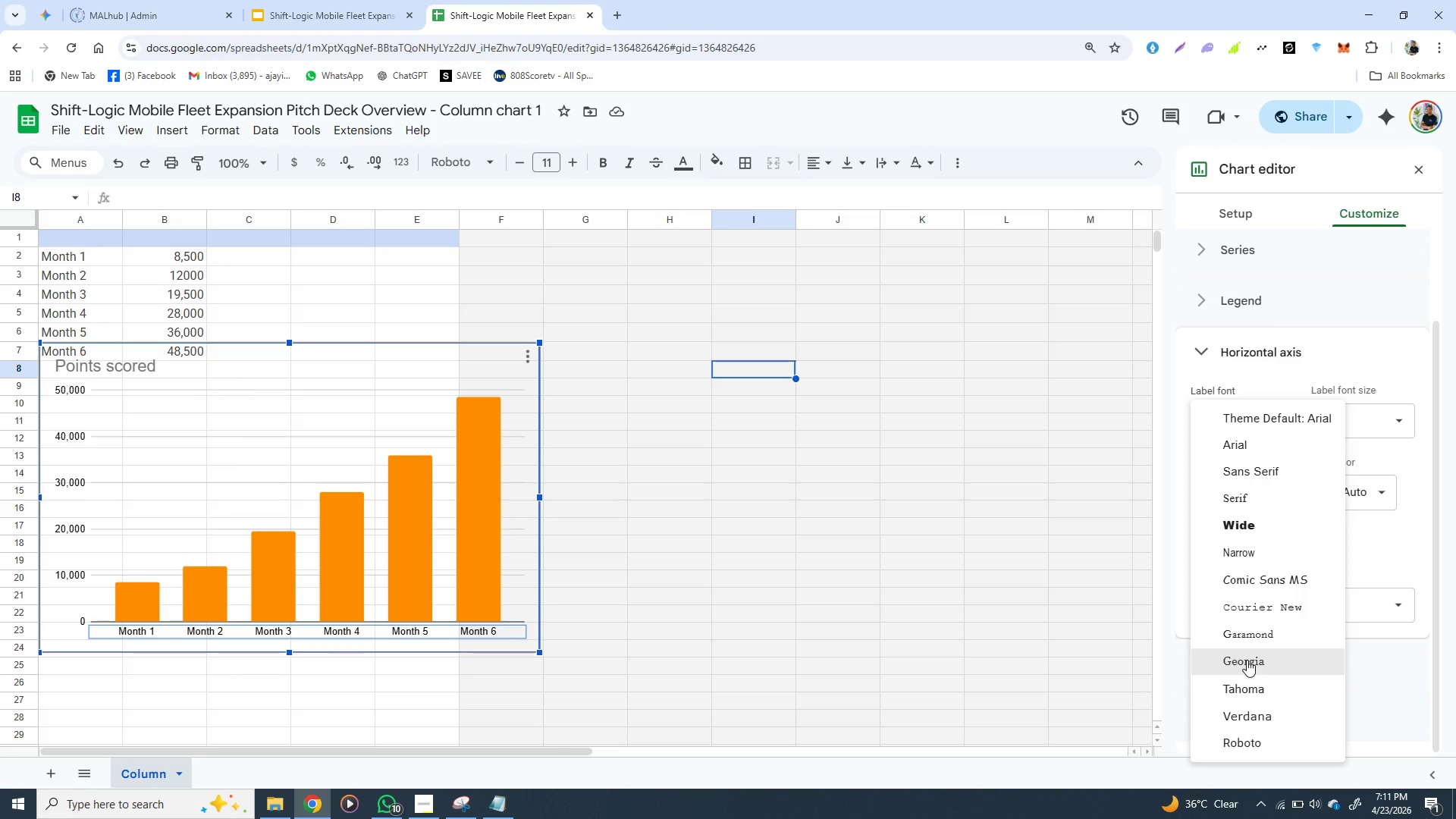 
left_click([1245, 731])
 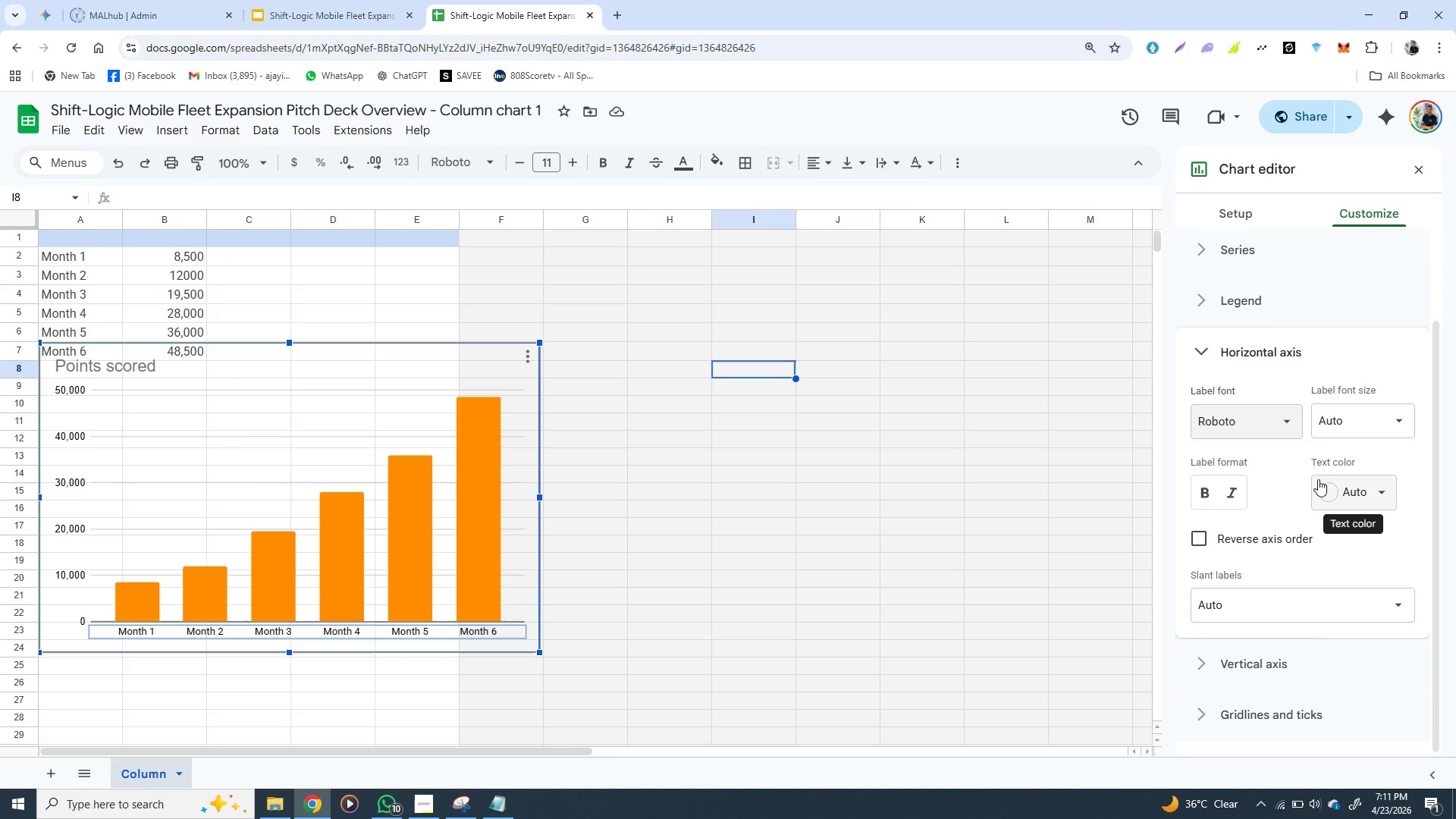 
wait(29.19)
 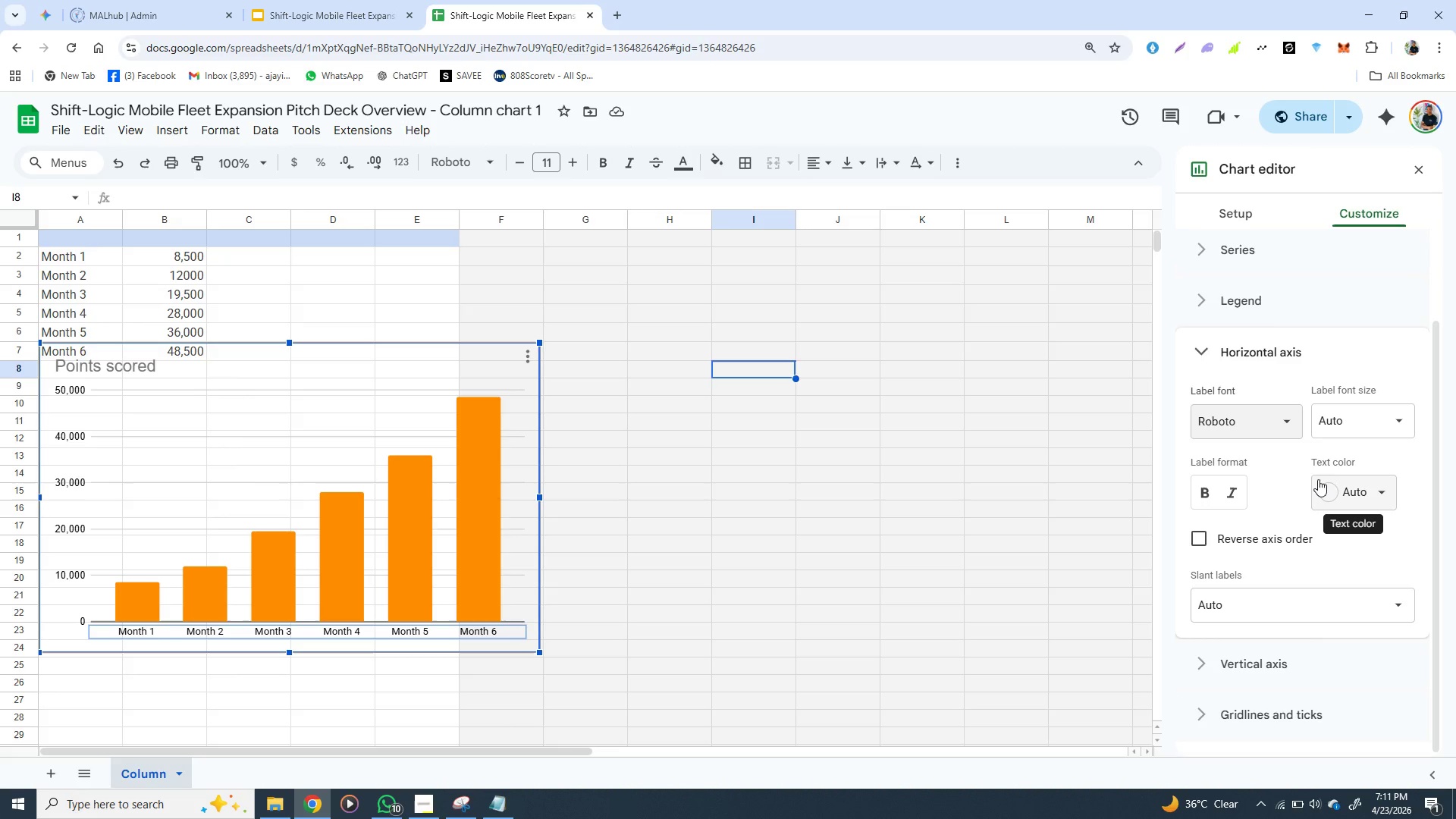 
left_click([64, 477])
 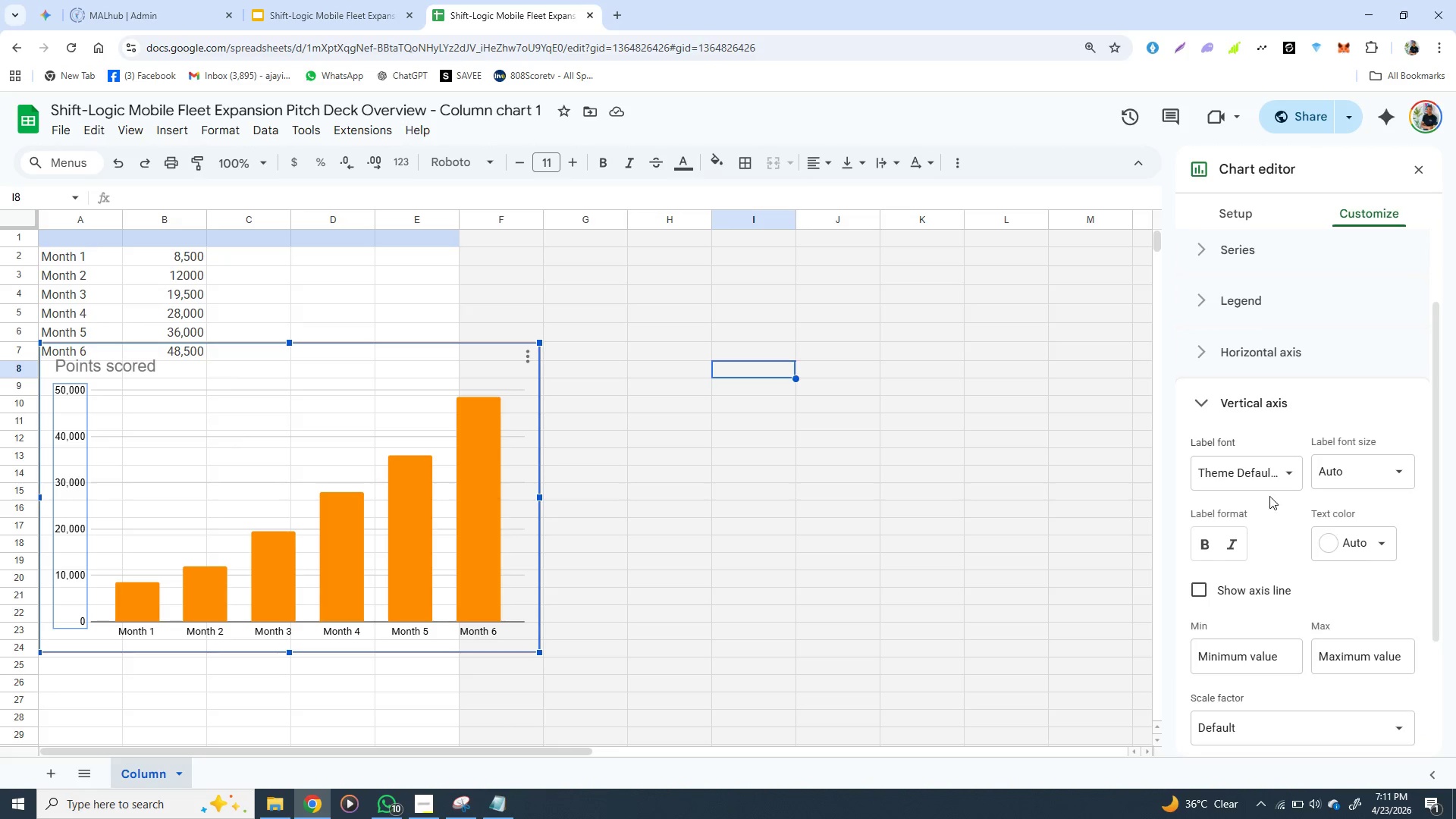 
left_click([1297, 475])
 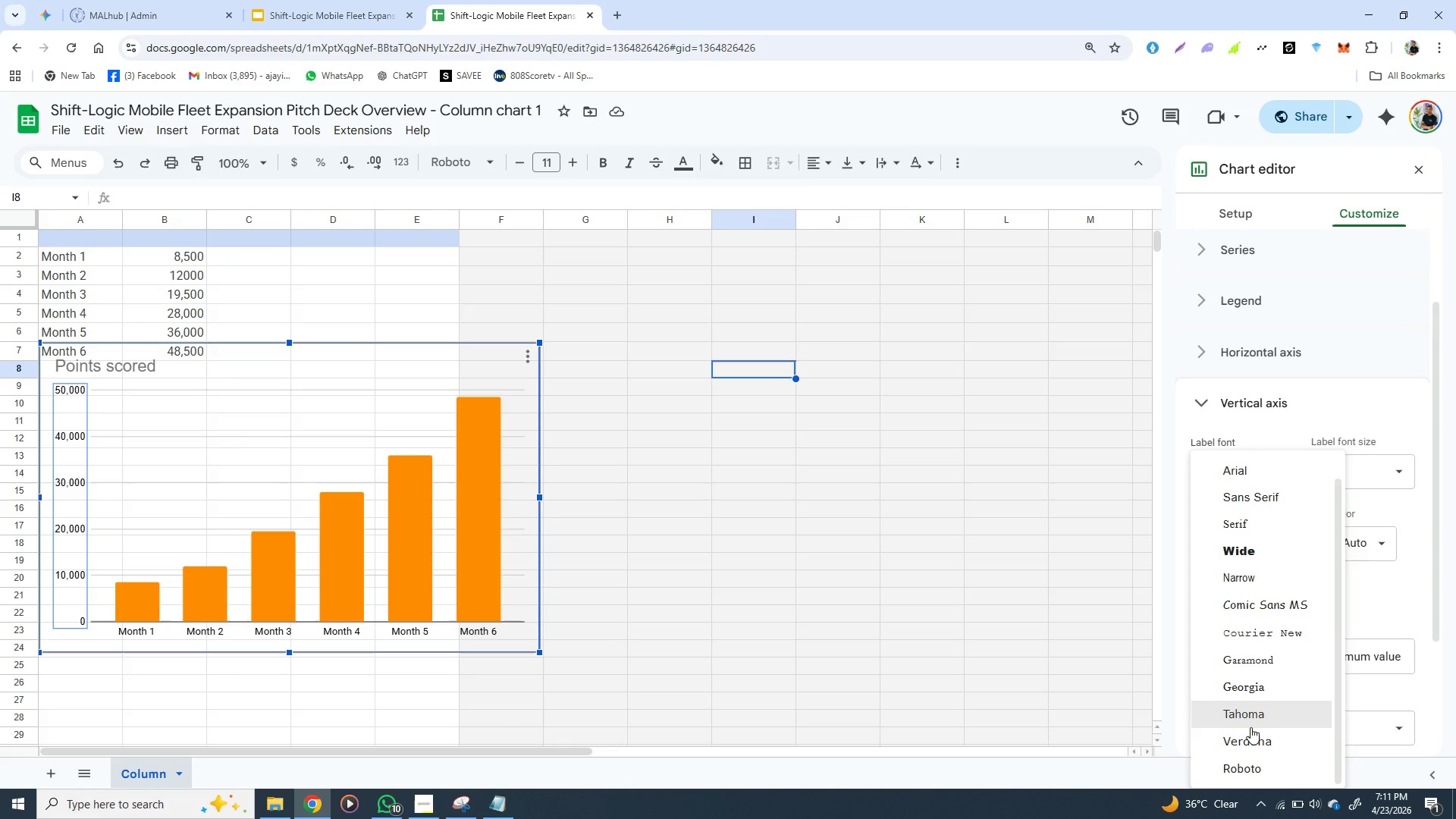 
left_click([1248, 757])
 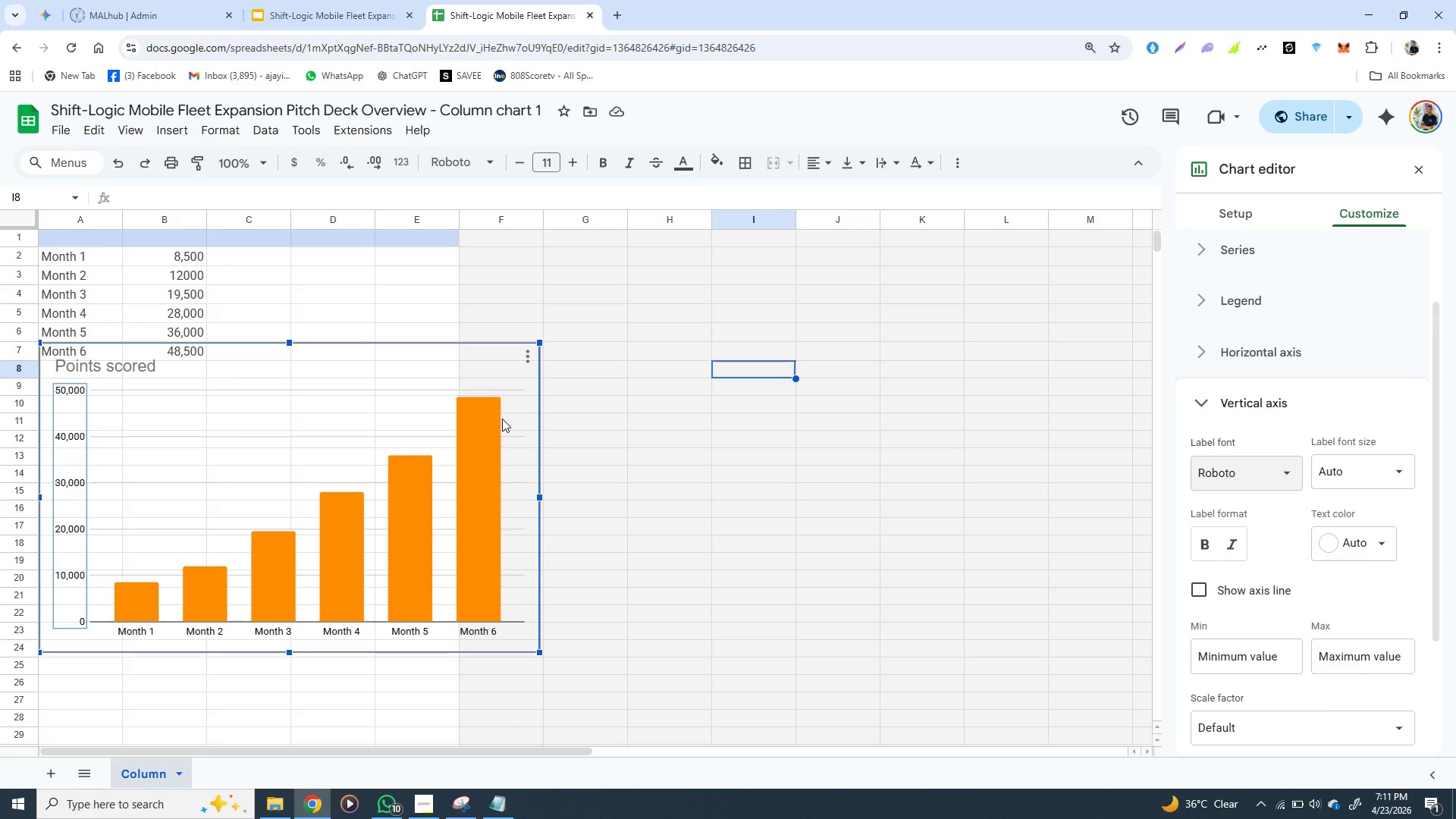 
wait(17.61)
 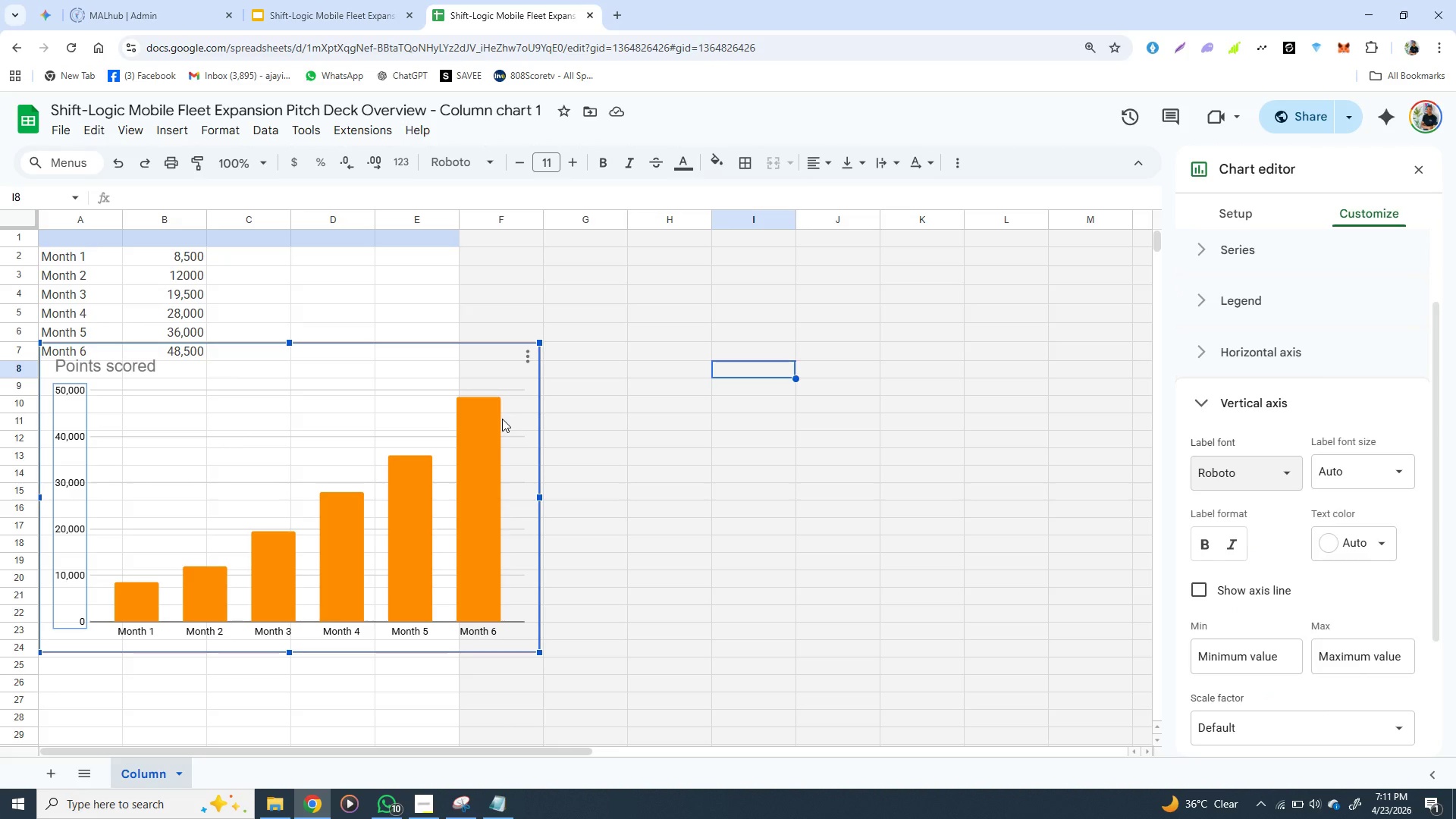 
left_click([488, 356])
 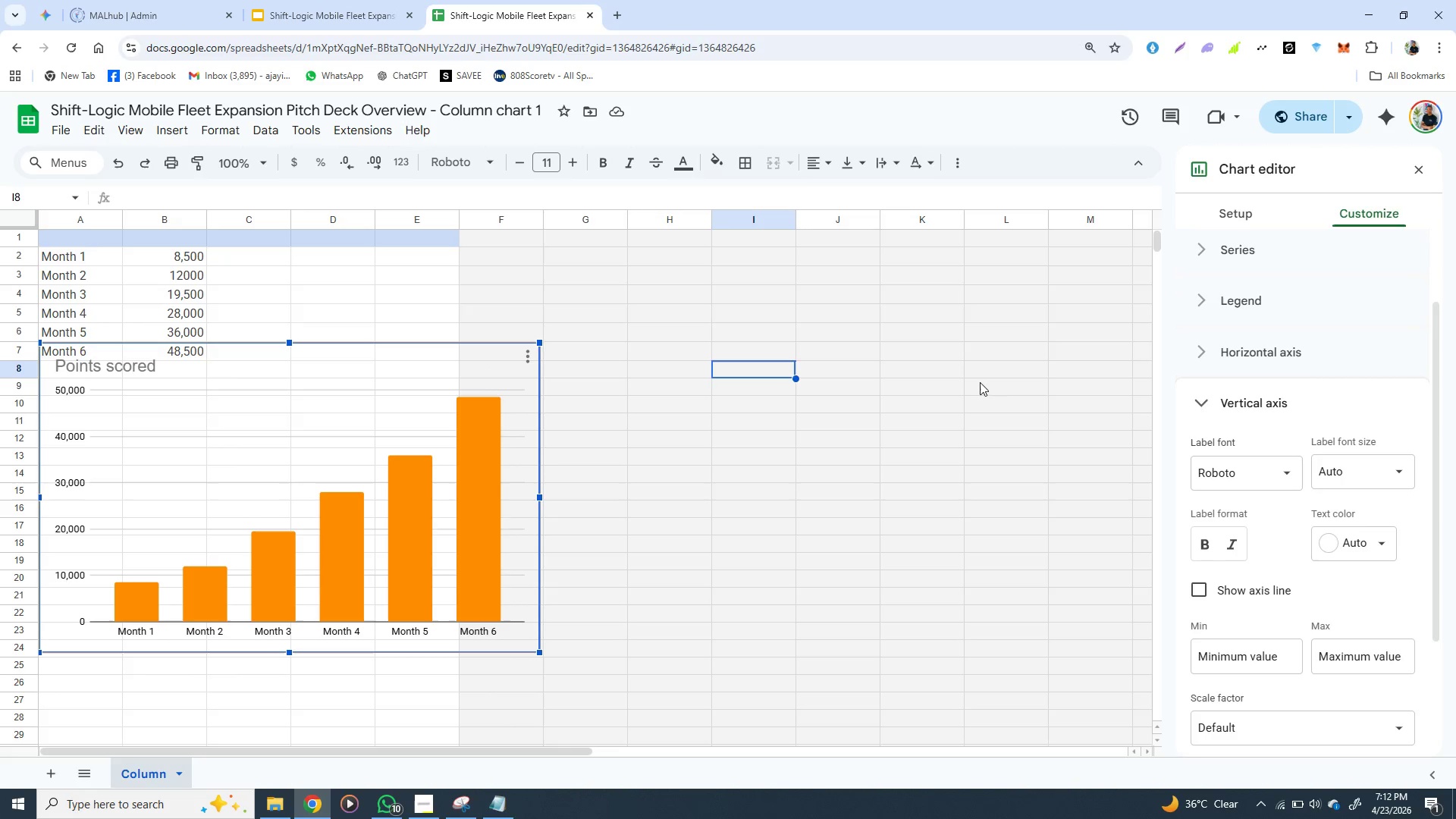 
mouse_move([1203, 377])
 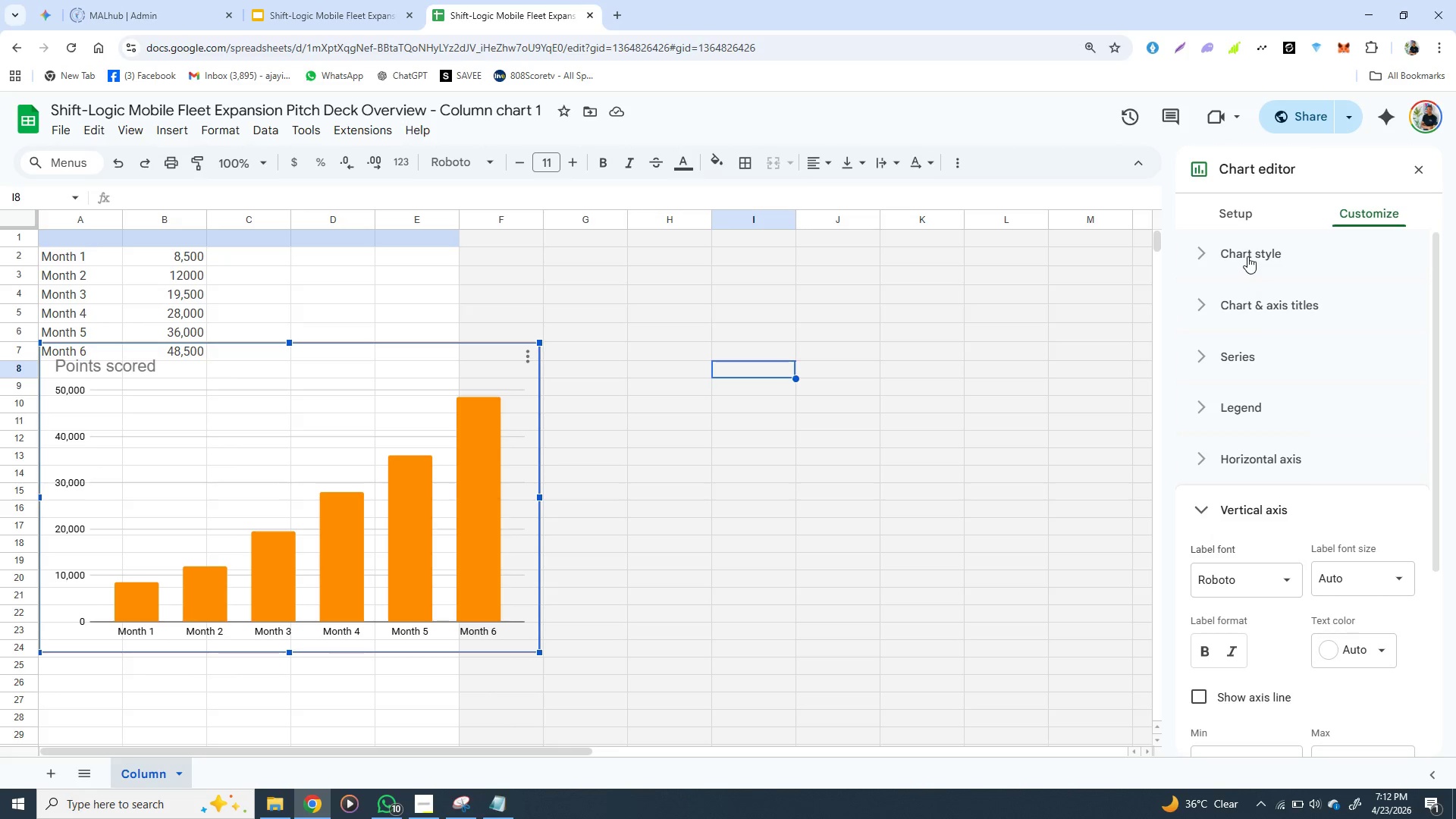 
left_click([1247, 255])
 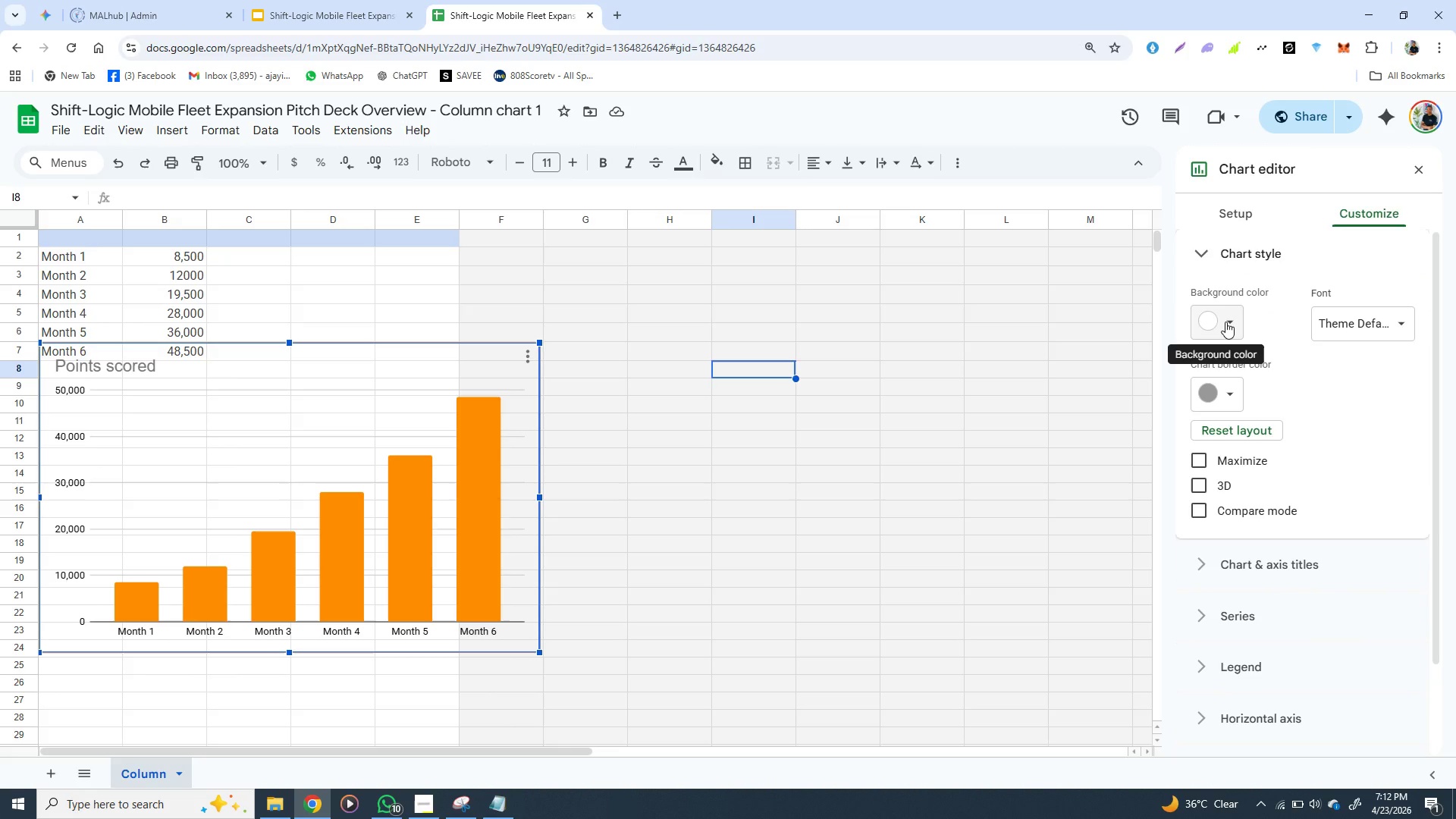 
left_click([1225, 322])
 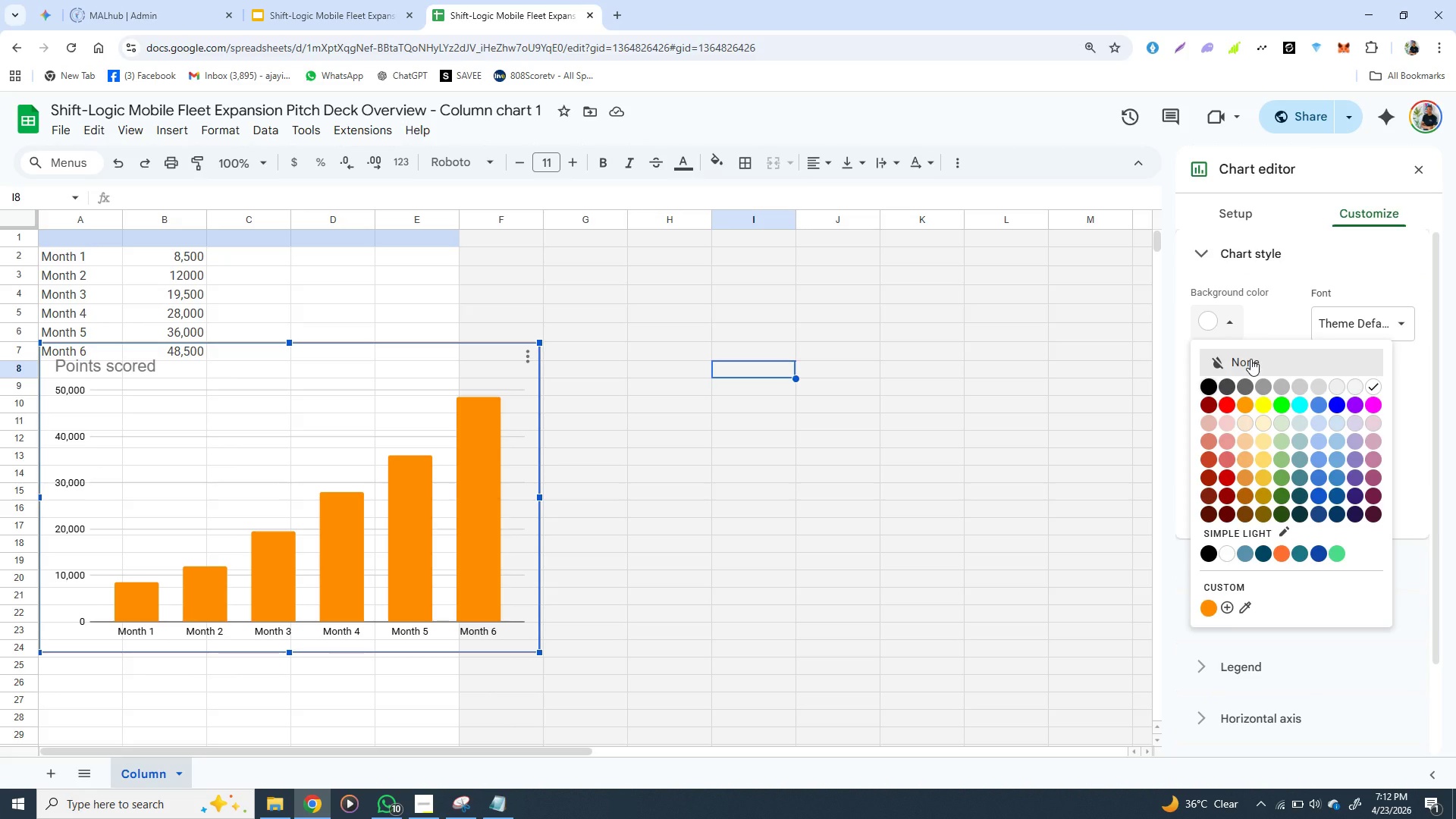 
wait(10.72)
 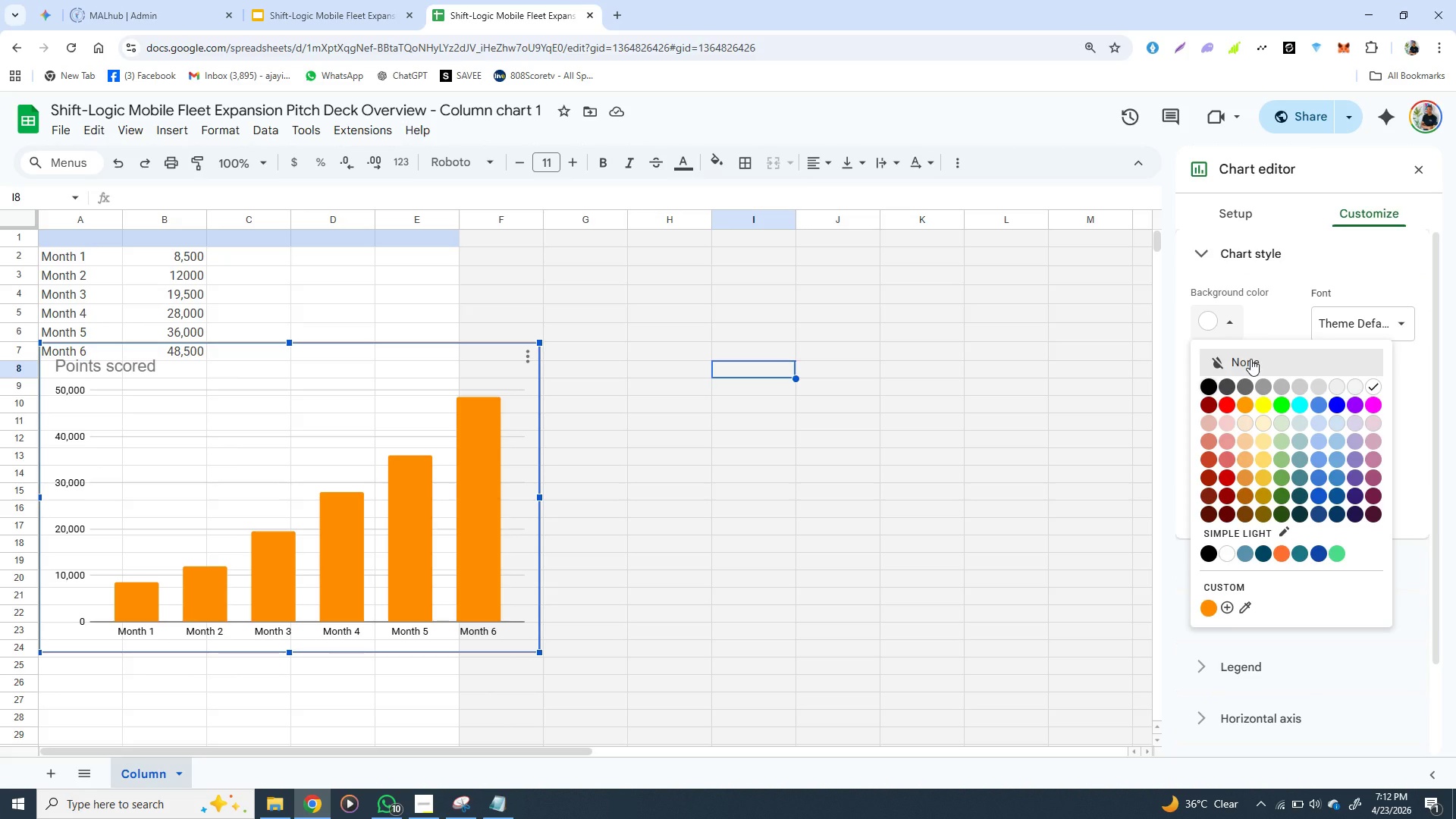 
left_click([1238, 356])
 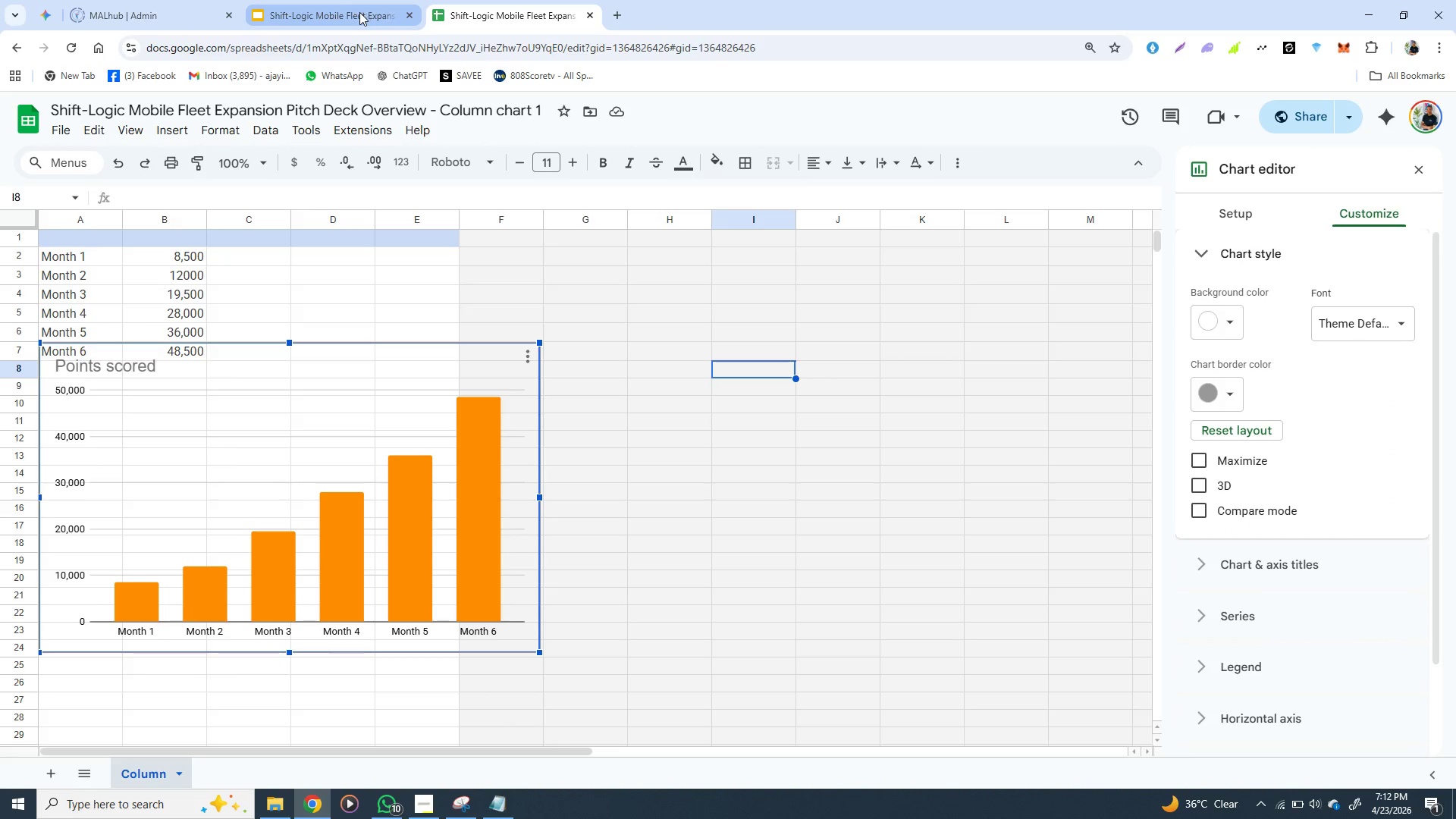 
left_click([351, 12])
 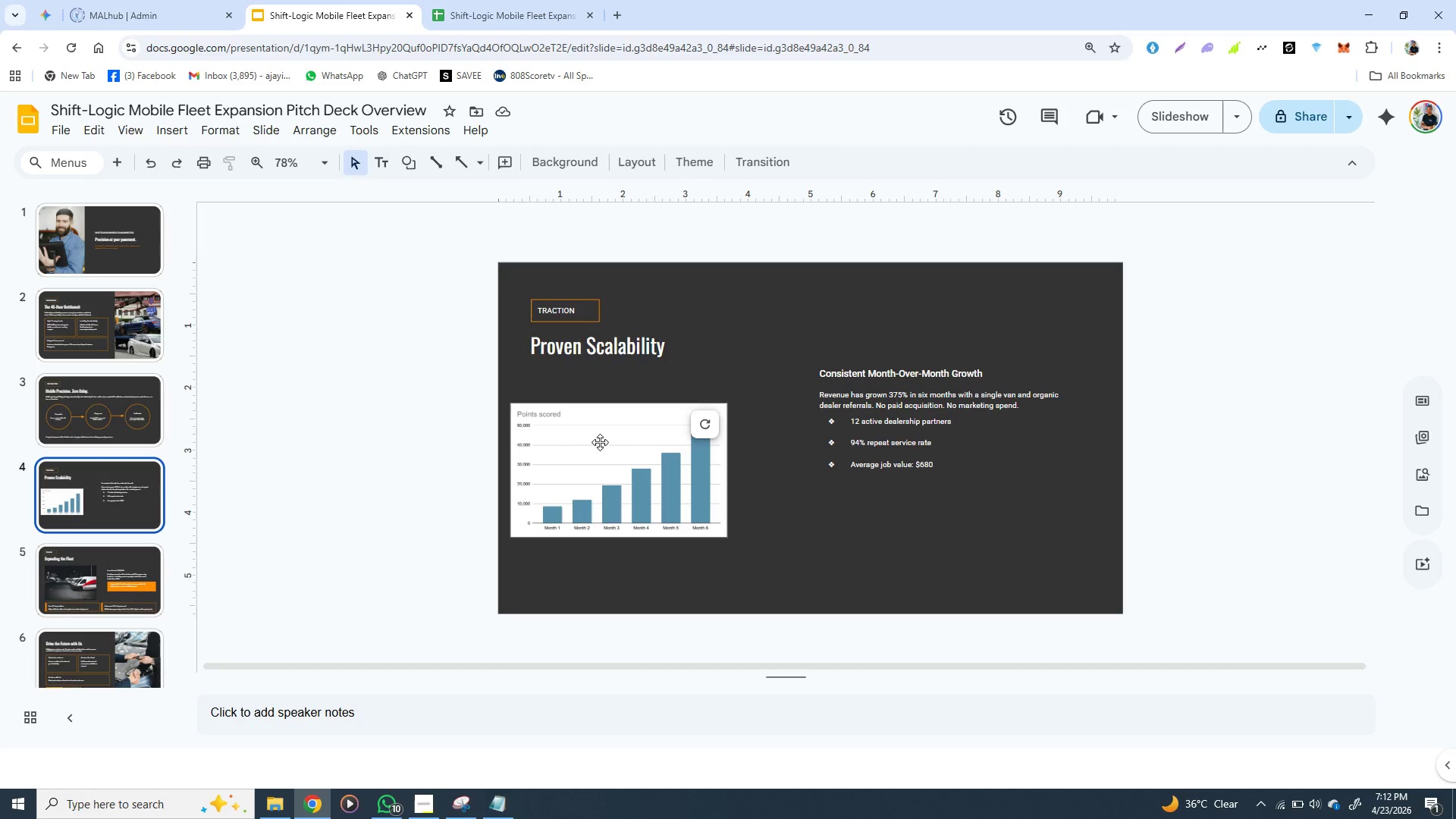 
left_click([601, 439])
 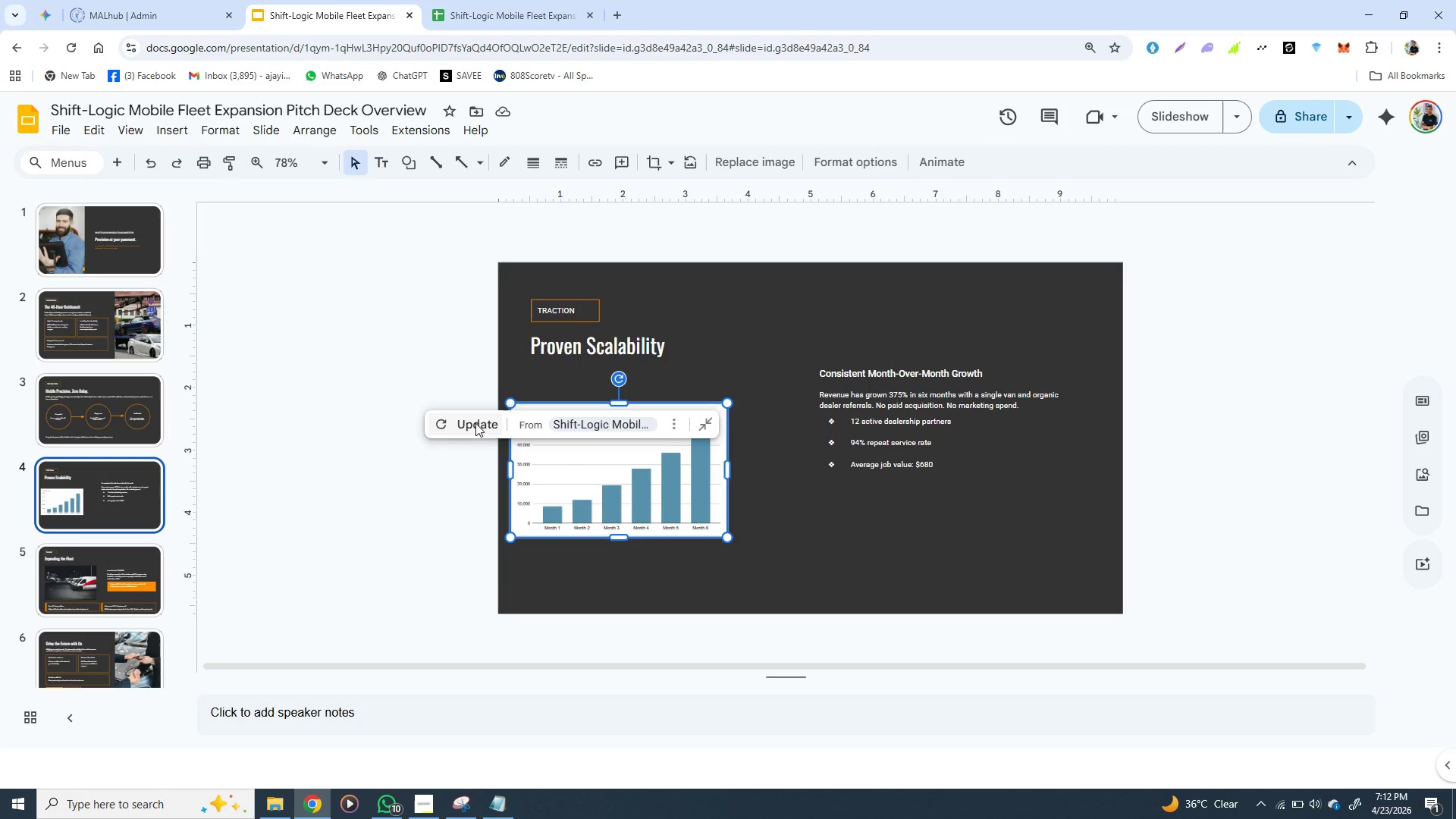 
left_click([475, 423])
 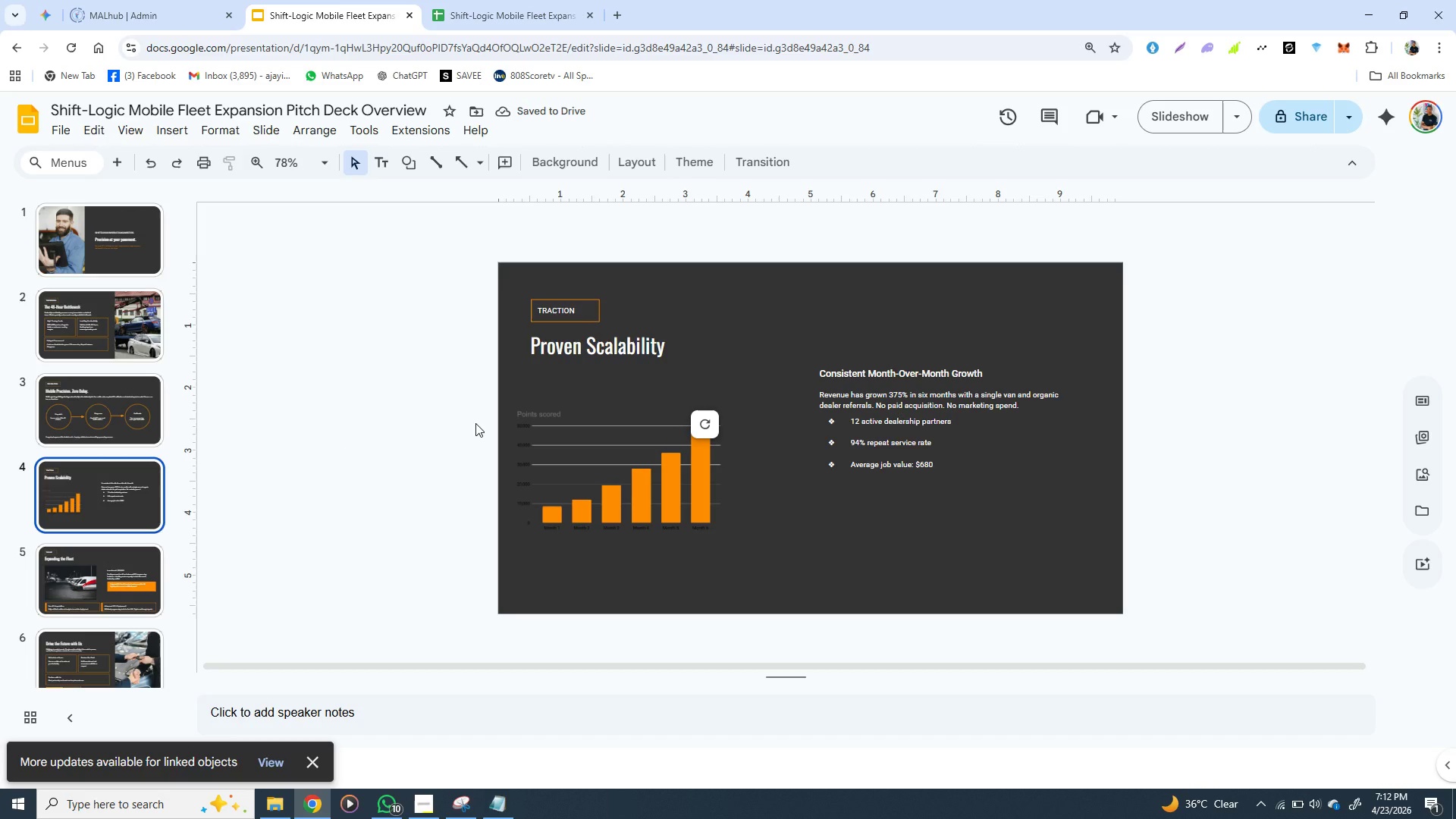 
wait(8.44)
 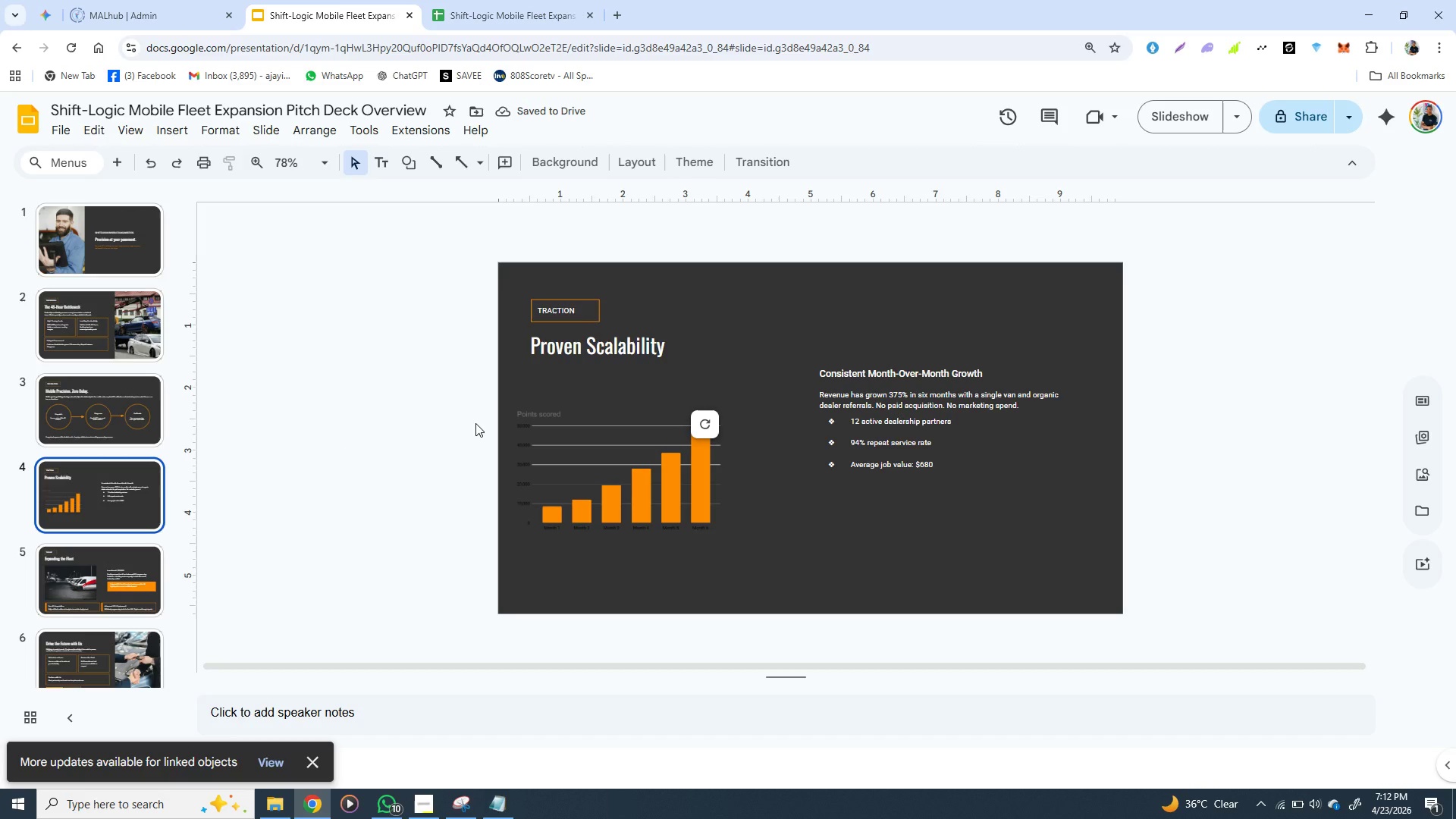 
left_click([696, 578])
 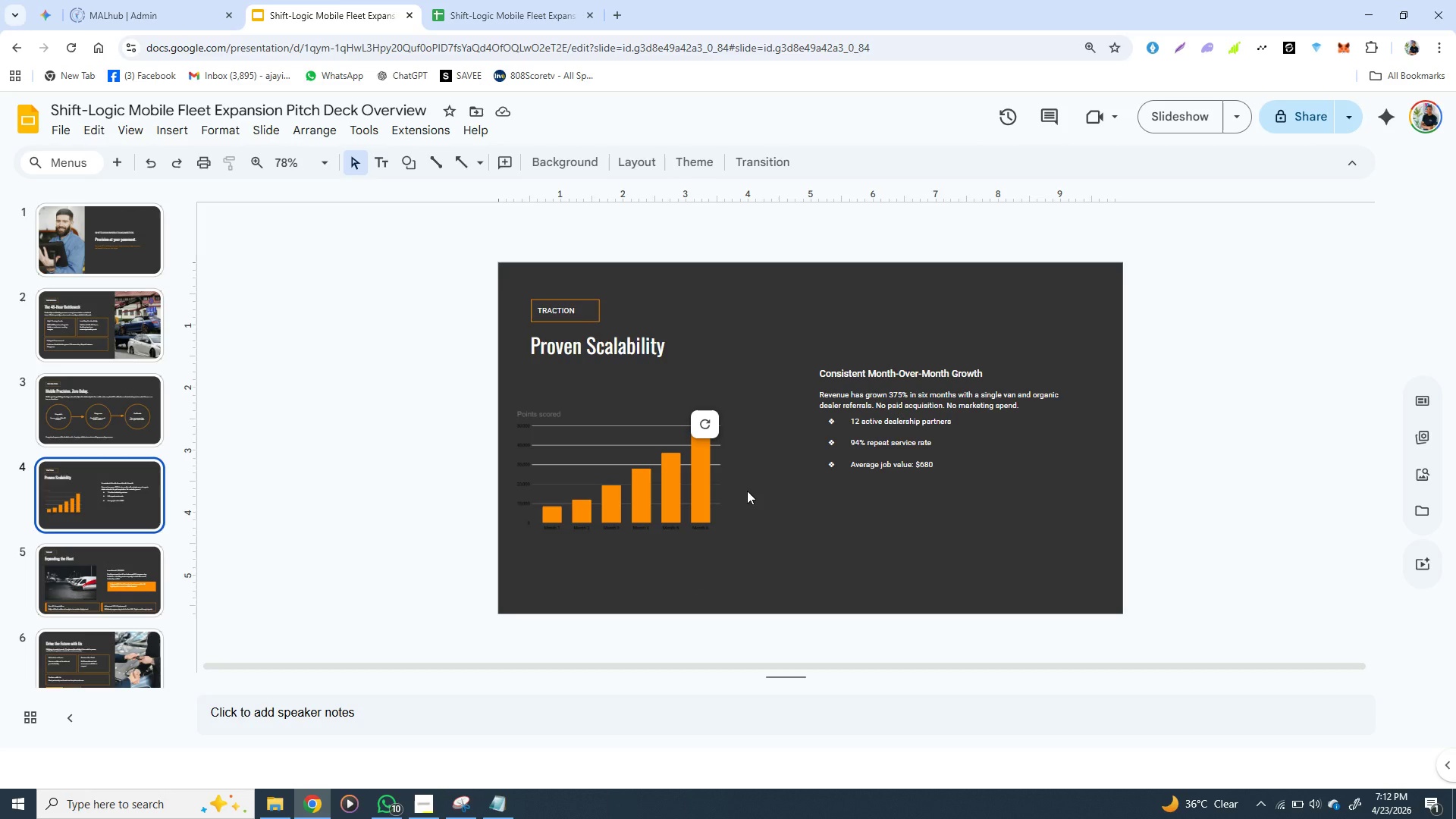 
wait(10.98)
 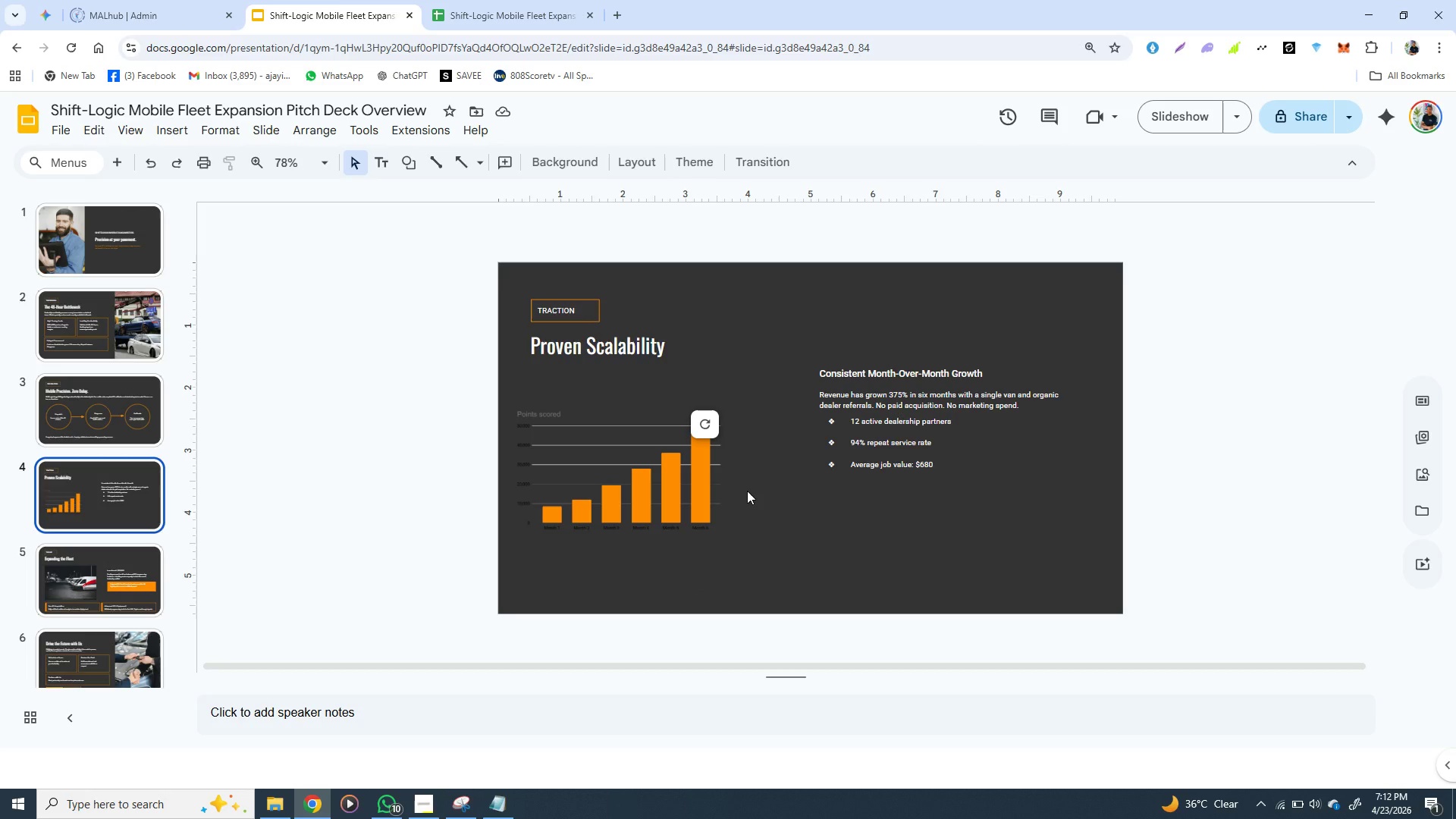 
double_click([654, 410])
 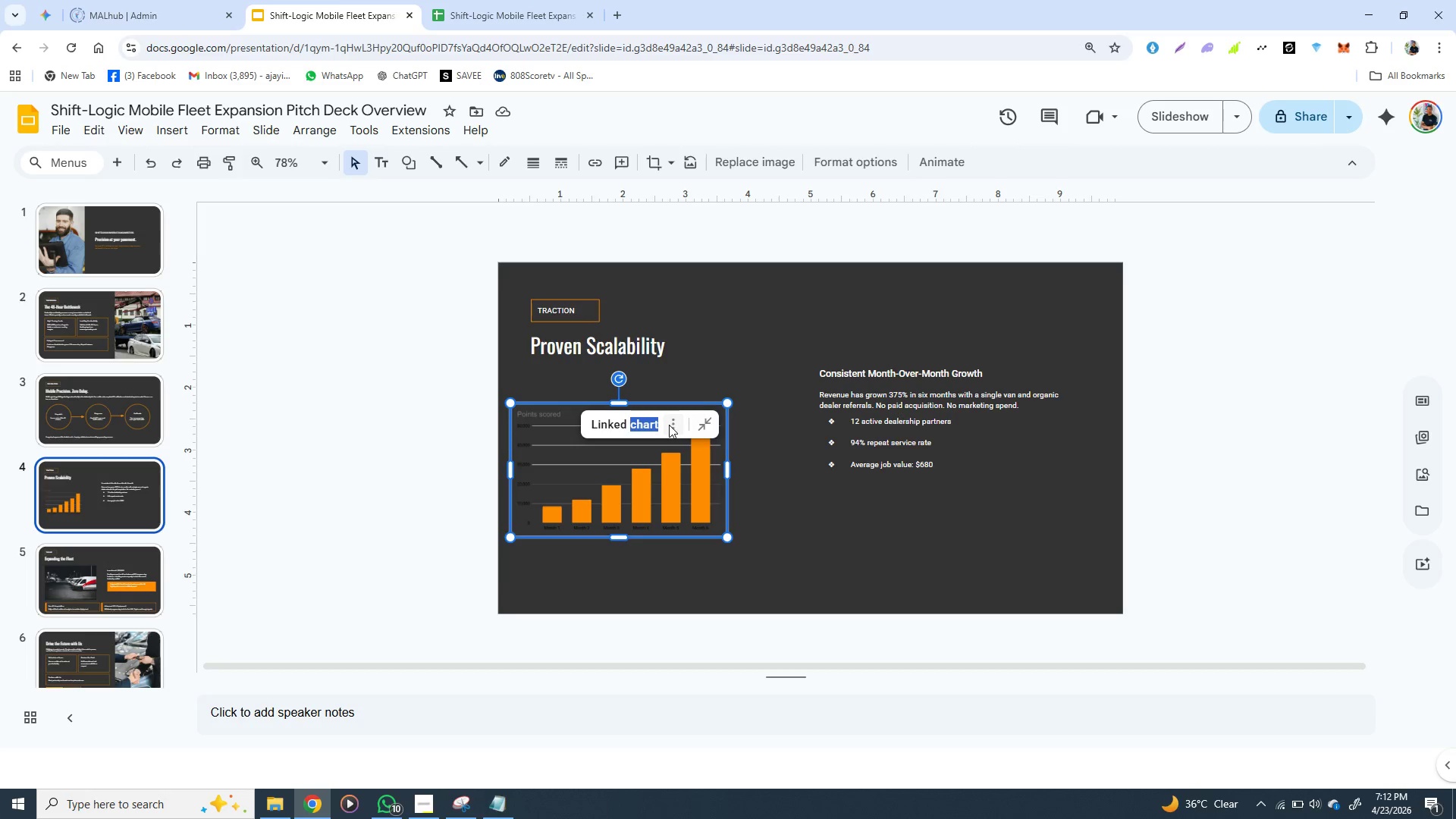 
left_click([669, 425])
 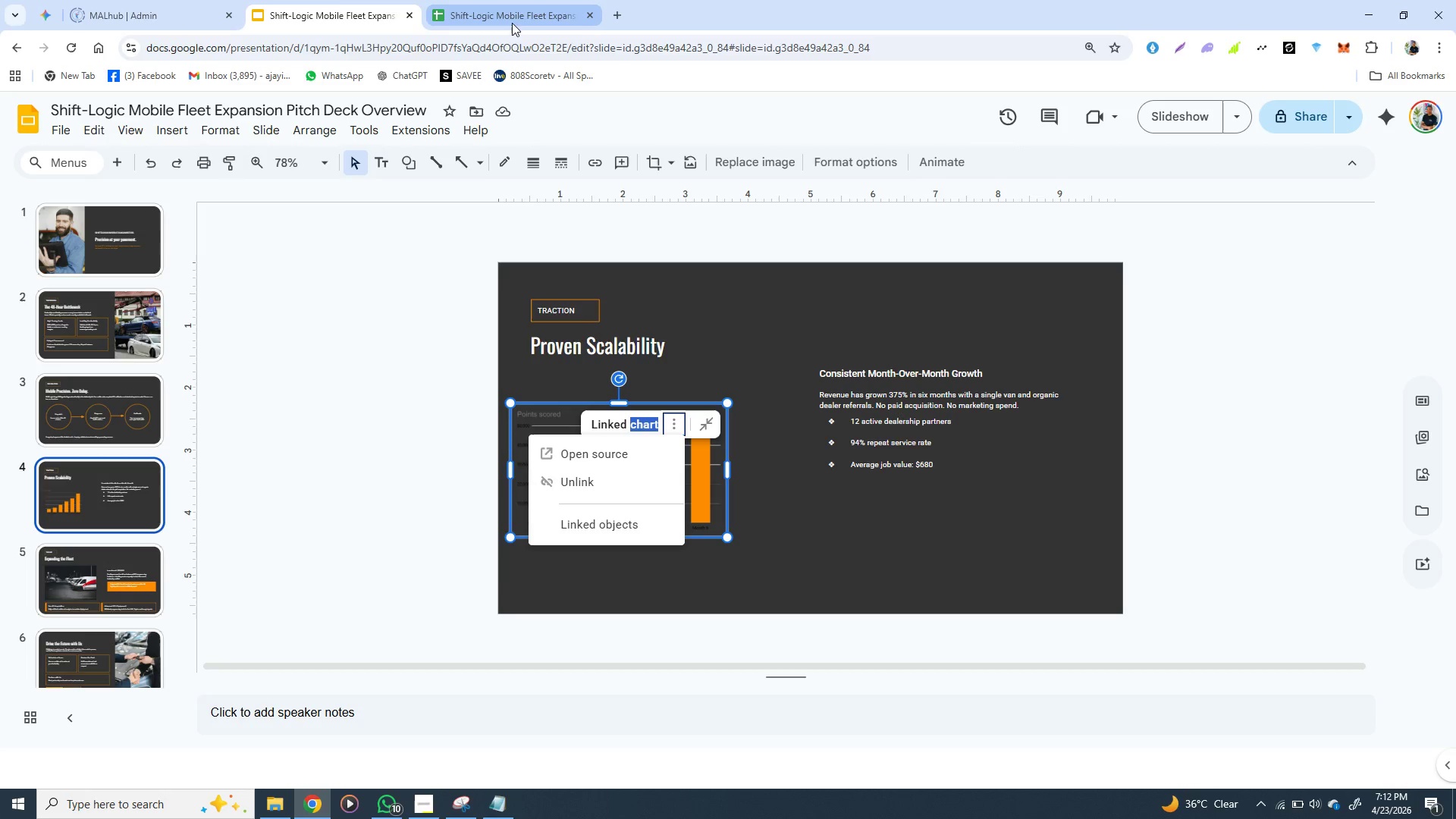 
left_click([512, 23])
 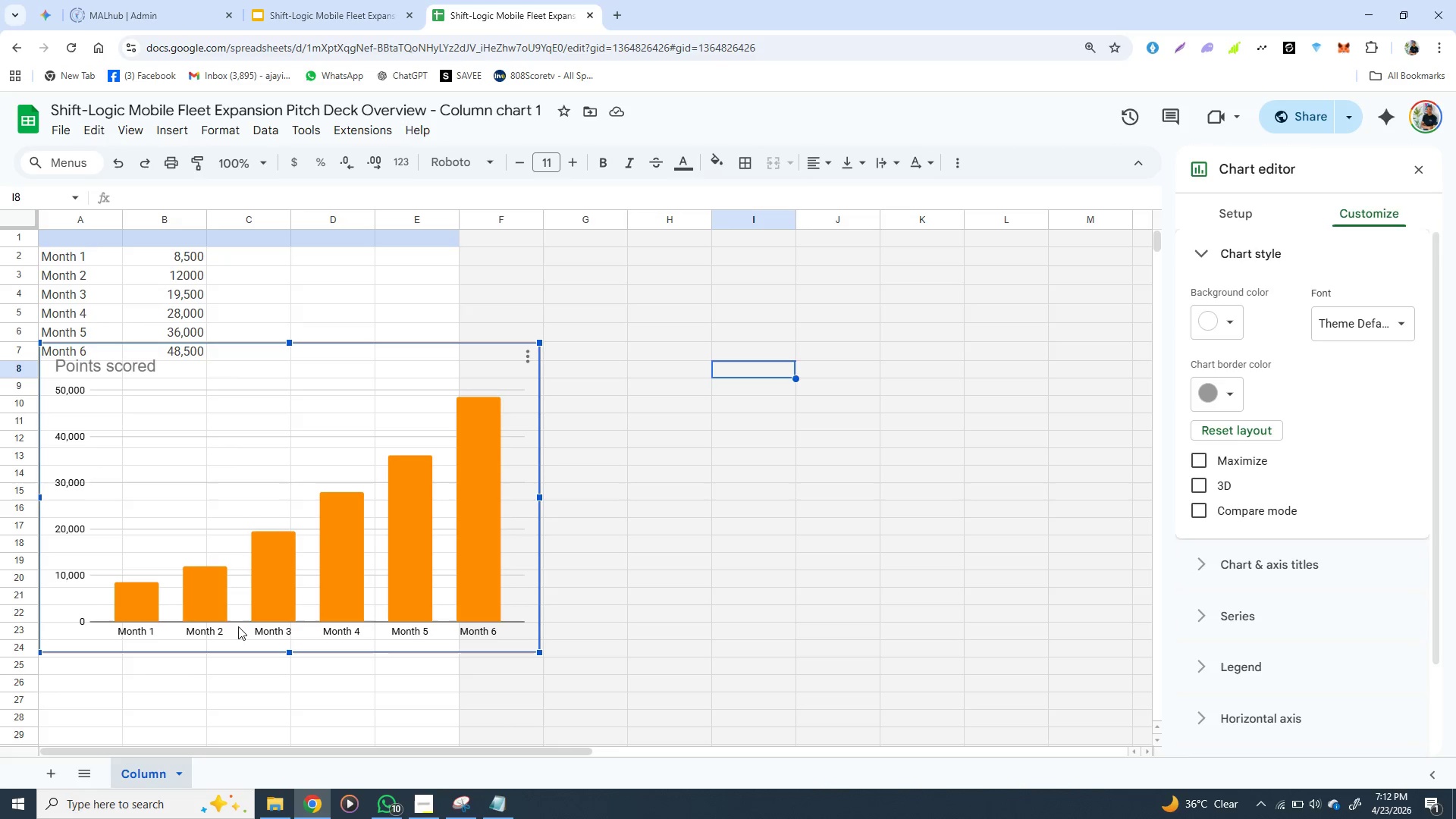 
left_click([238, 628])
 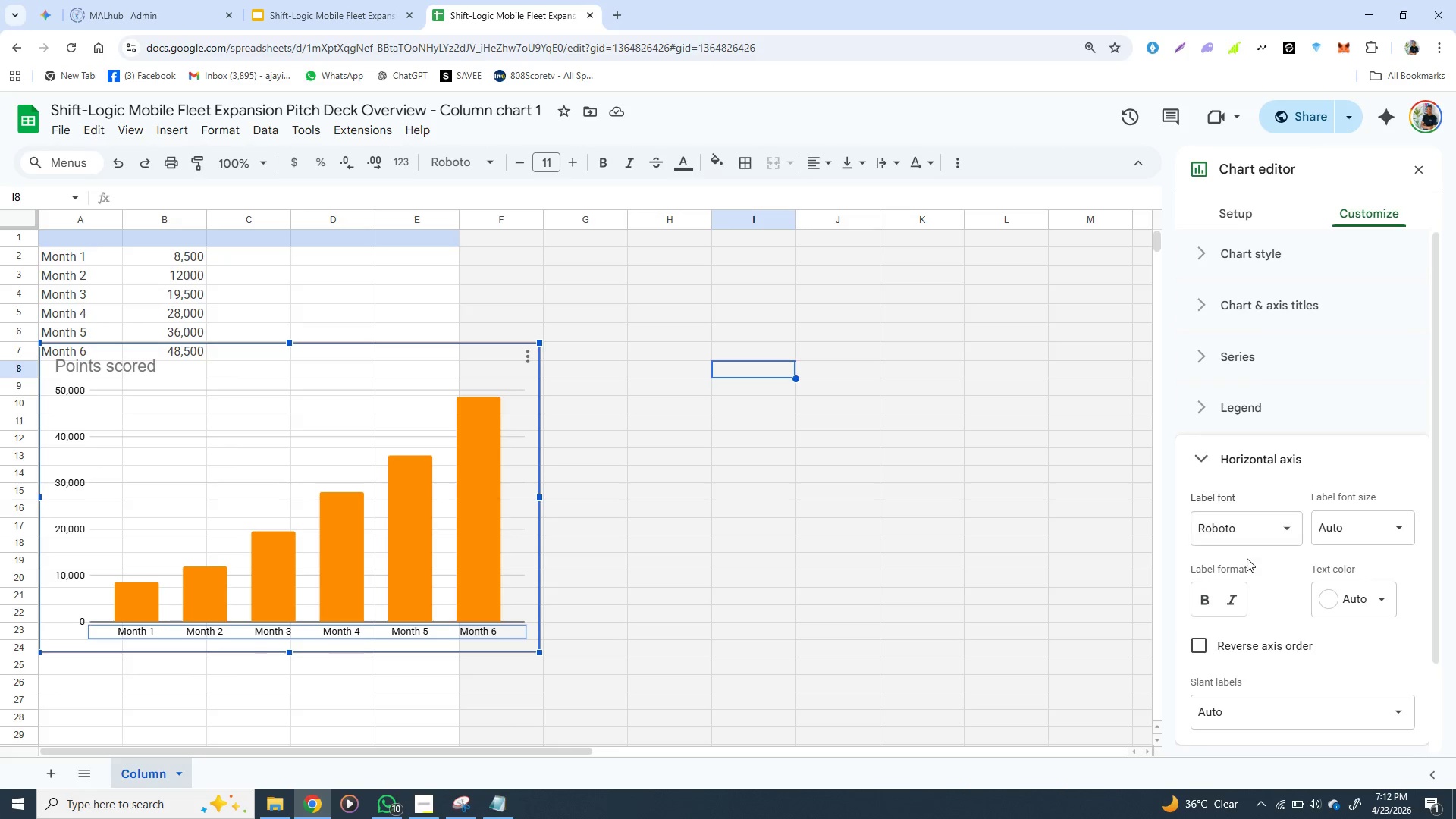 
wait(9.11)
 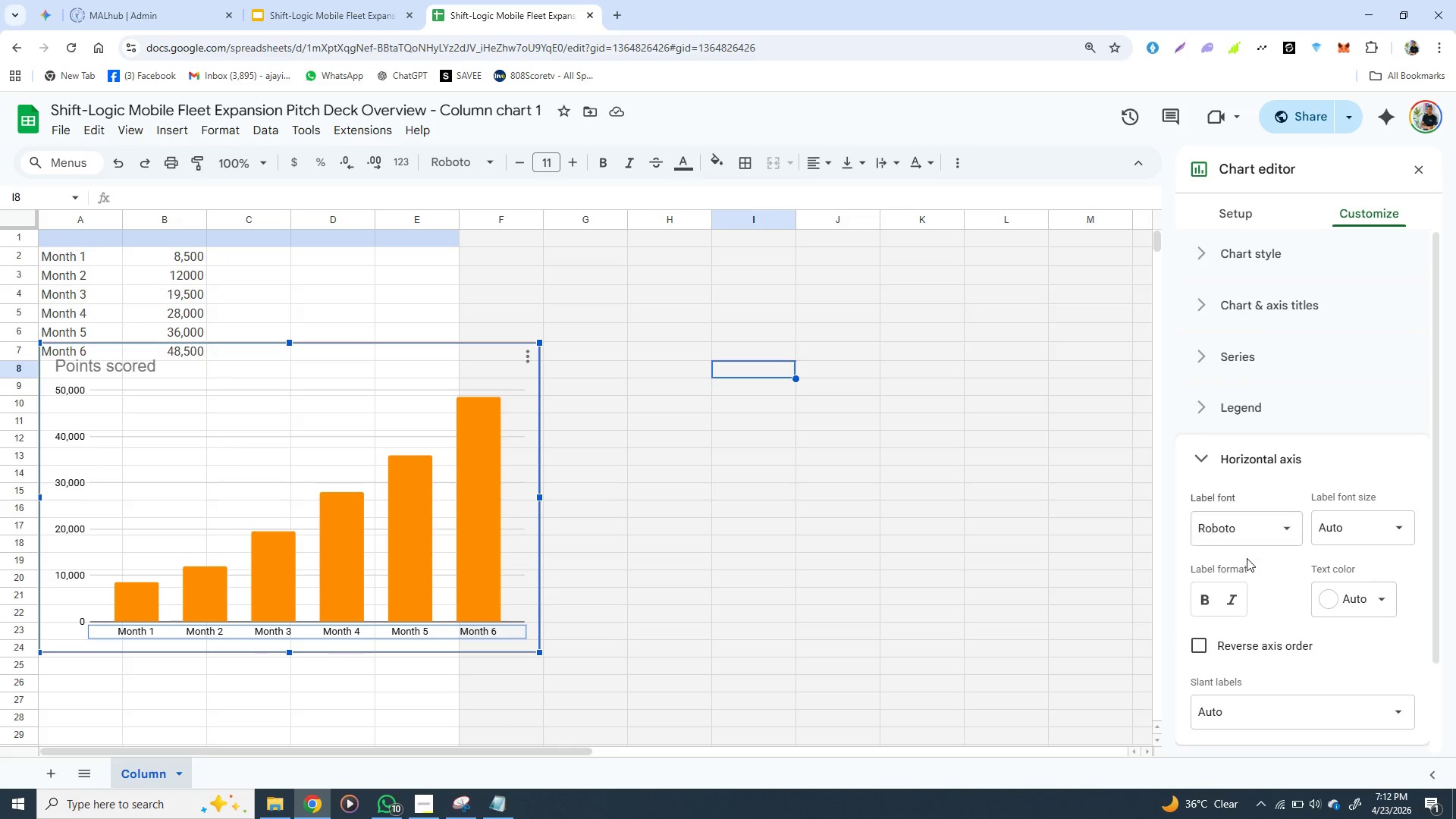 
left_click([1332, 495])
 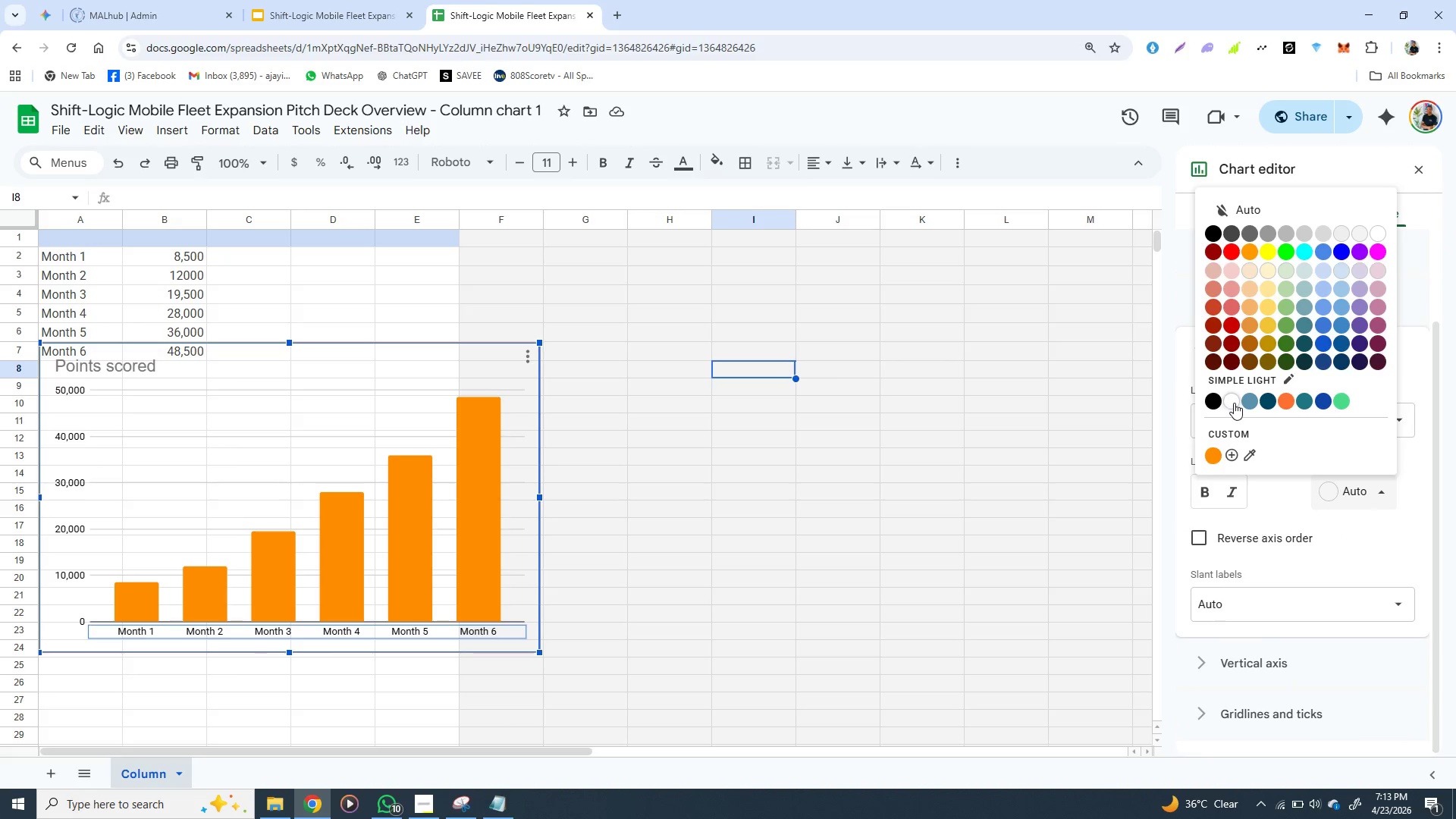 
left_click([1234, 403])
 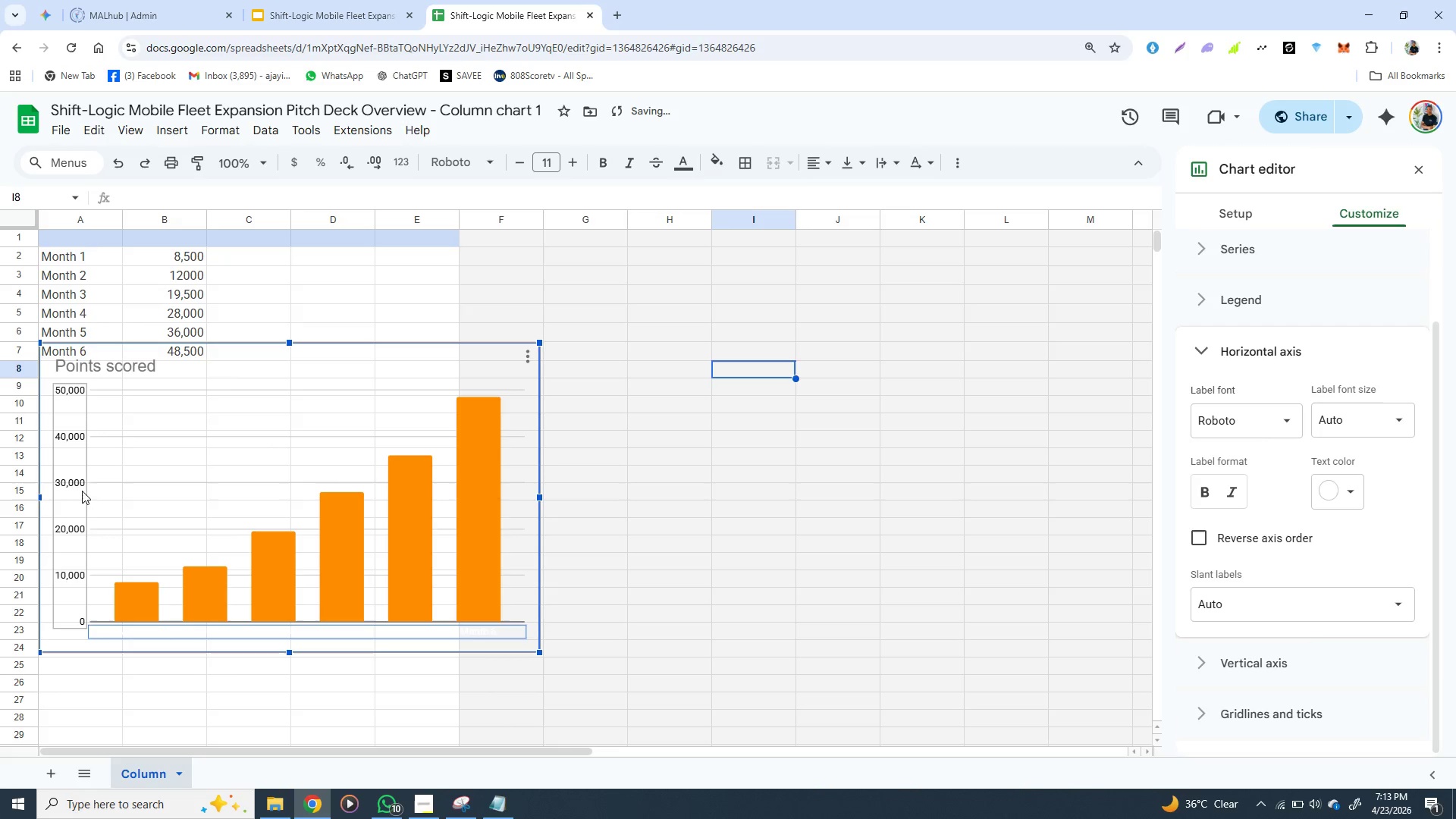 
left_click([70, 466])
 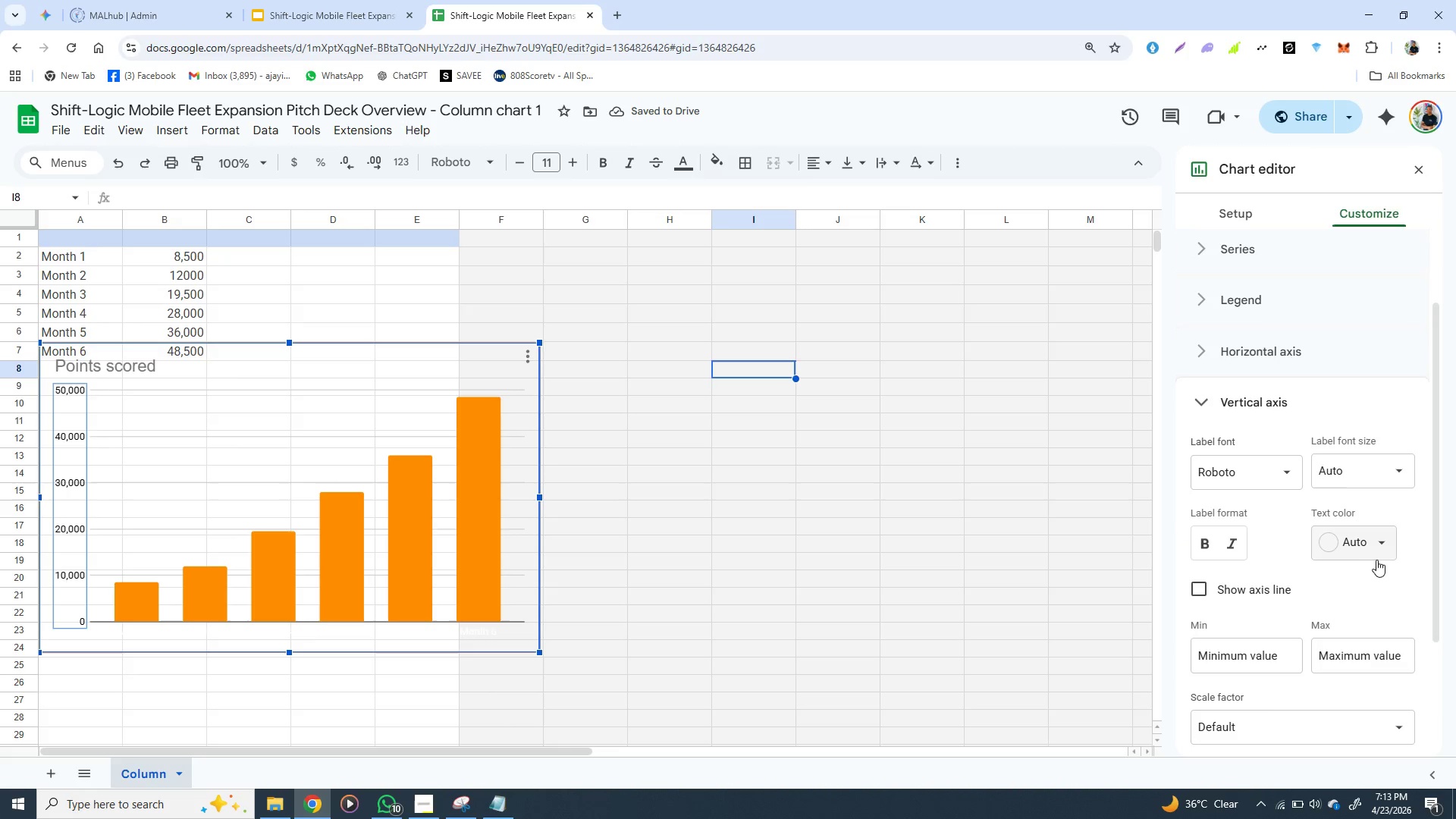 
left_click([1381, 548])
 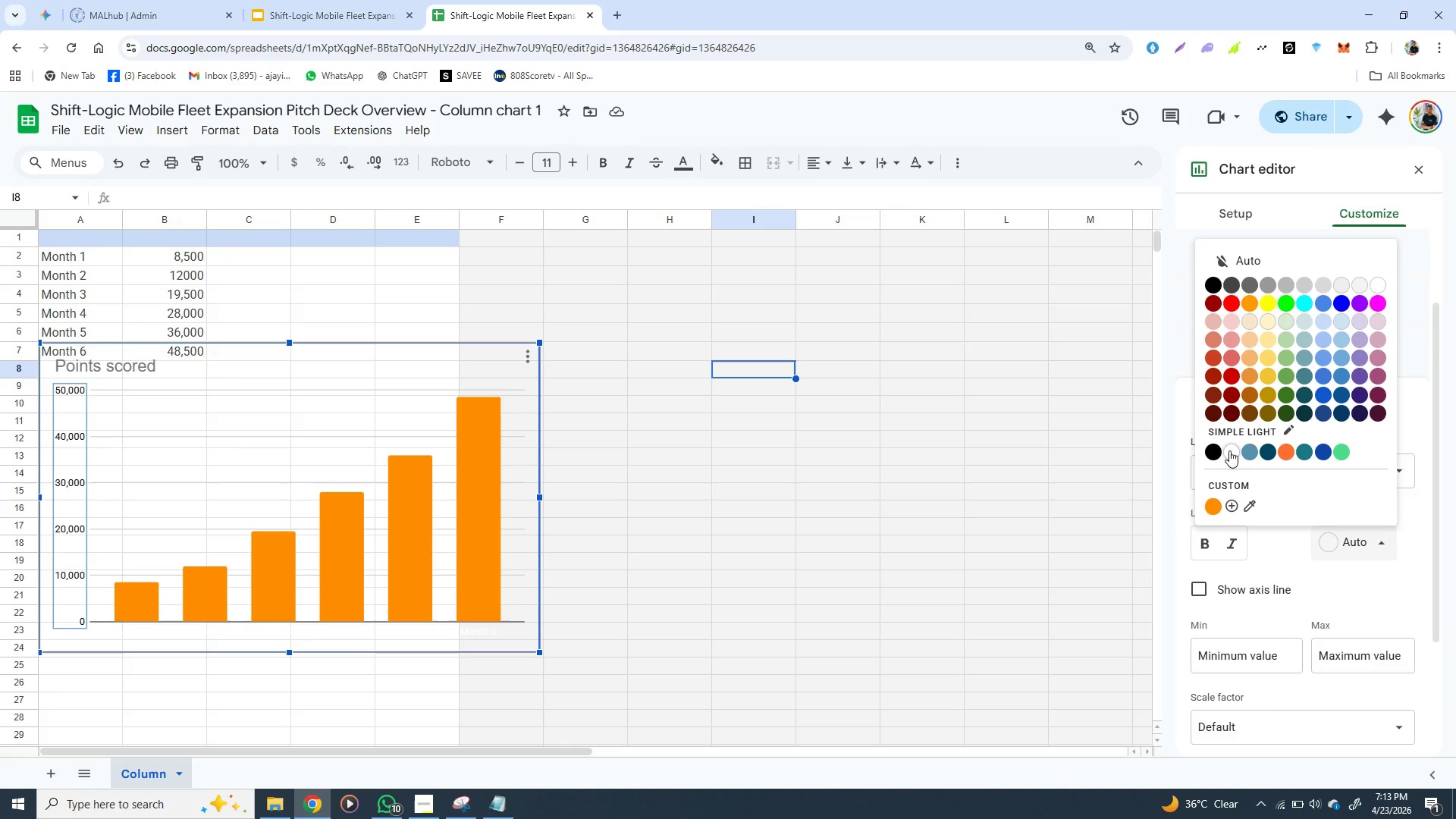 
left_click([1230, 450])
 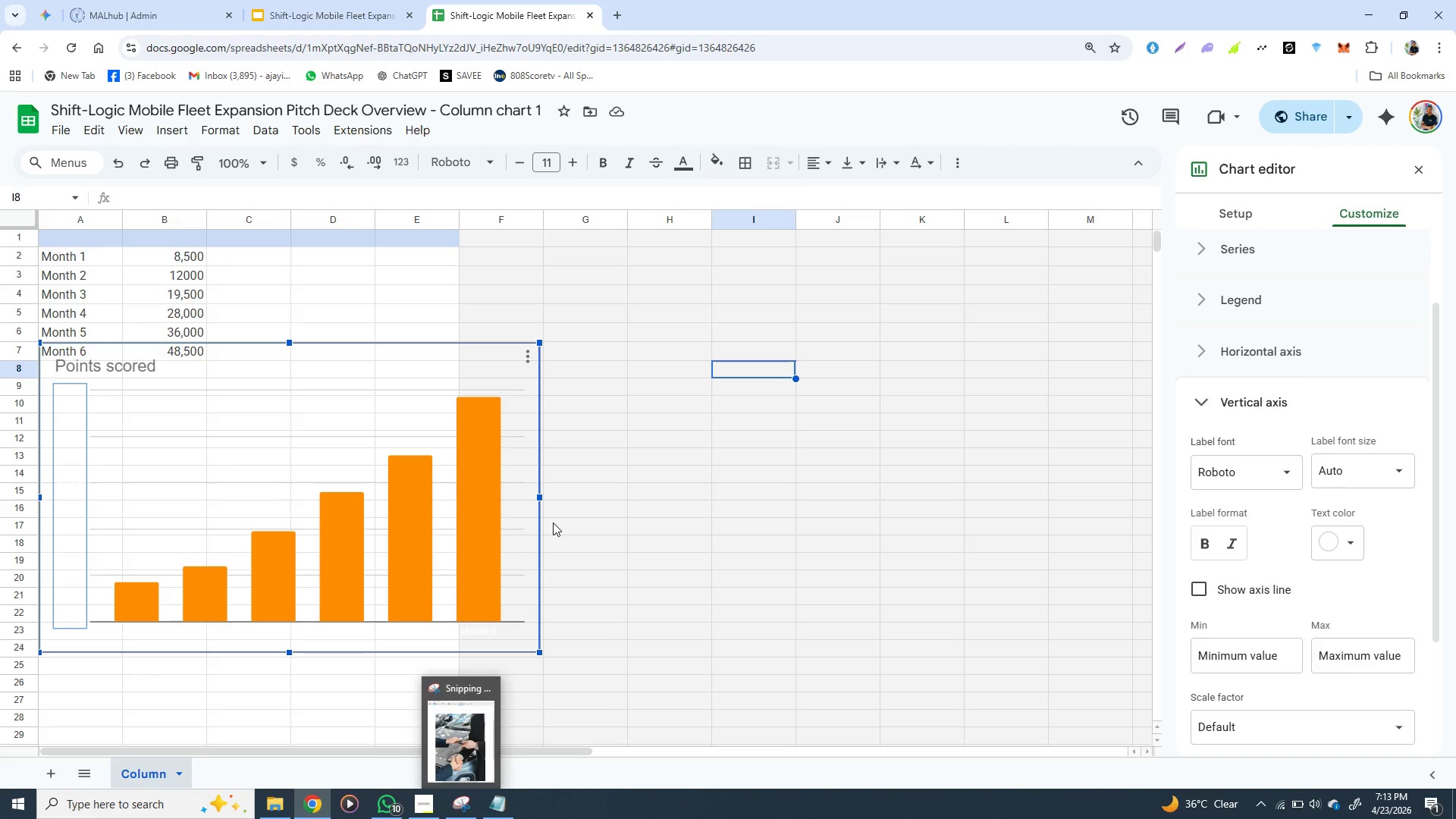 
wait(7.38)
 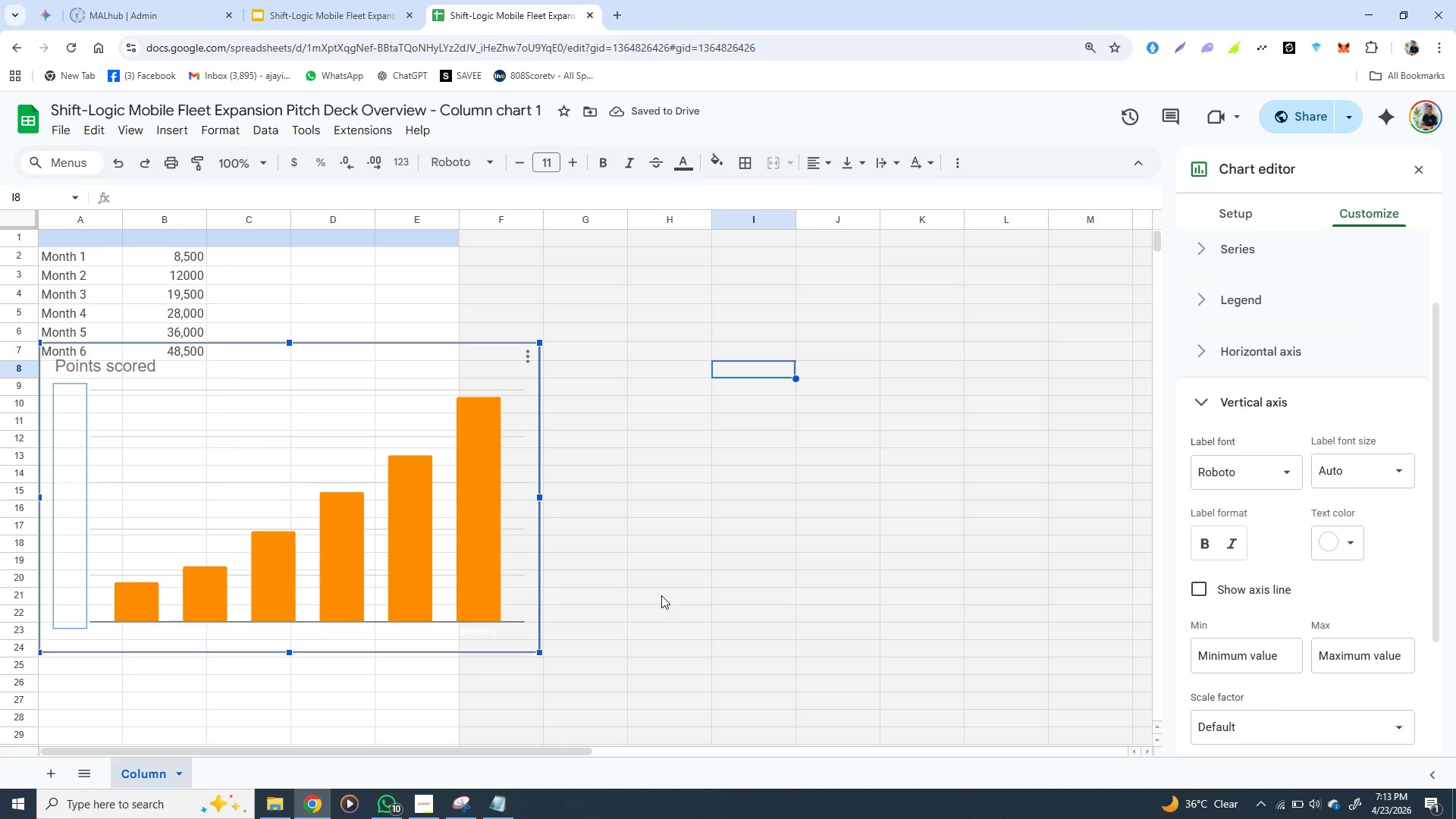 
left_click([344, 24])
 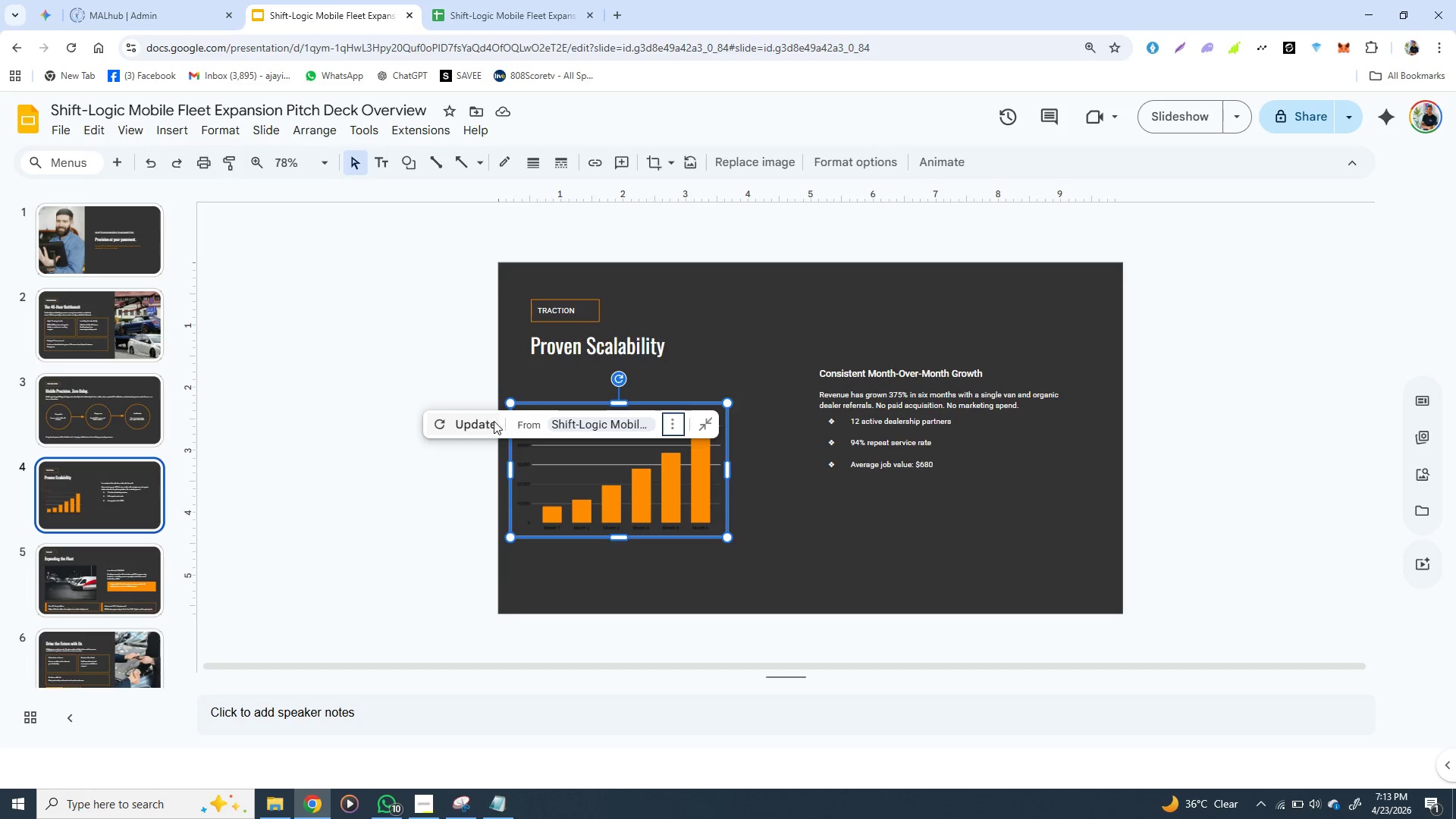 
left_click([479, 427])
 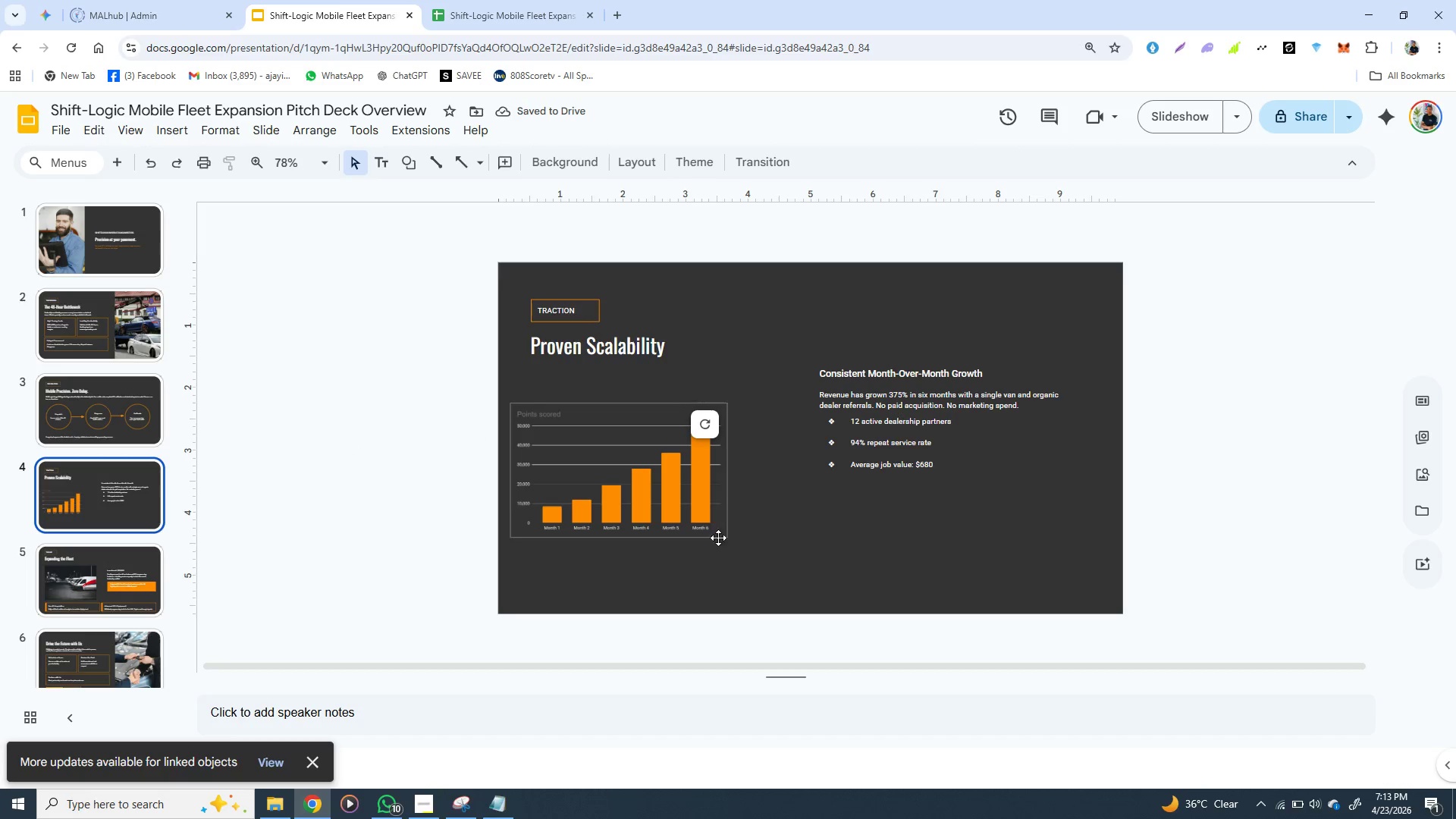 
left_click([719, 525])
 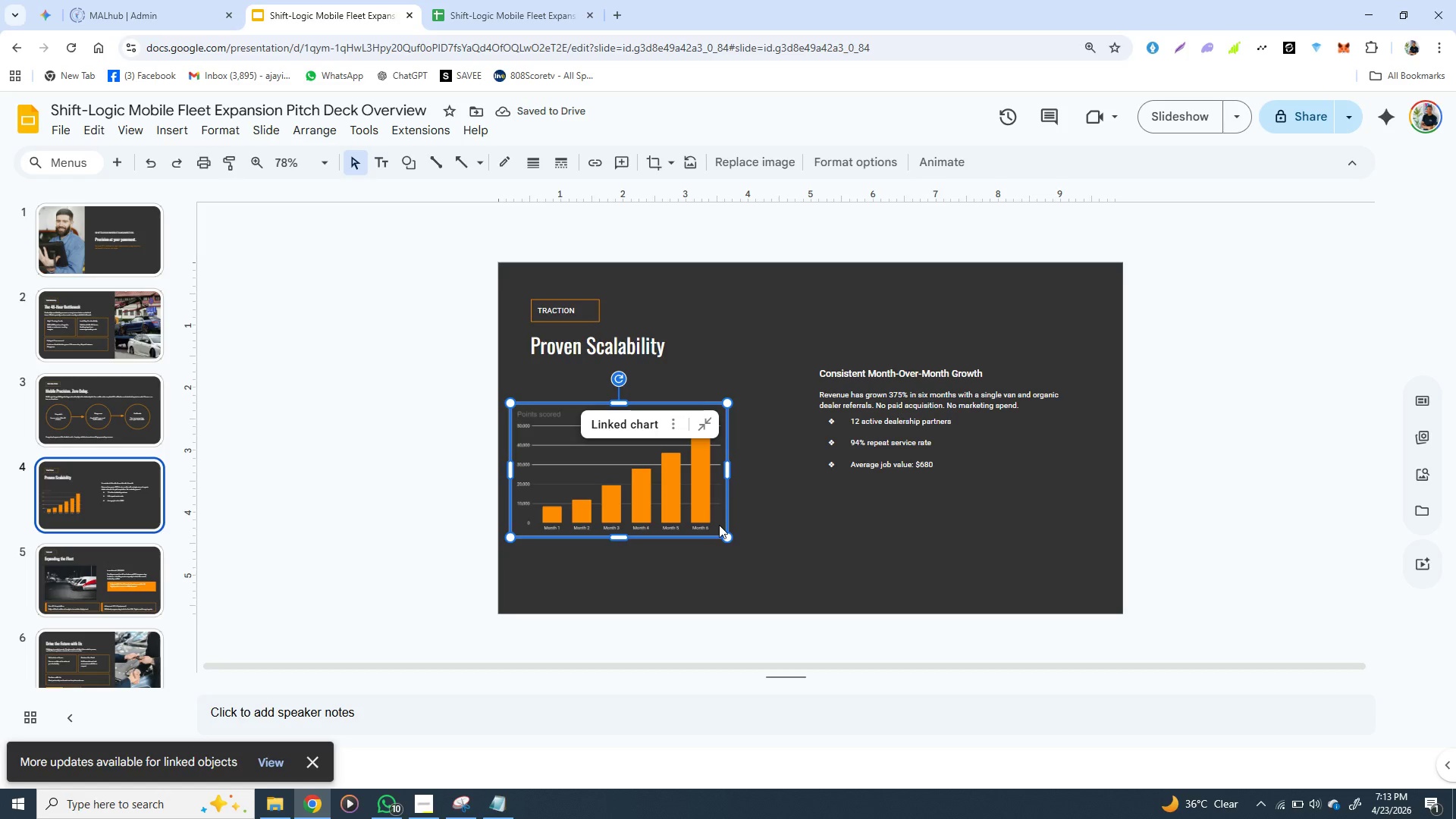 
hold_key(key=ArrowRight, duration=1.2)
 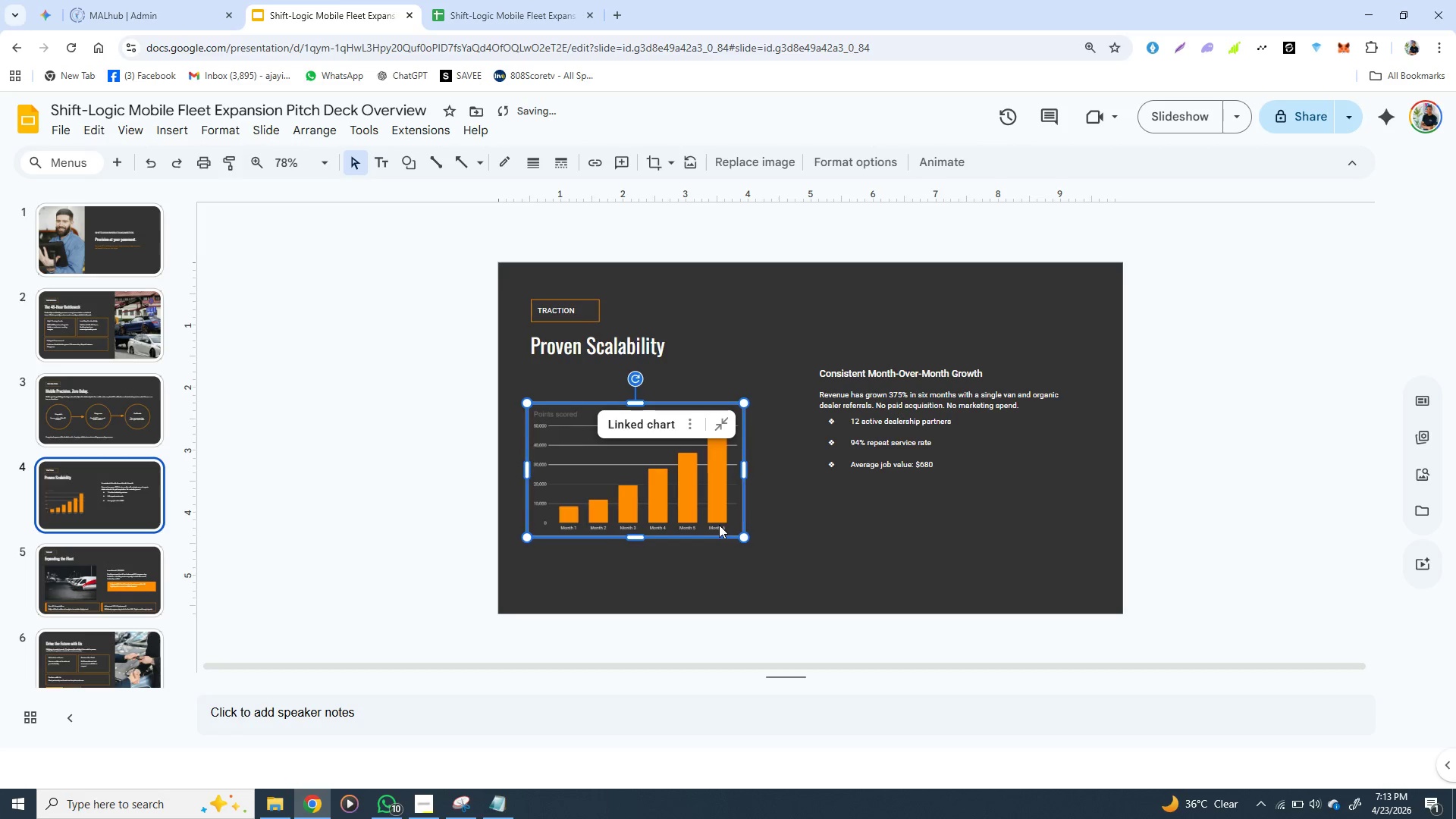 
hold_key(key=ArrowRight, duration=0.34)
 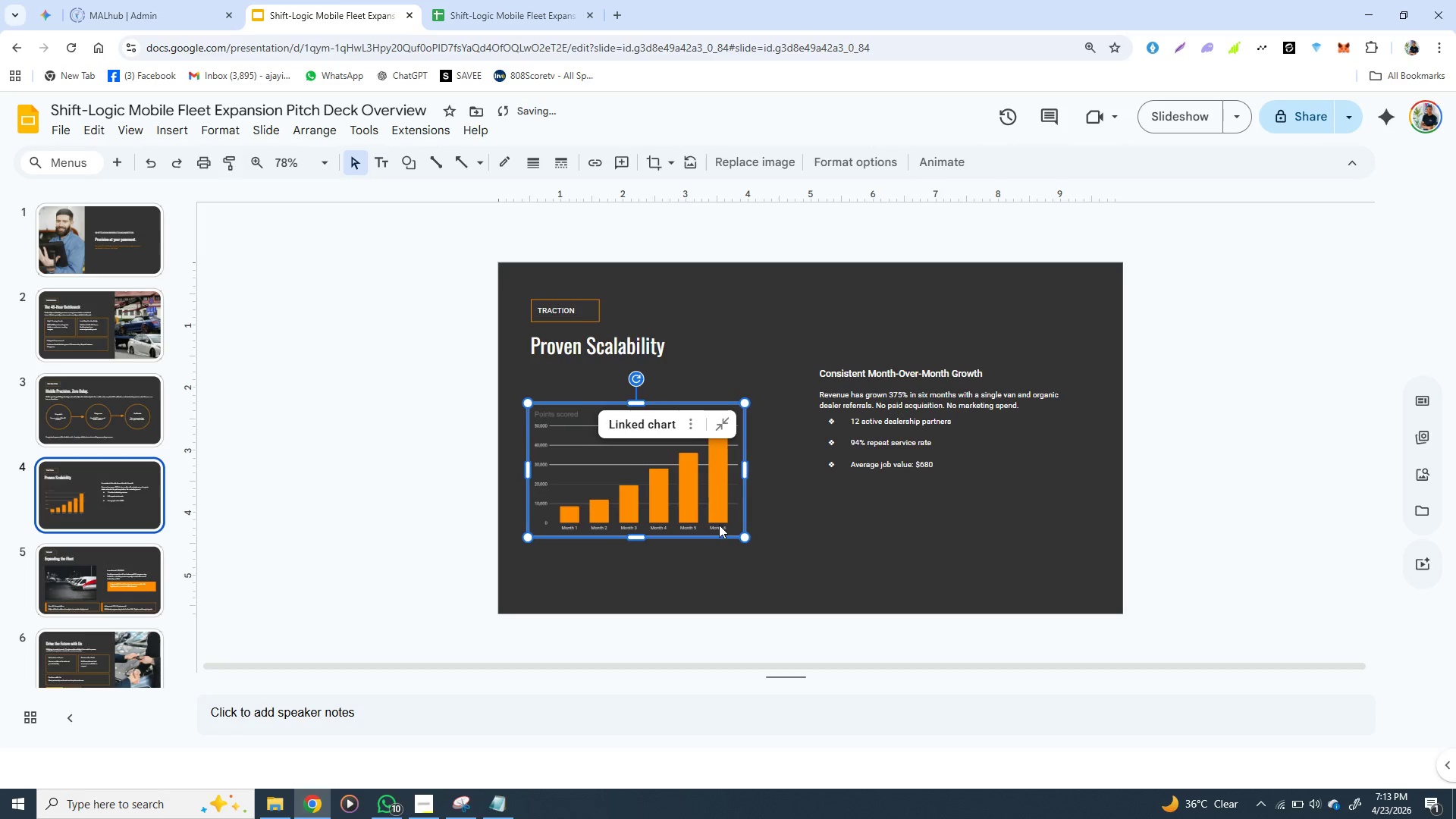 
key(ArrowRight)
 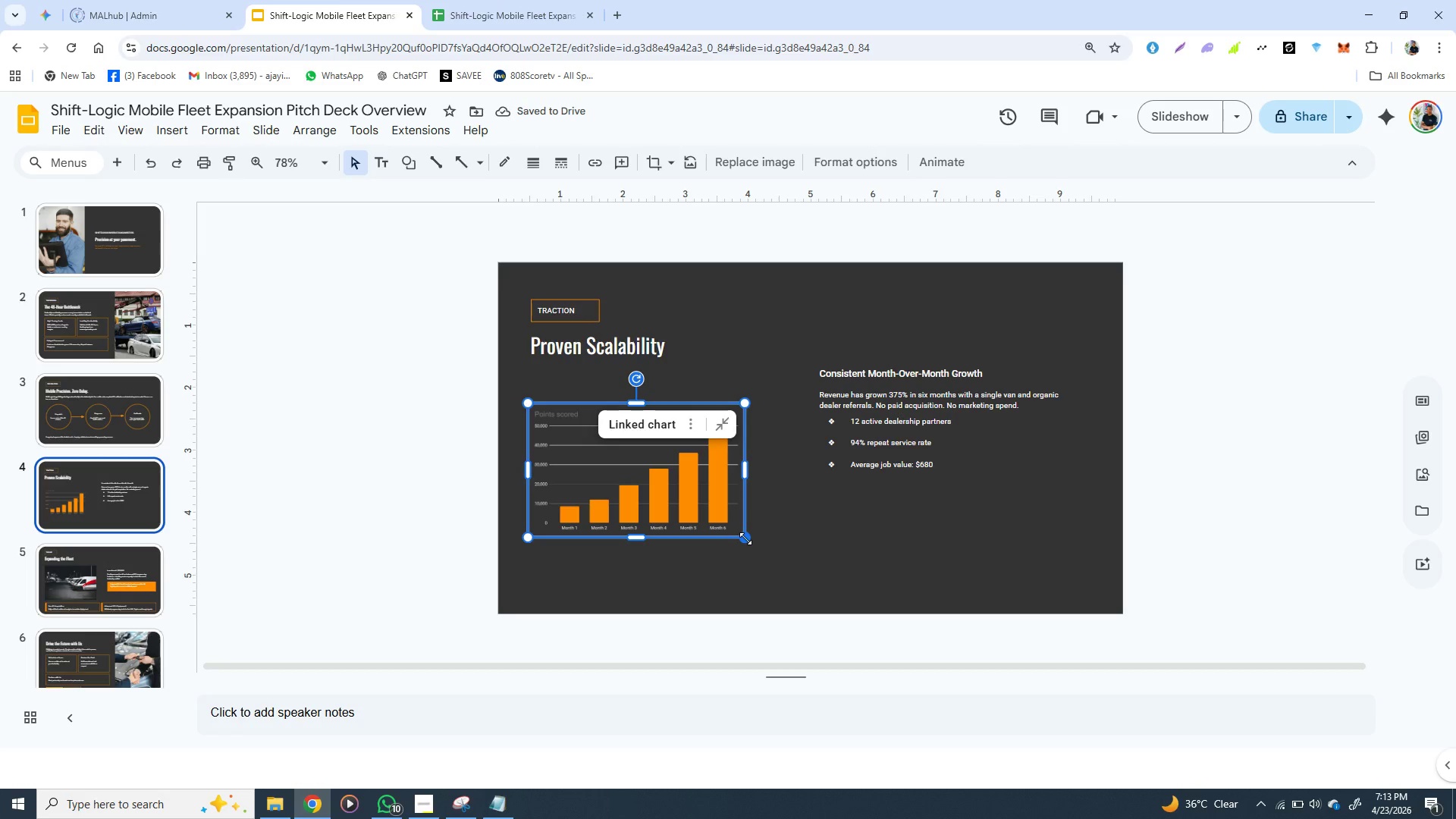 
hold_key(key=ShiftLeft, duration=1.52)
left_click_drag(start_coordinate=[745, 538], to_coordinate=[763, 569])
 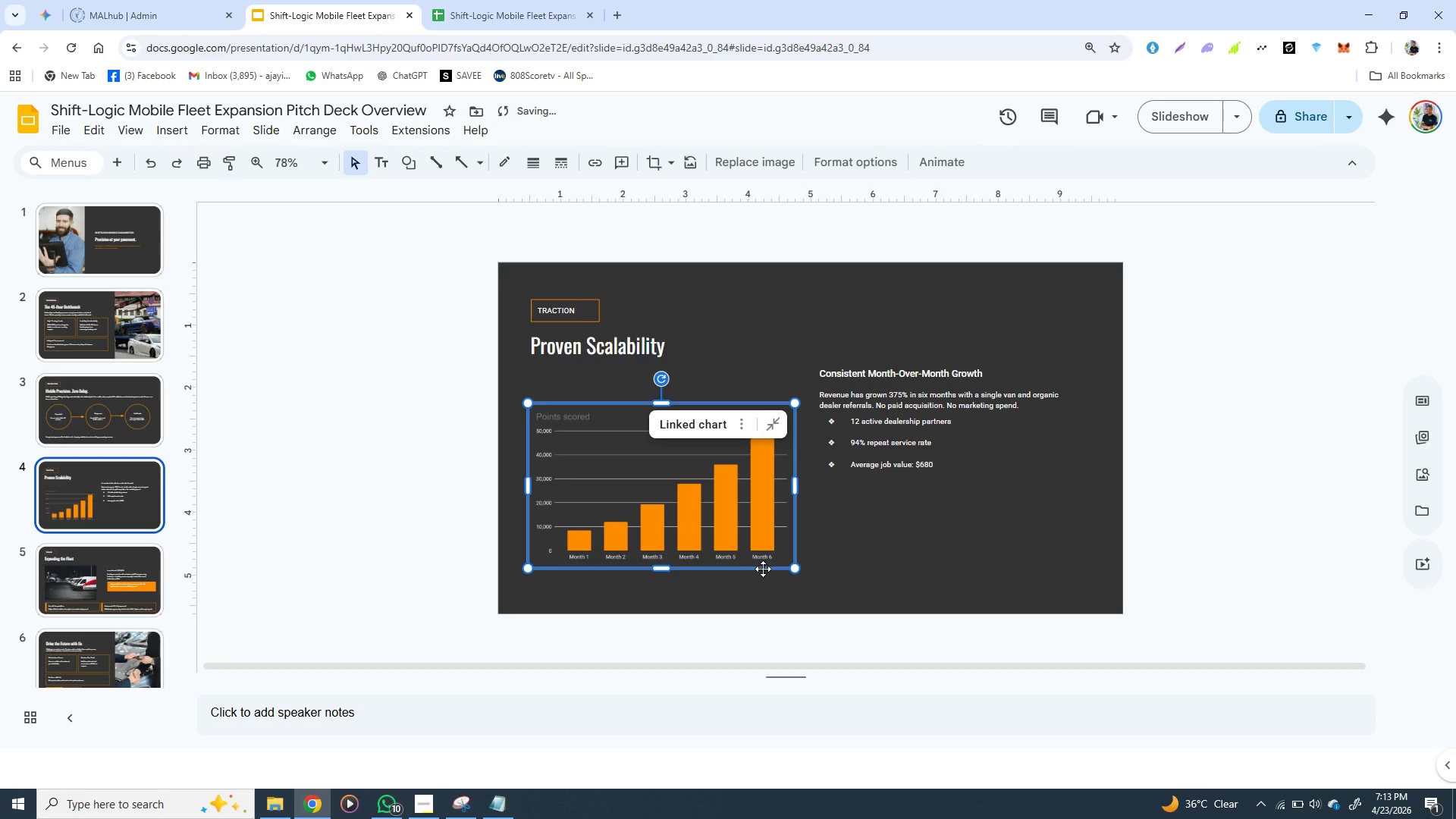 
hold_key(key=ShiftLeft, duration=1.44)
 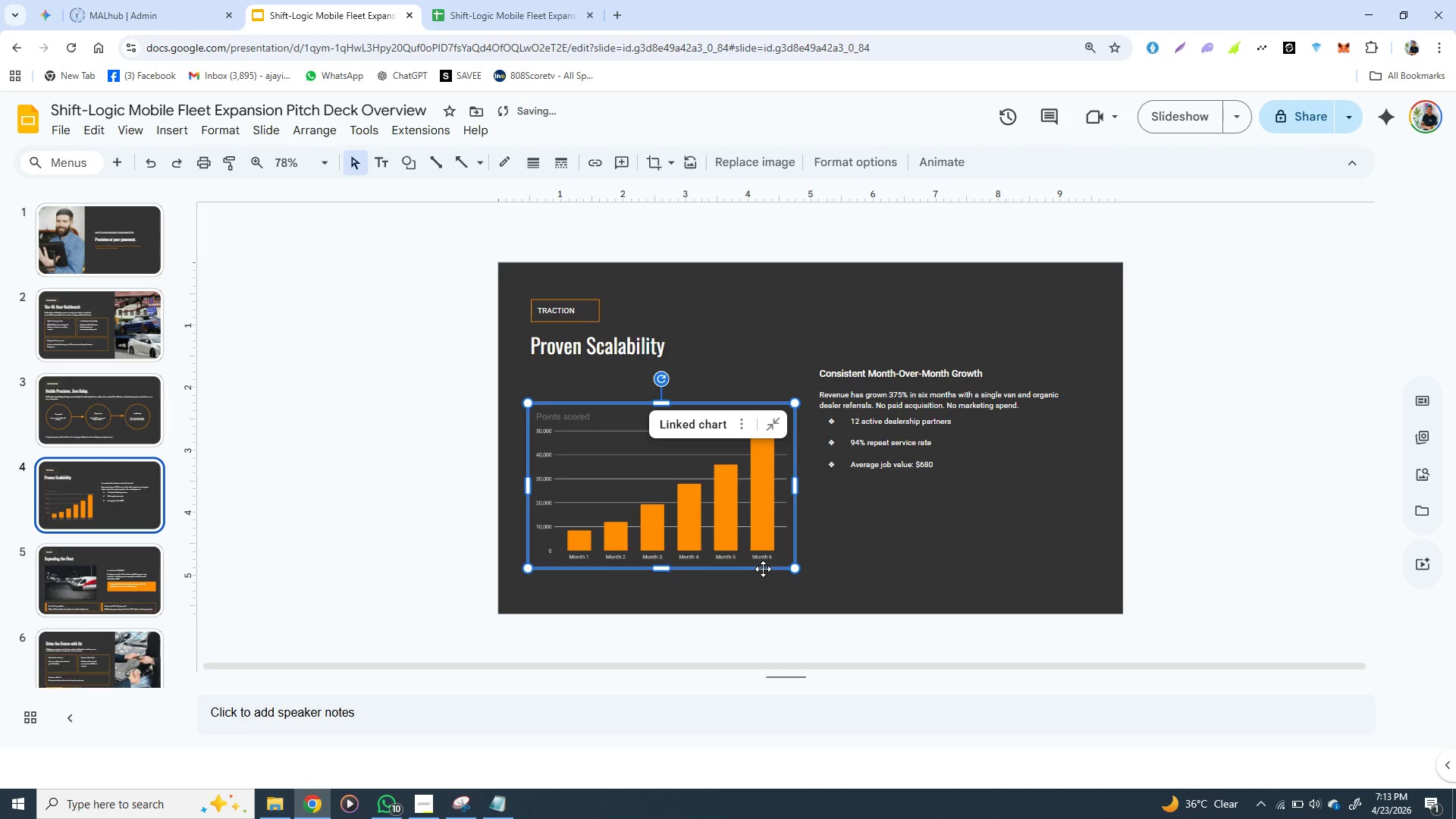 
hold_key(key=ArrowLeft, duration=0.64)
 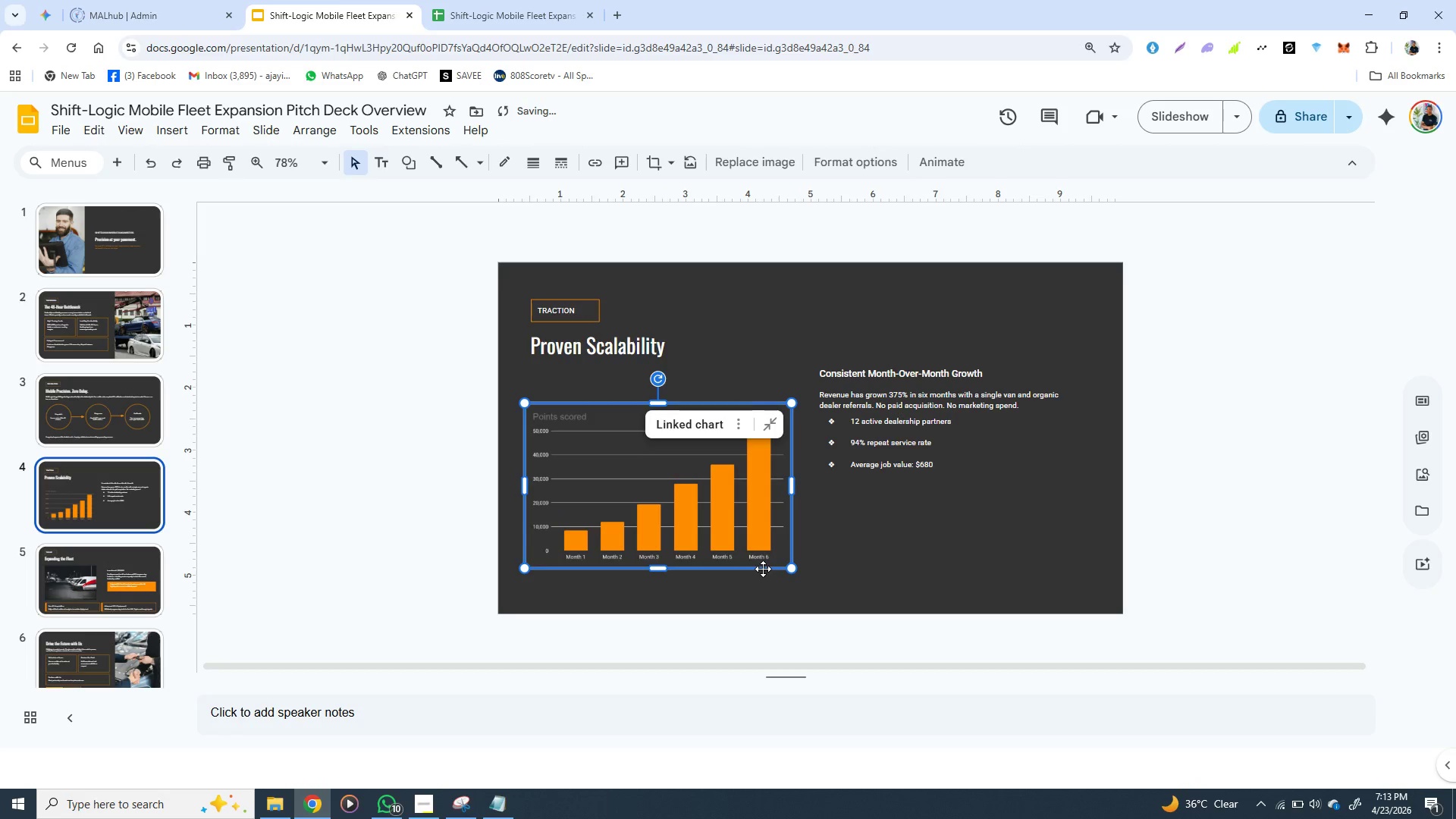 
hold_key(key=ArrowUp, duration=0.48)
 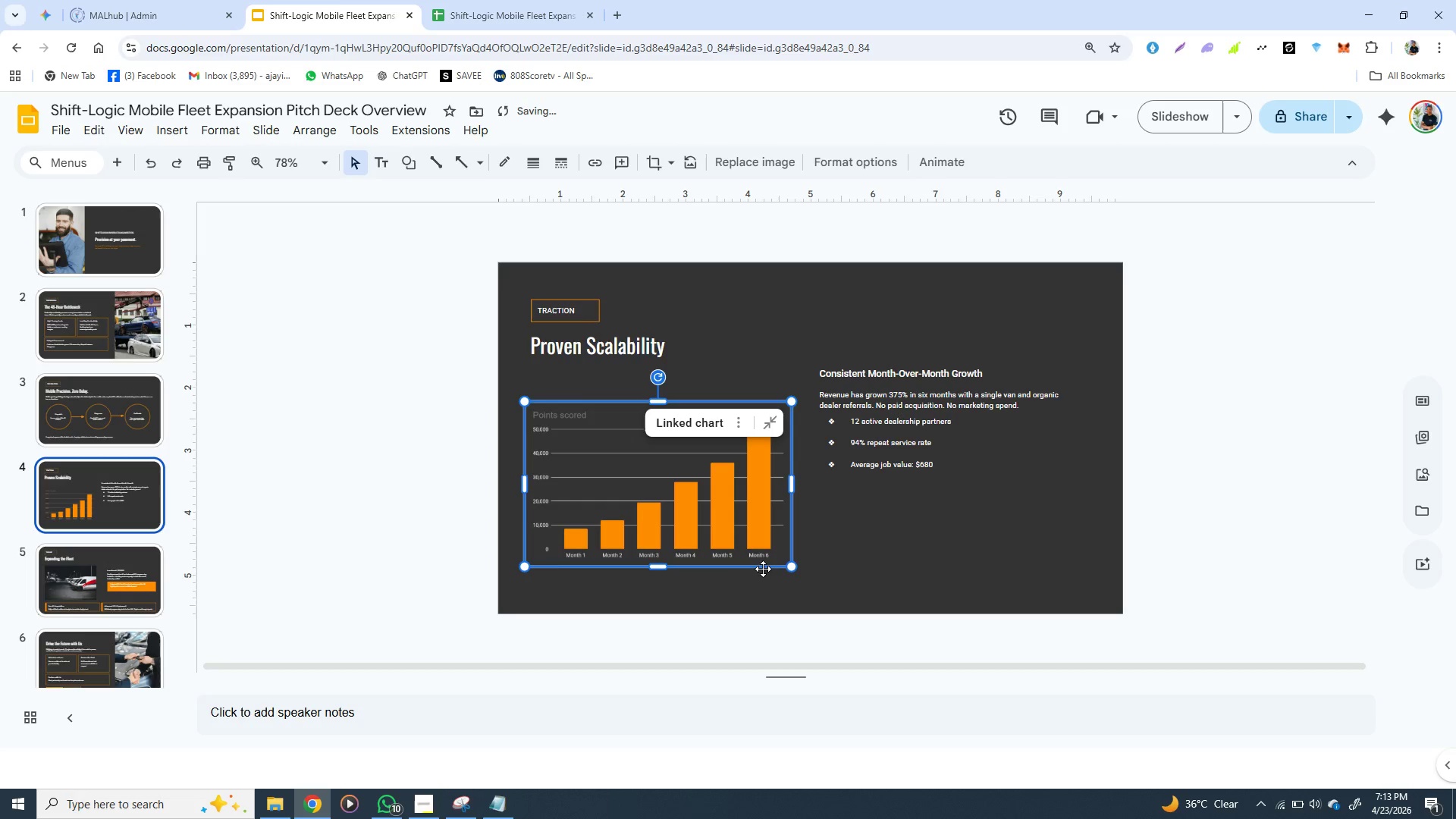 
key(ArrowUp)
 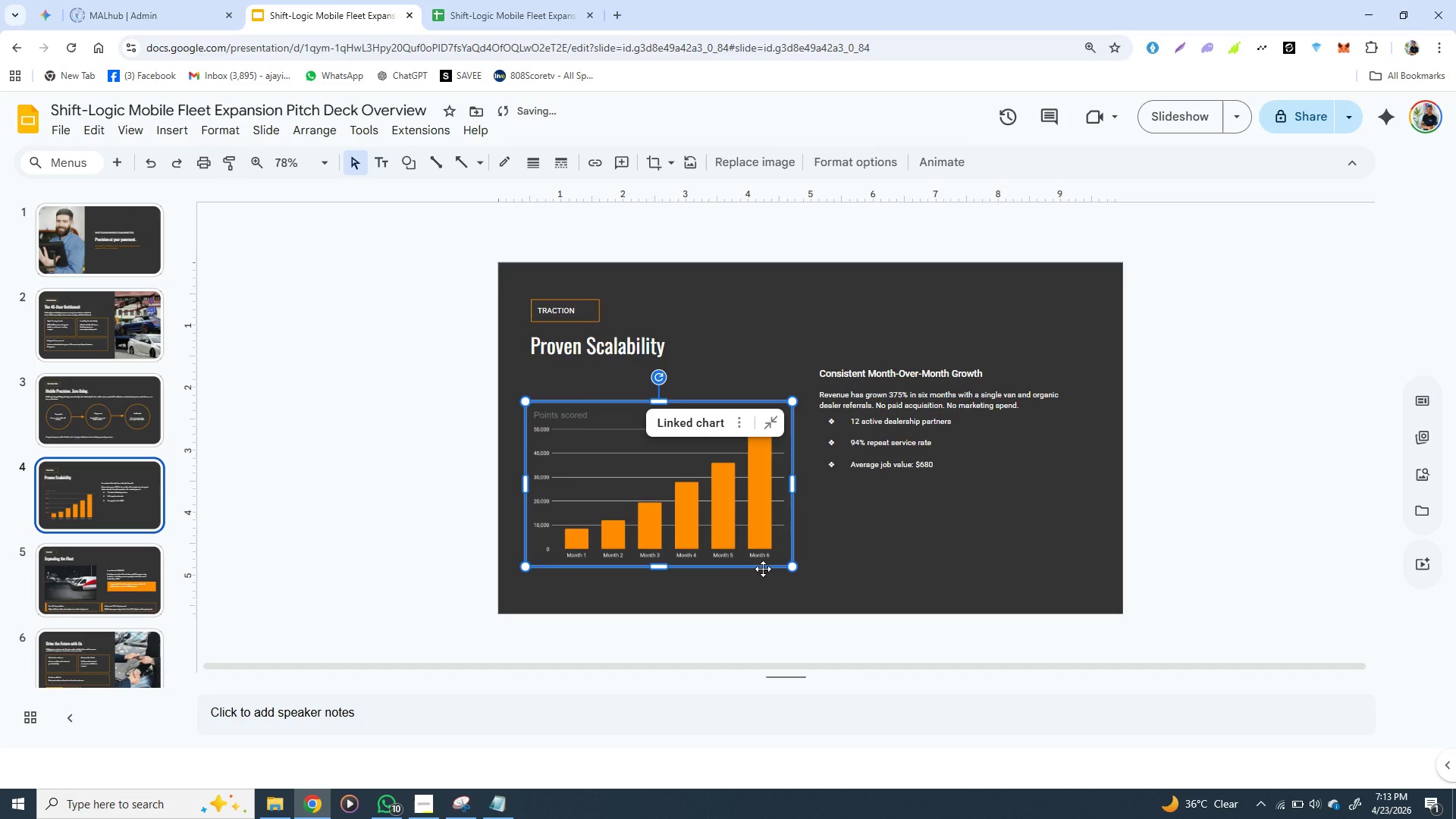 
key(ArrowRight)
 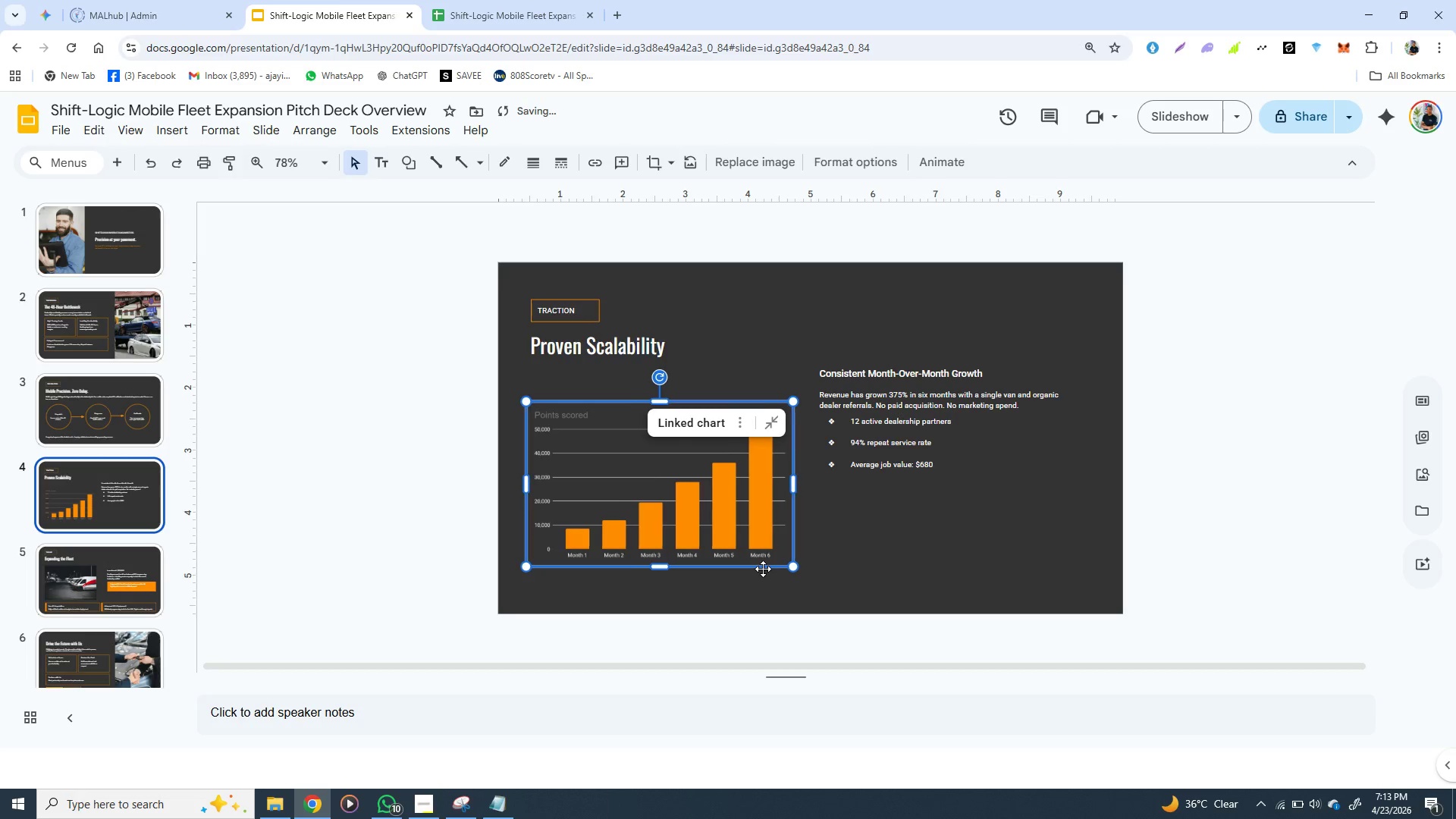 
key(ArrowRight)
 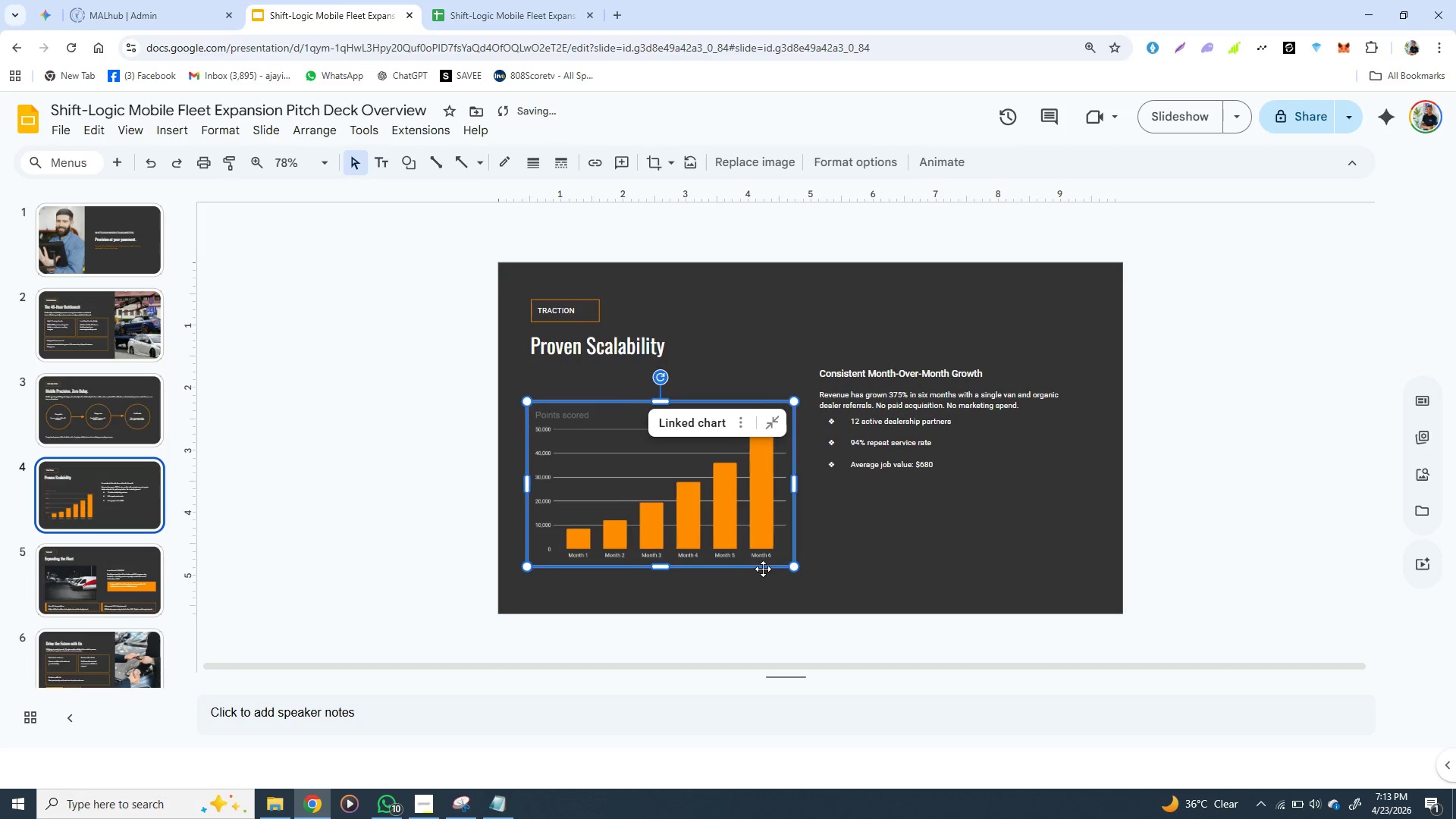 
key(ArrowRight)
 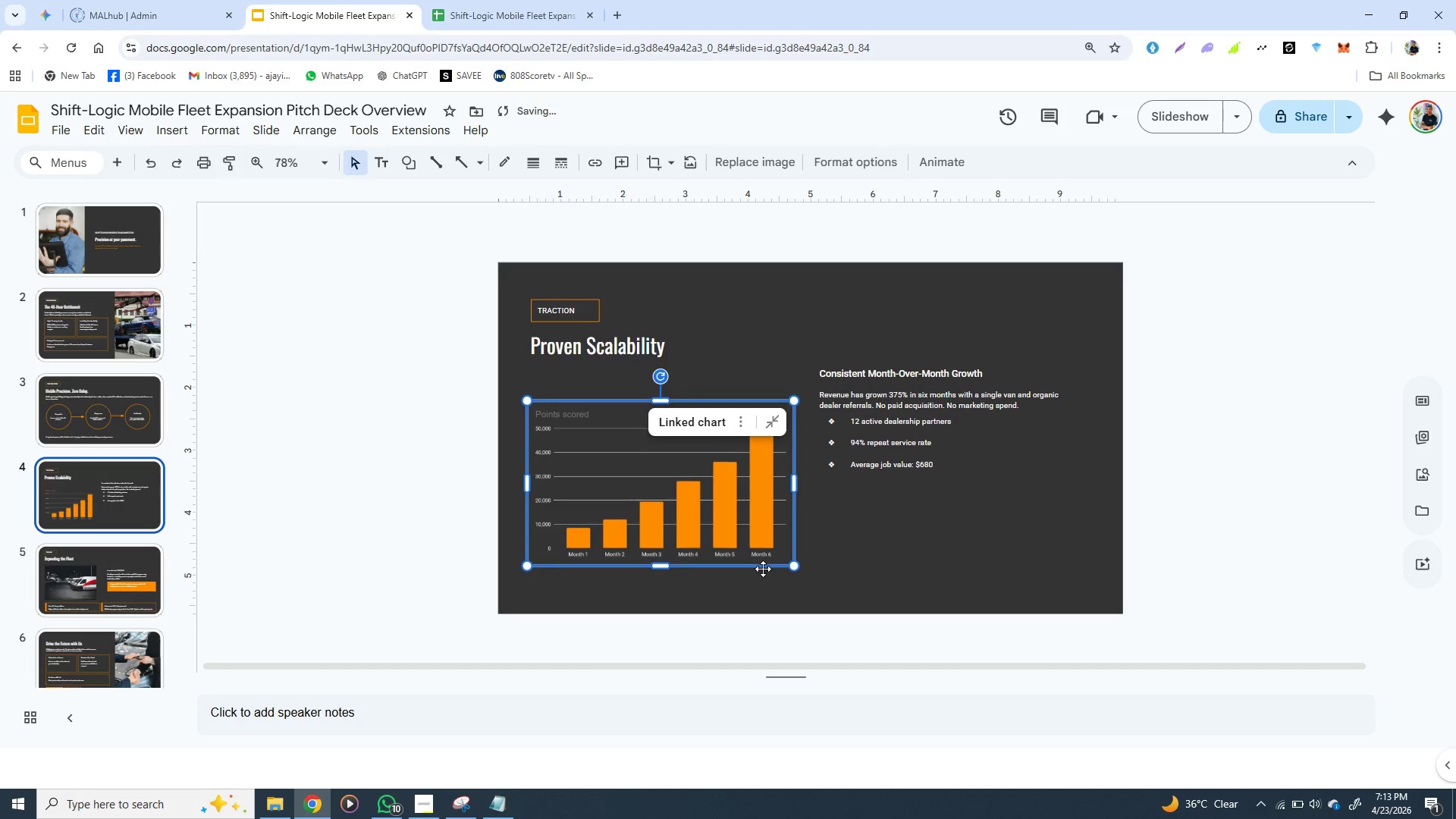 
hold_key(key=ArrowUp, duration=0.33)
 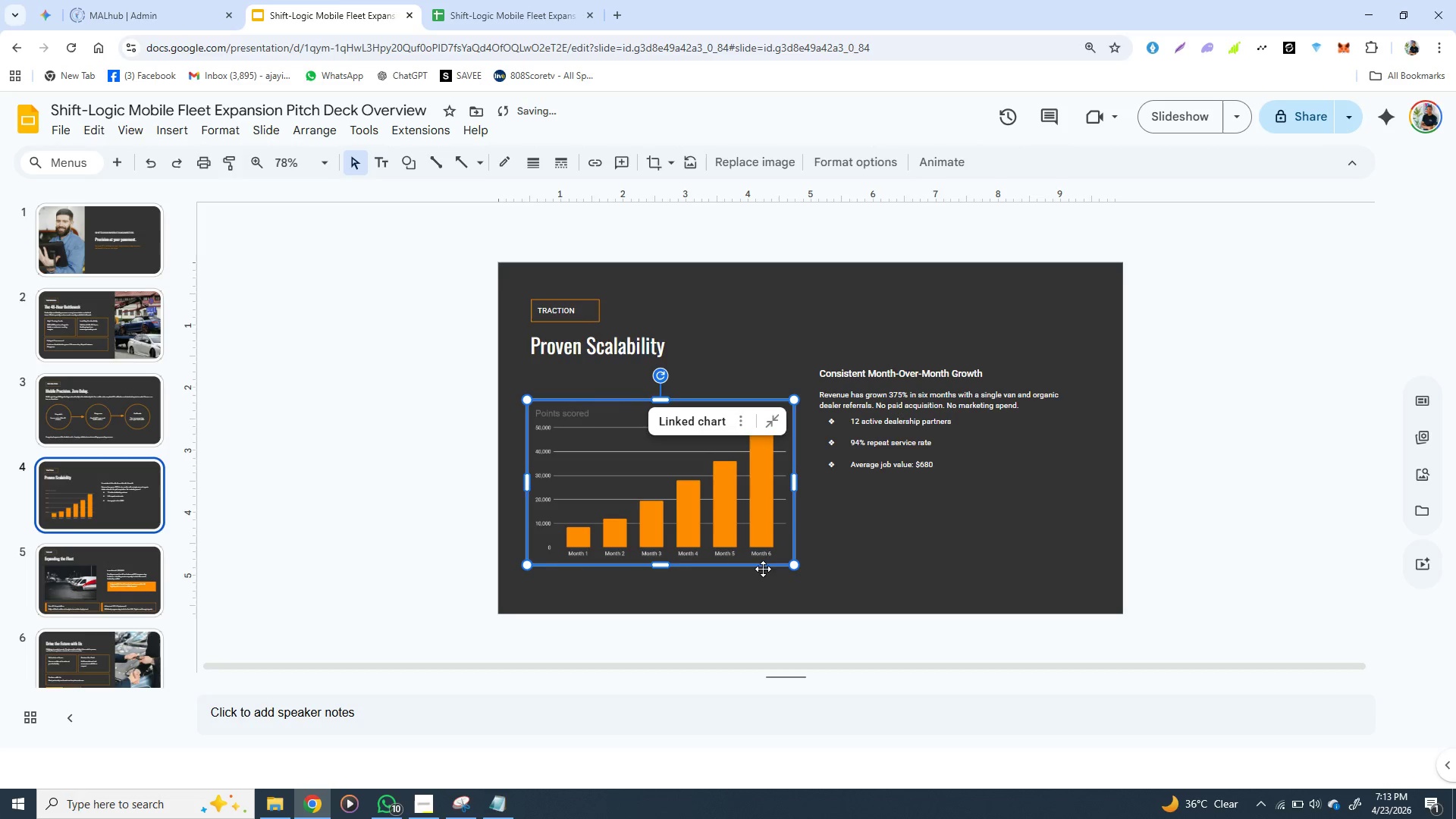 
key(ArrowUp)
 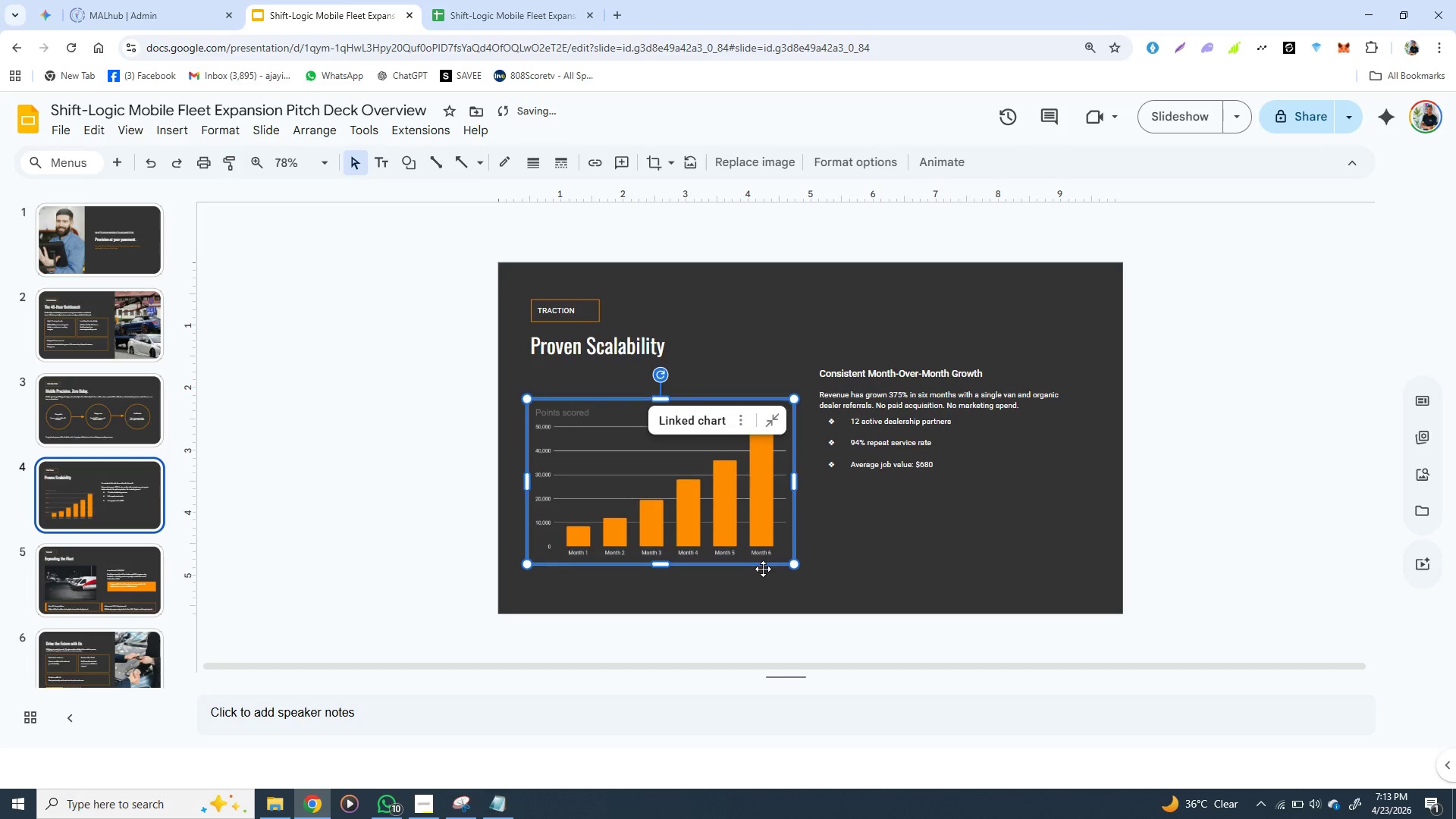 
key(ArrowUp)
 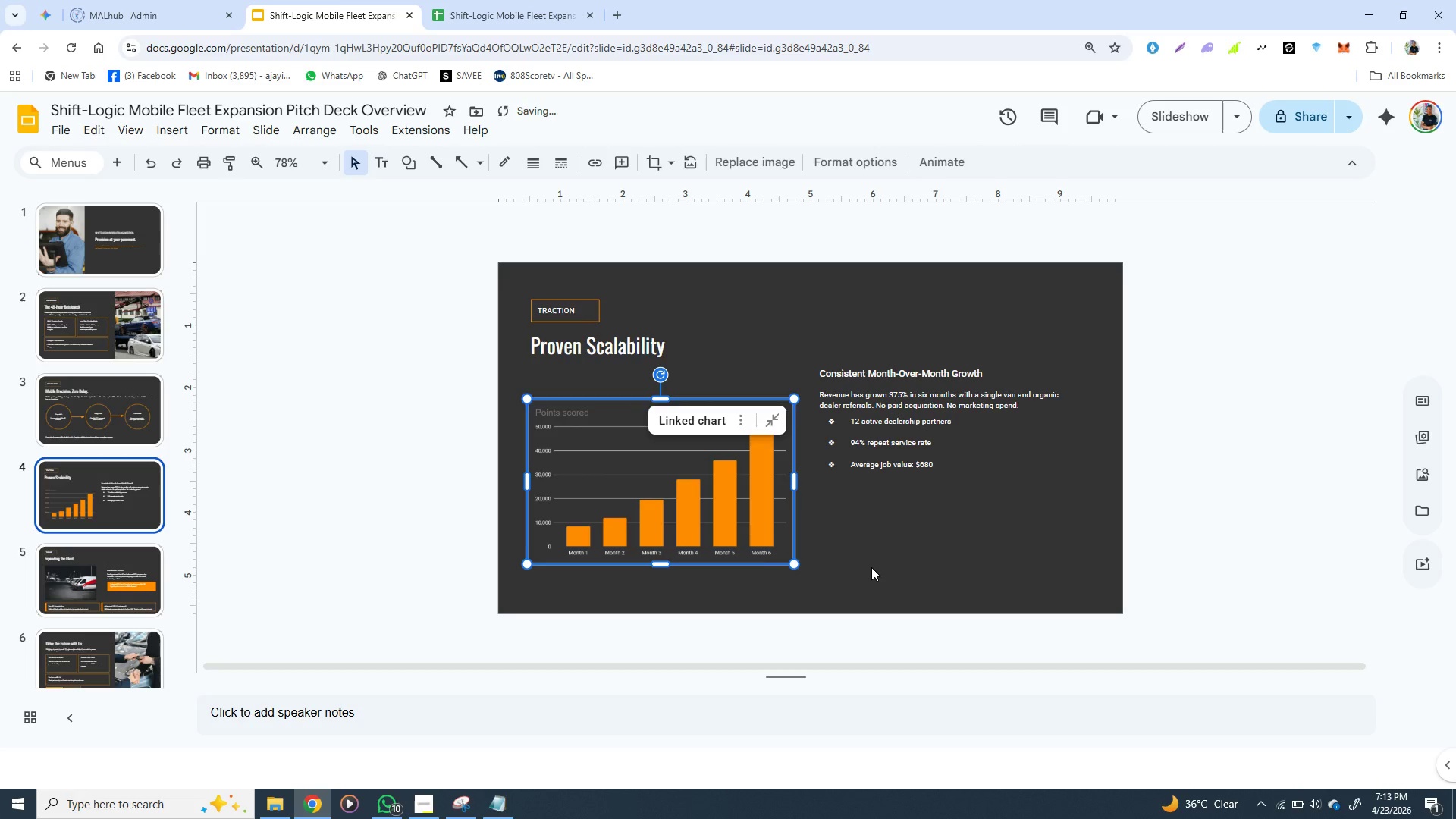 
left_click([871, 567])
 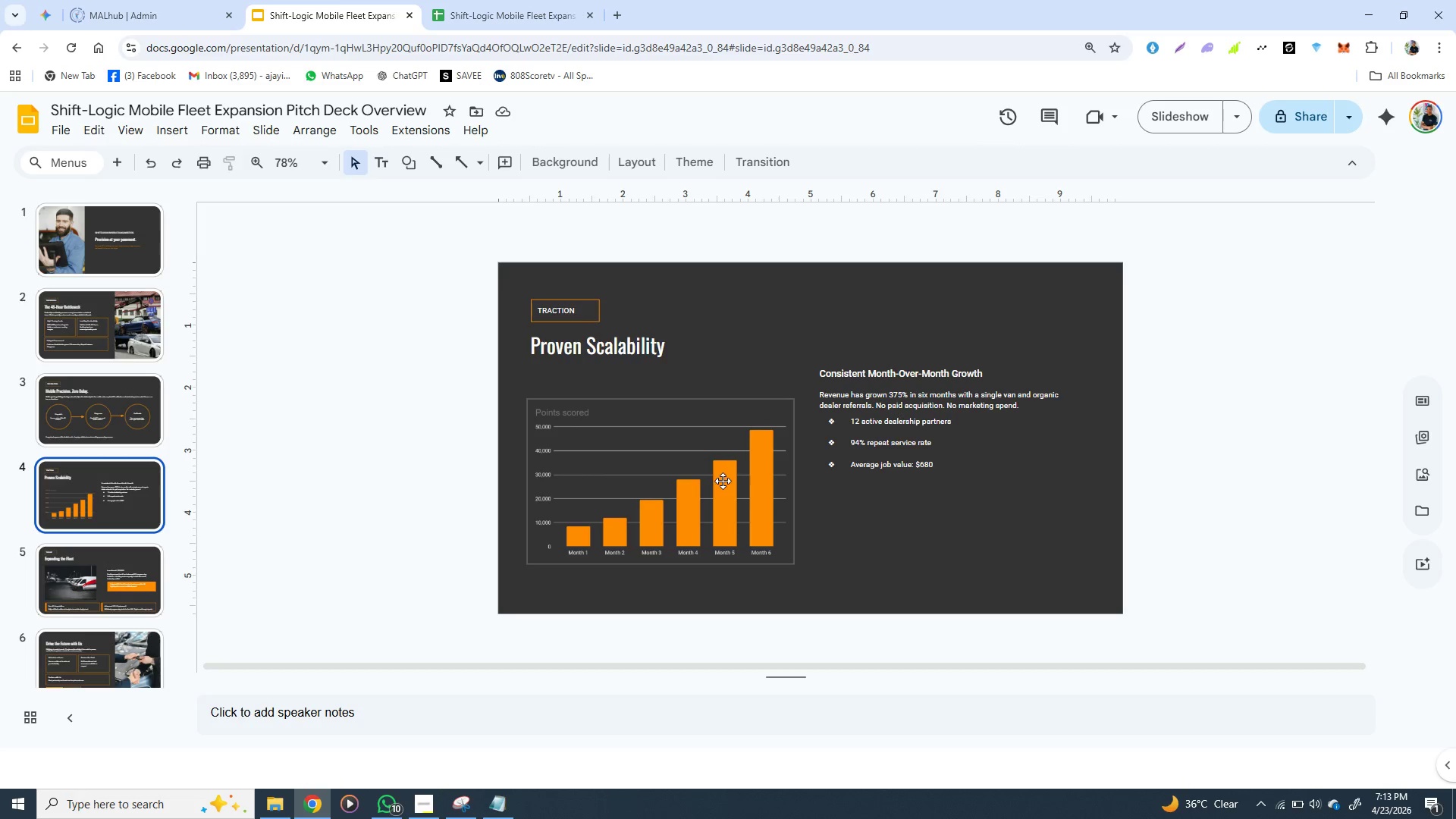 
left_click([766, 403])
 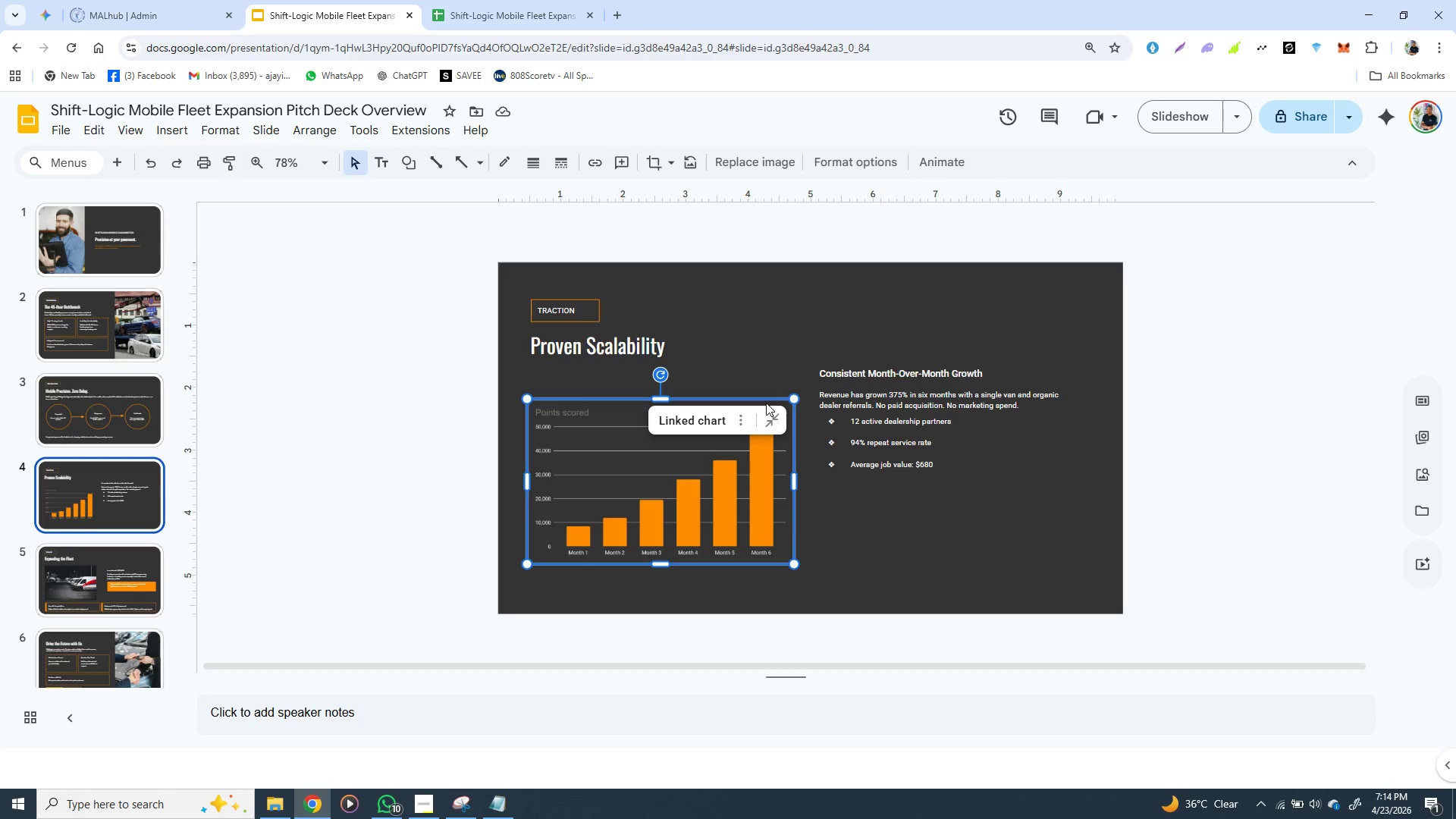 
wait(37.5)
 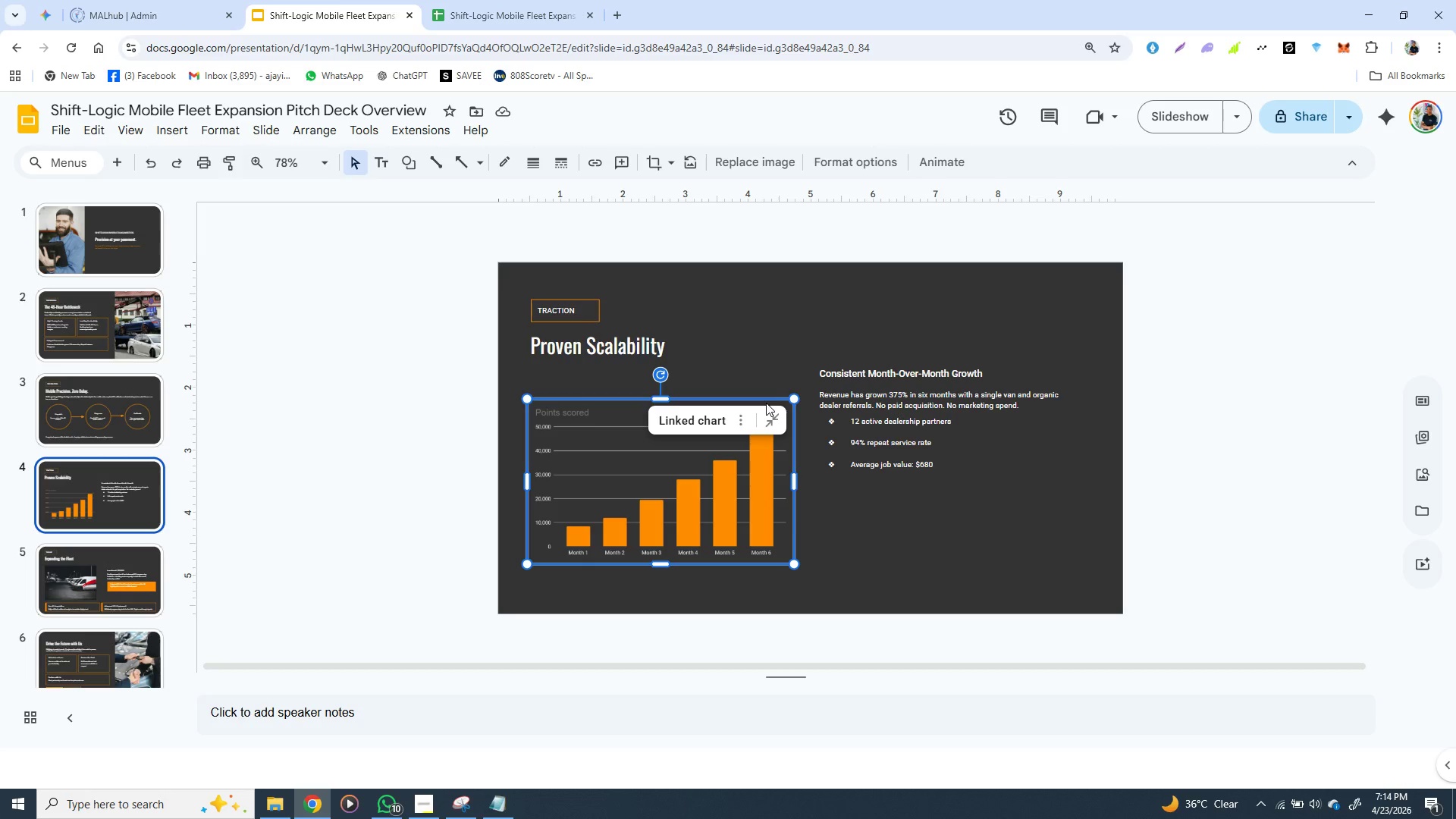 
left_click([535, 397])
 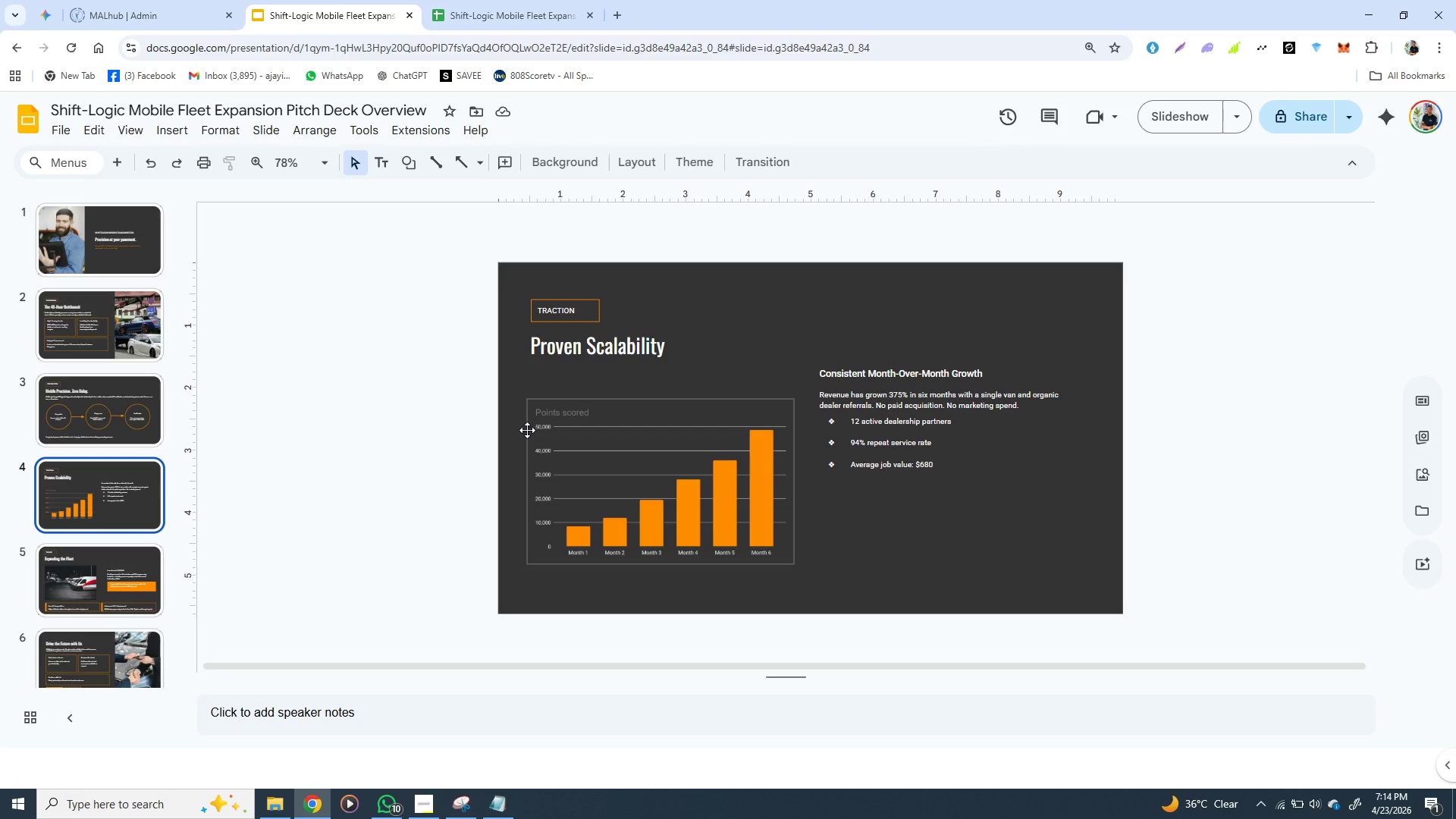 
left_click([527, 430])
 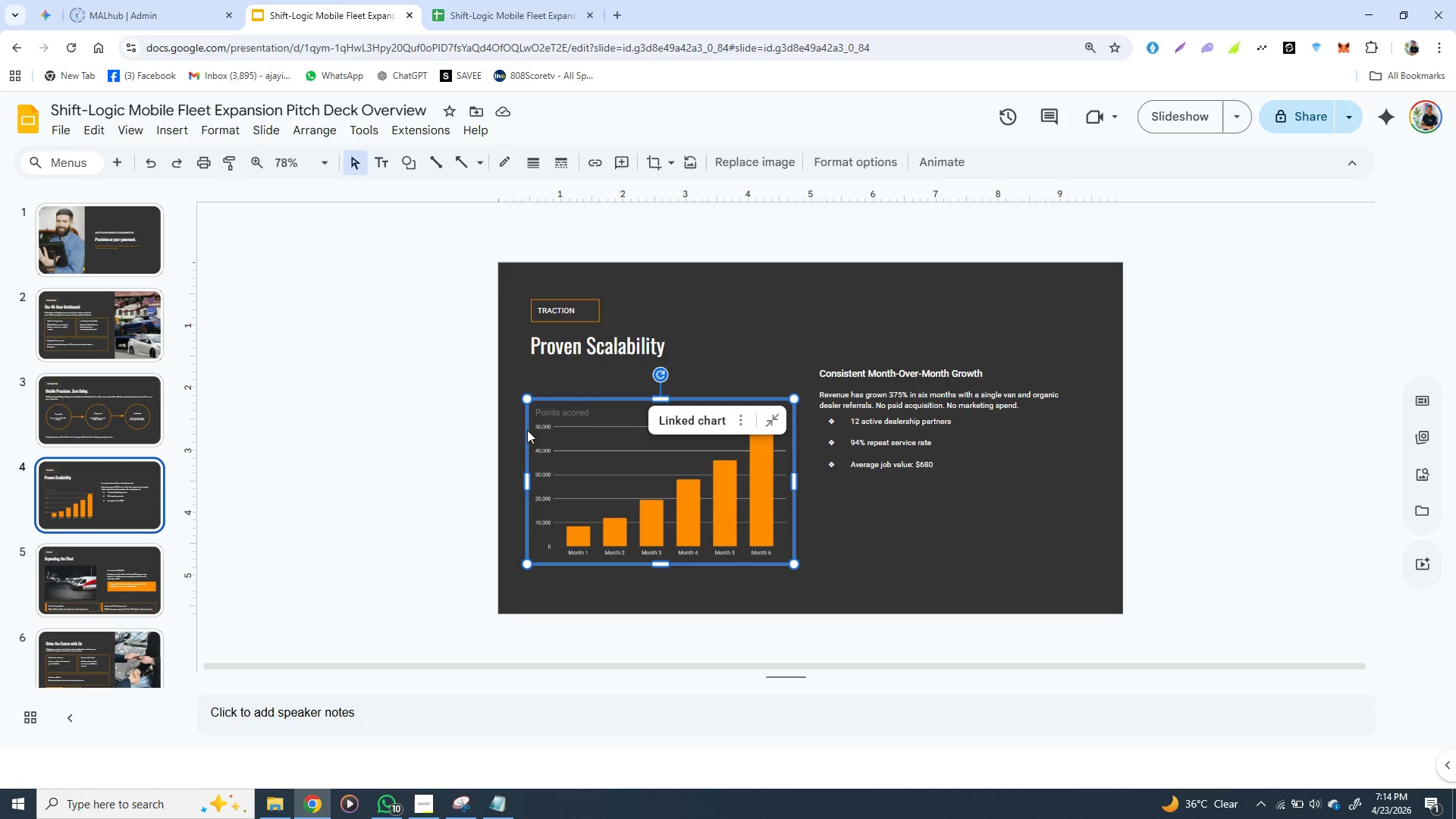 
hold_key(key=ArrowUp, duration=0.89)
 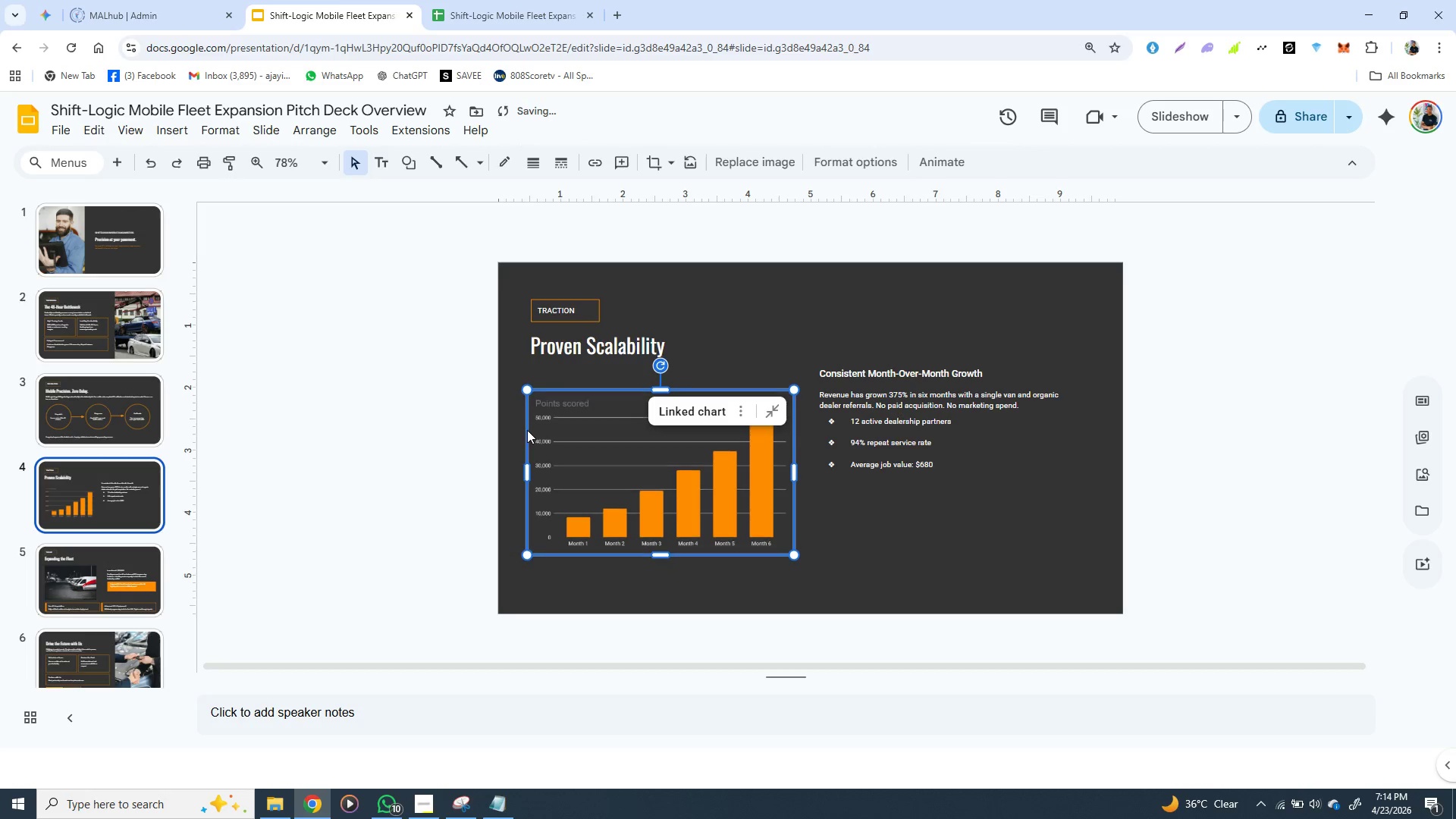 
key(ArrowUp)
 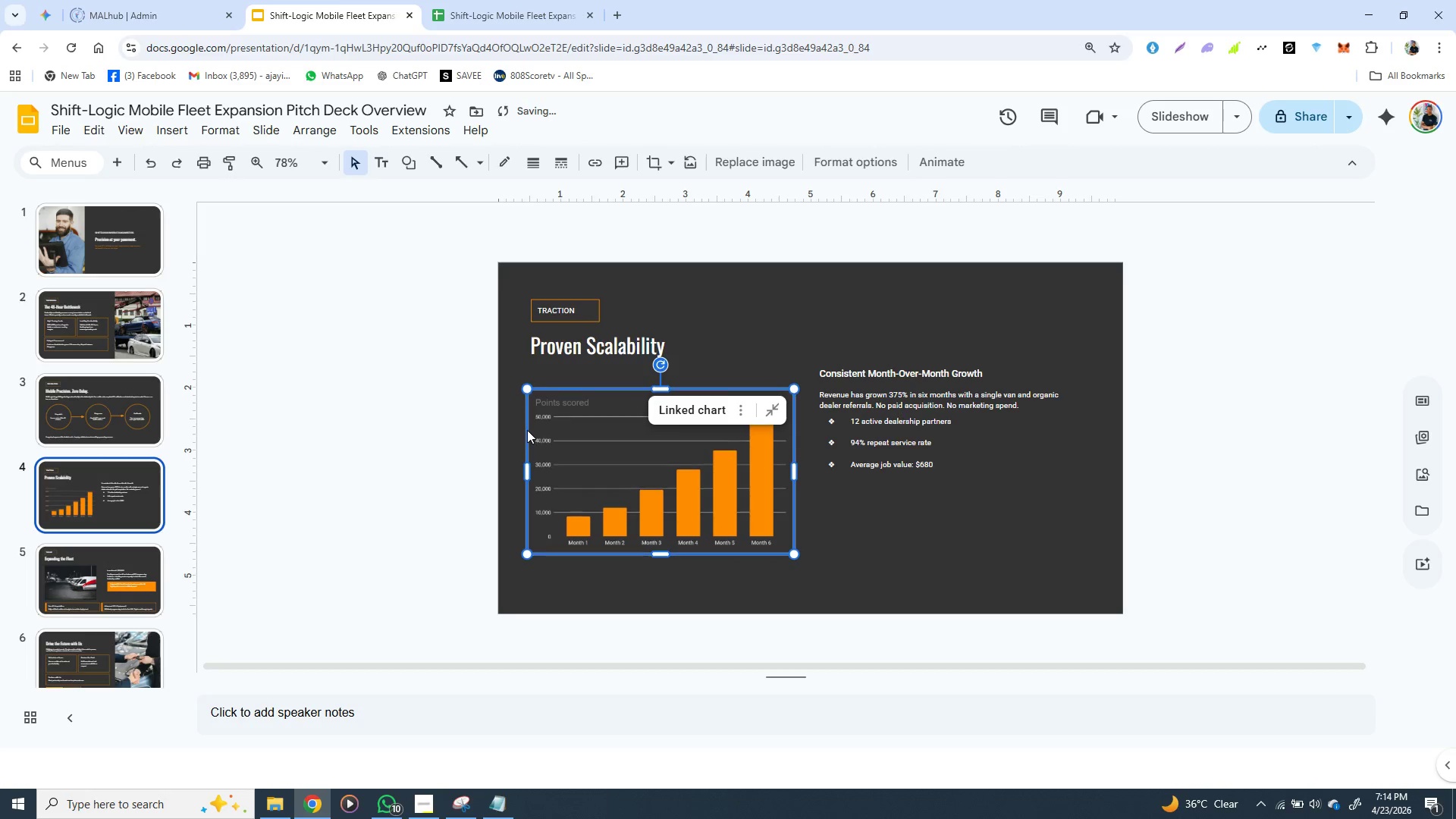 
key(ArrowUp)
 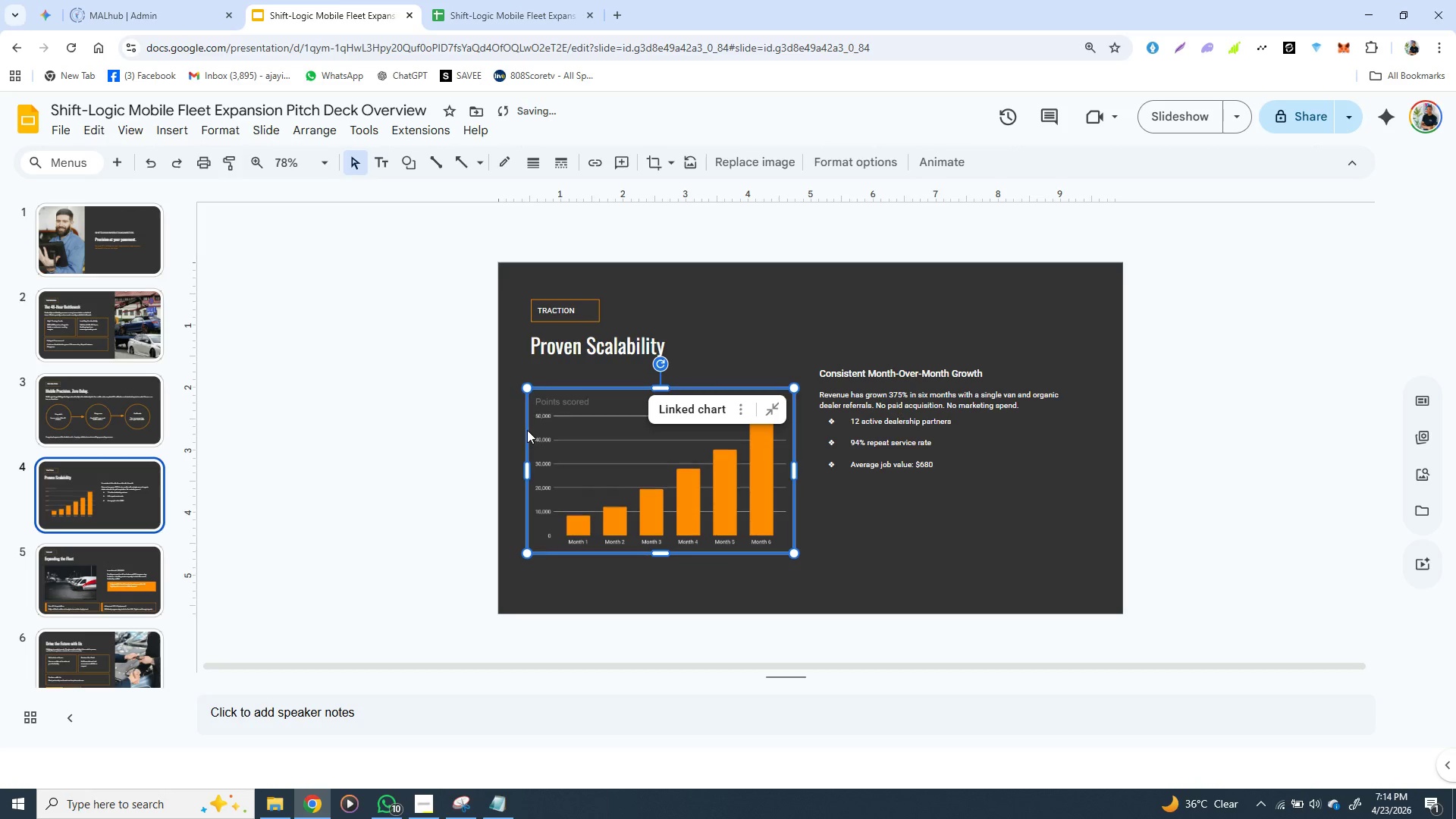 
key(ArrowUp)
 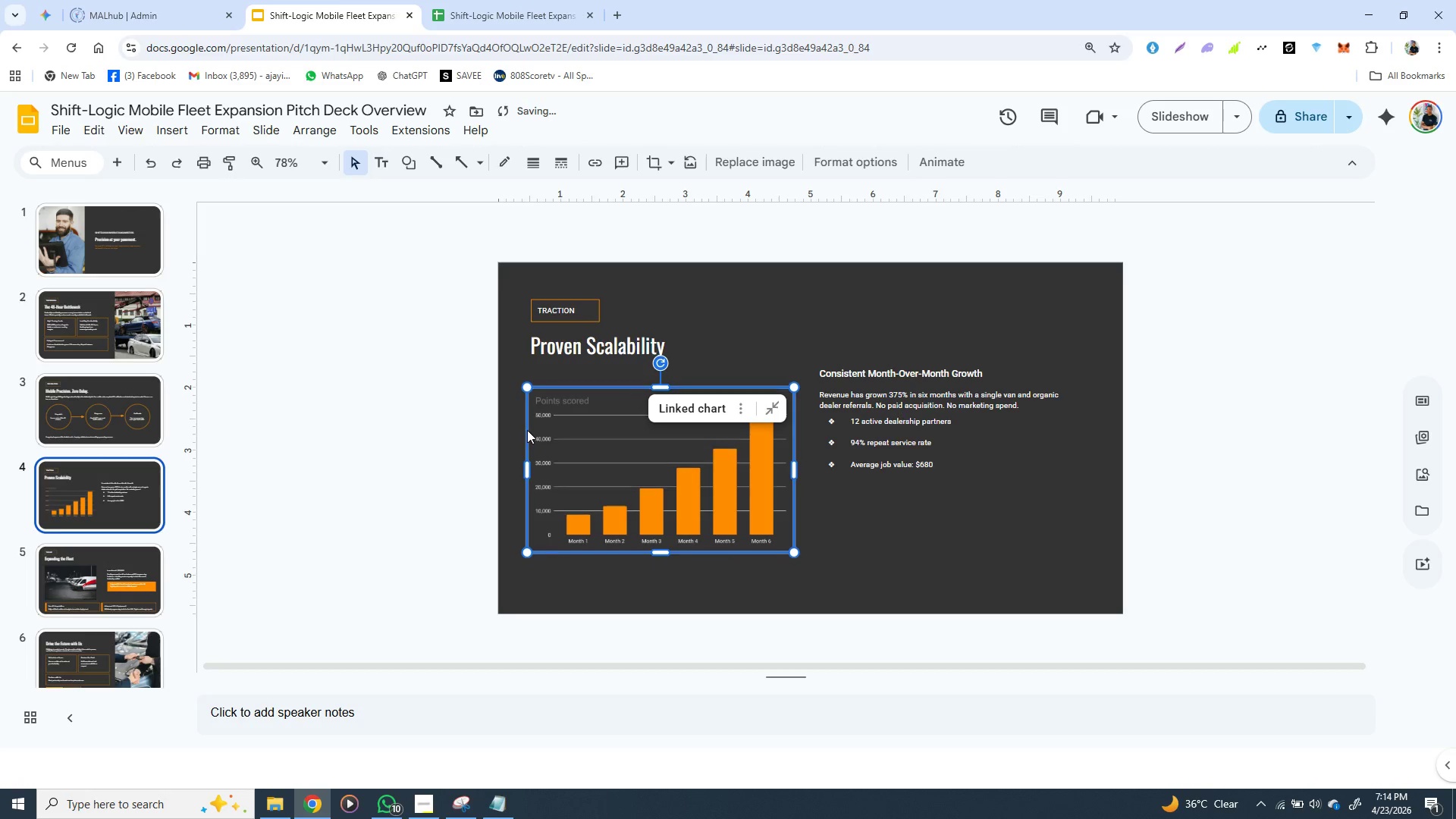 
key(ArrowUp)
 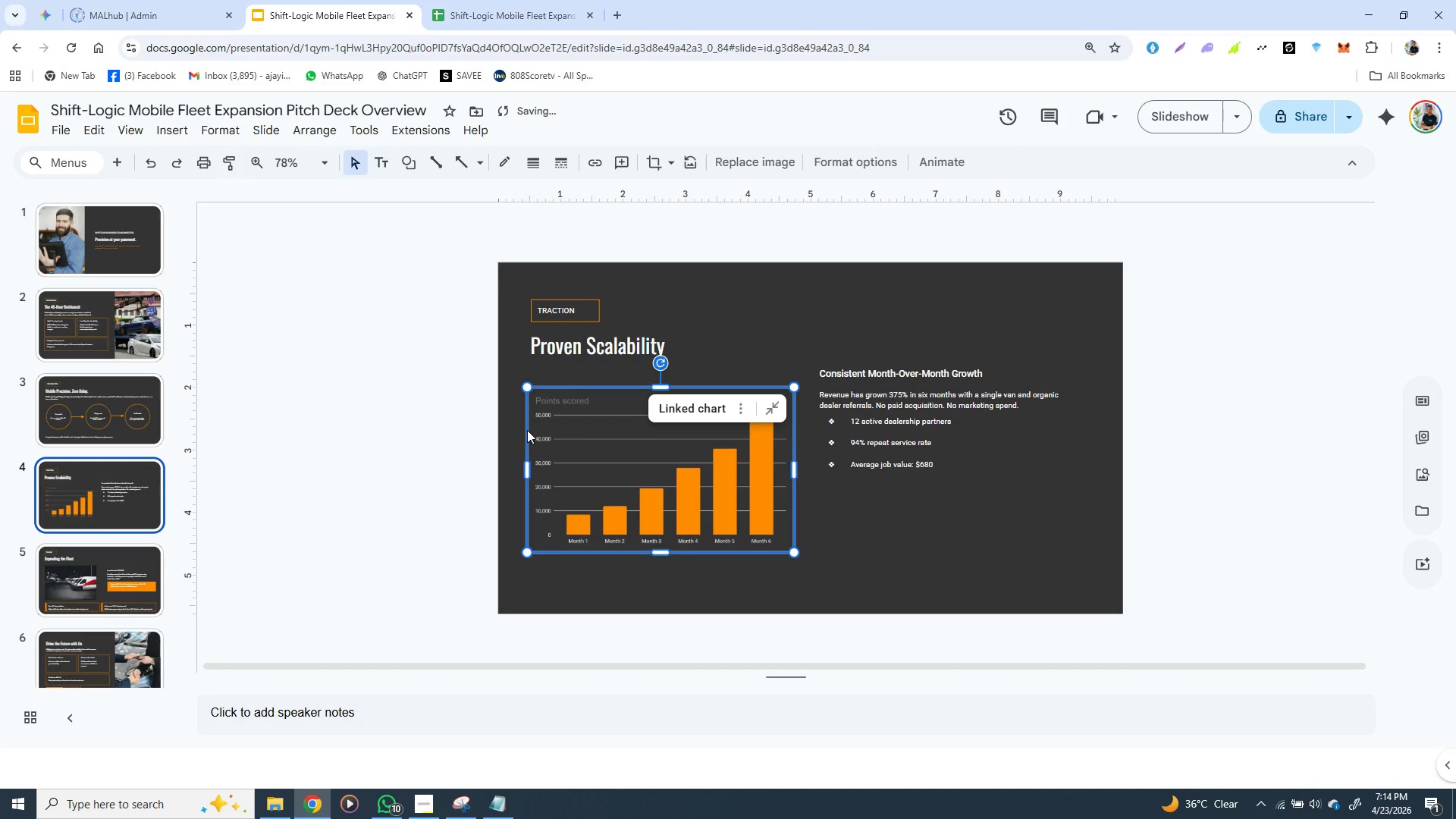 
key(ArrowUp)
 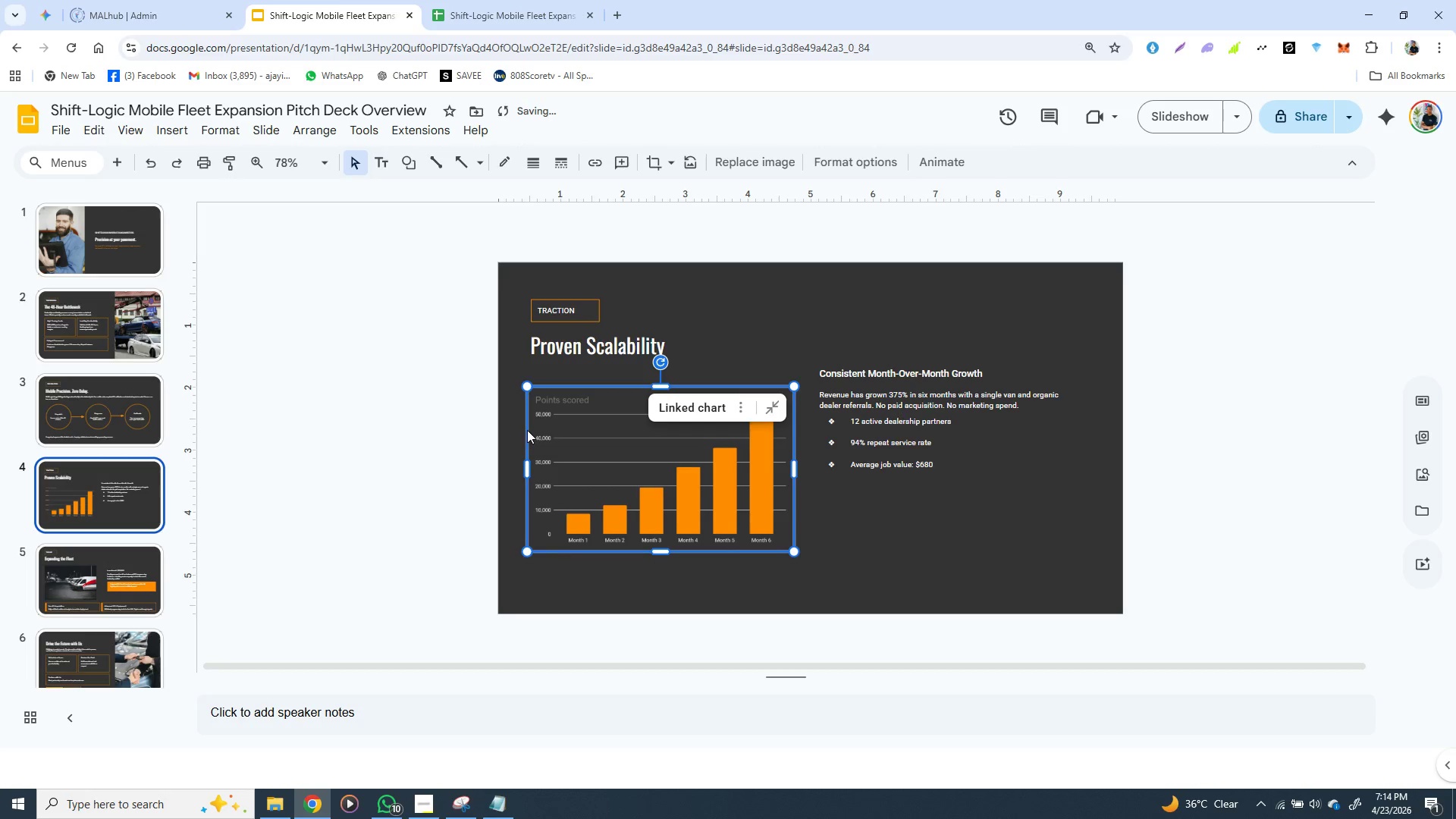 
key(ArrowUp)
 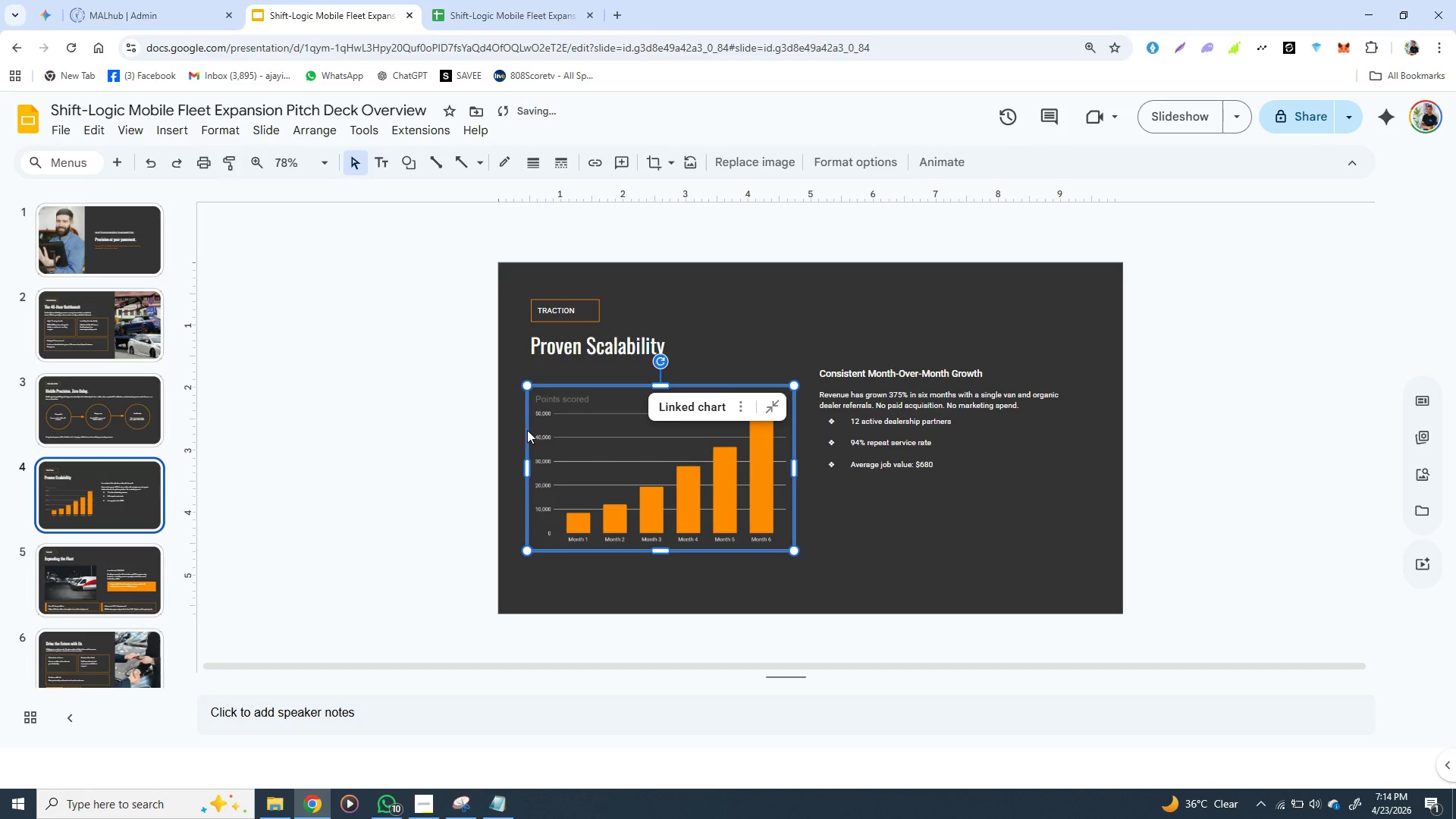 
key(ArrowUp)
 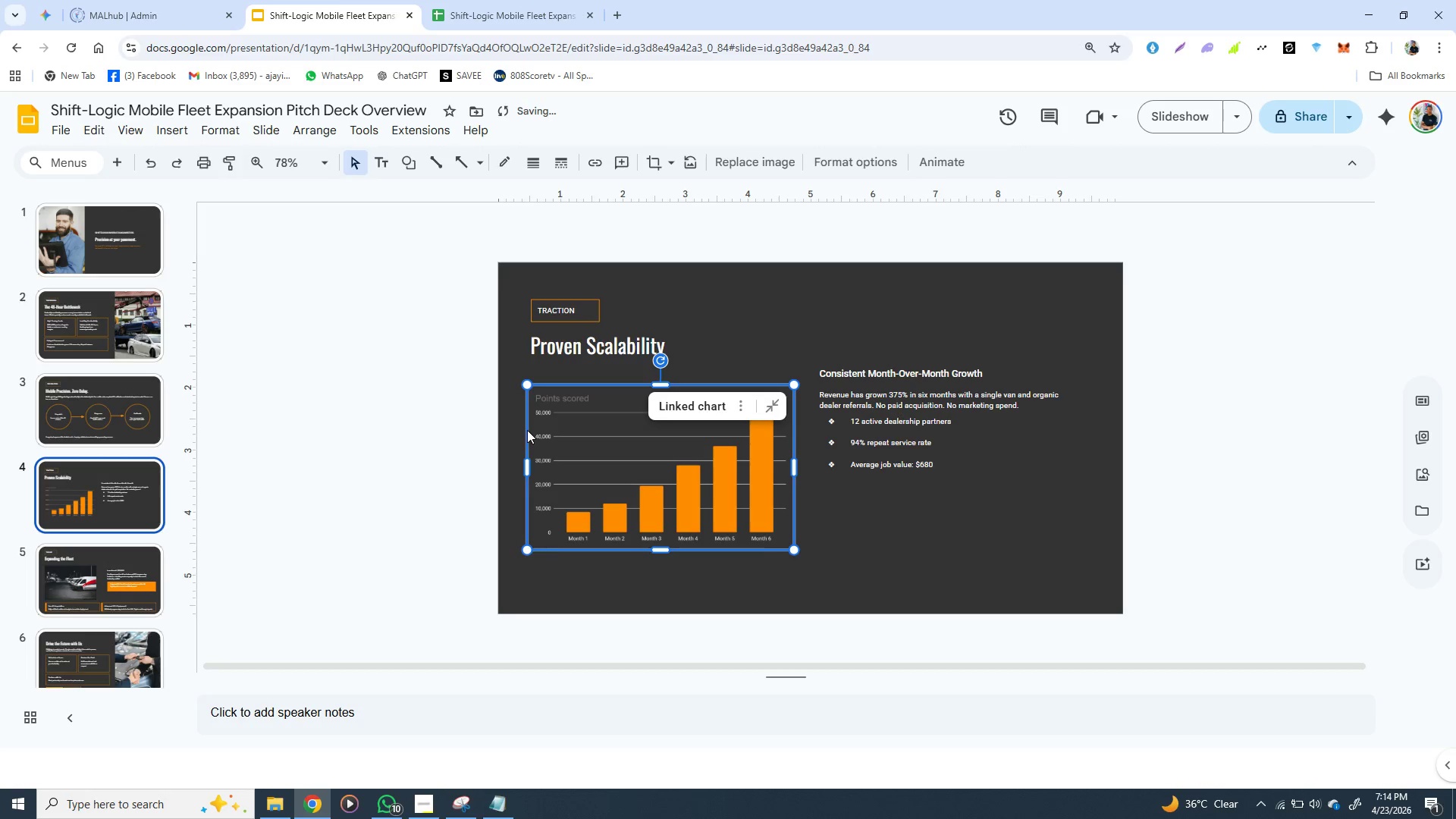 
key(ArrowUp)
 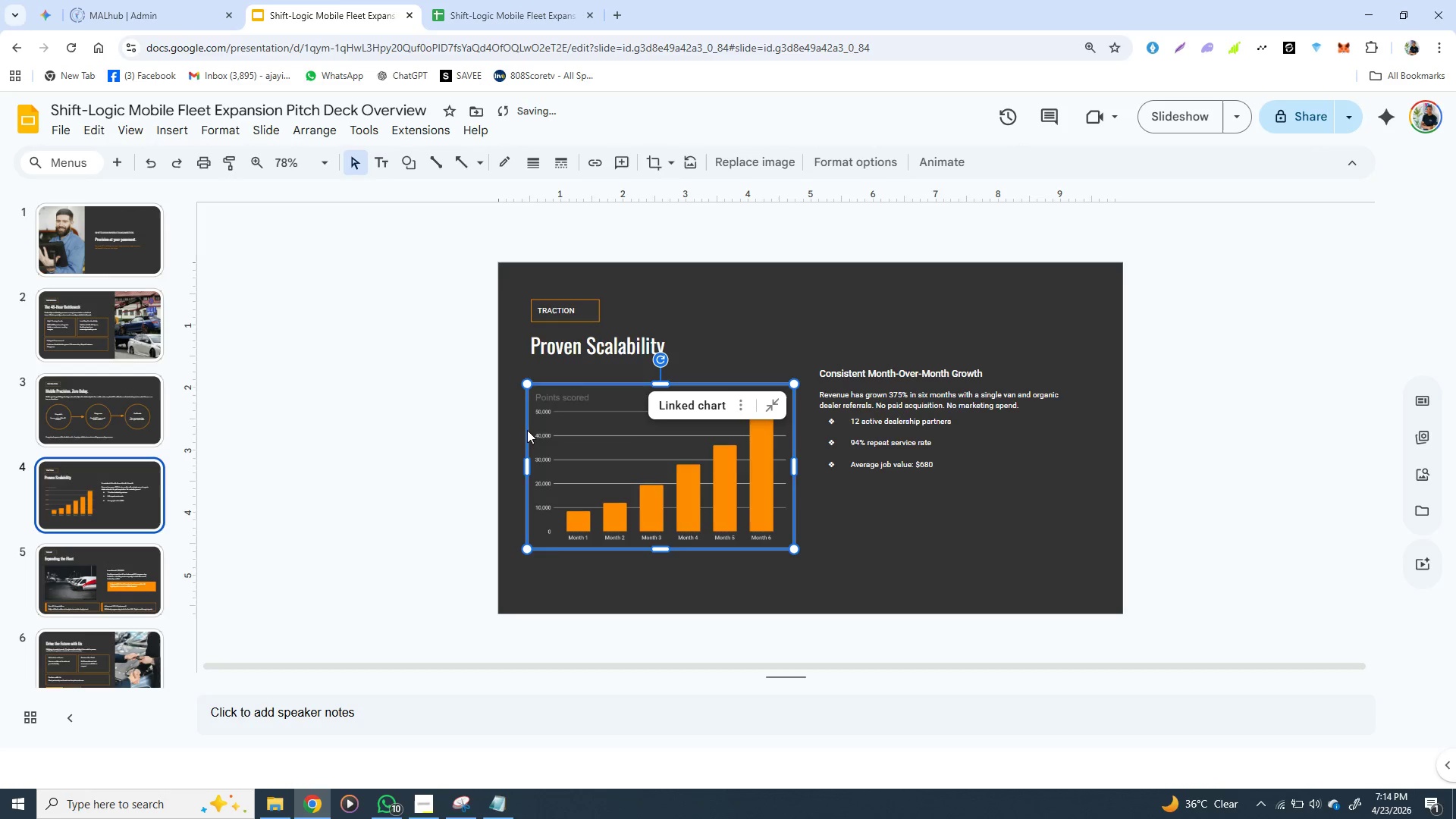 
key(ArrowUp)
 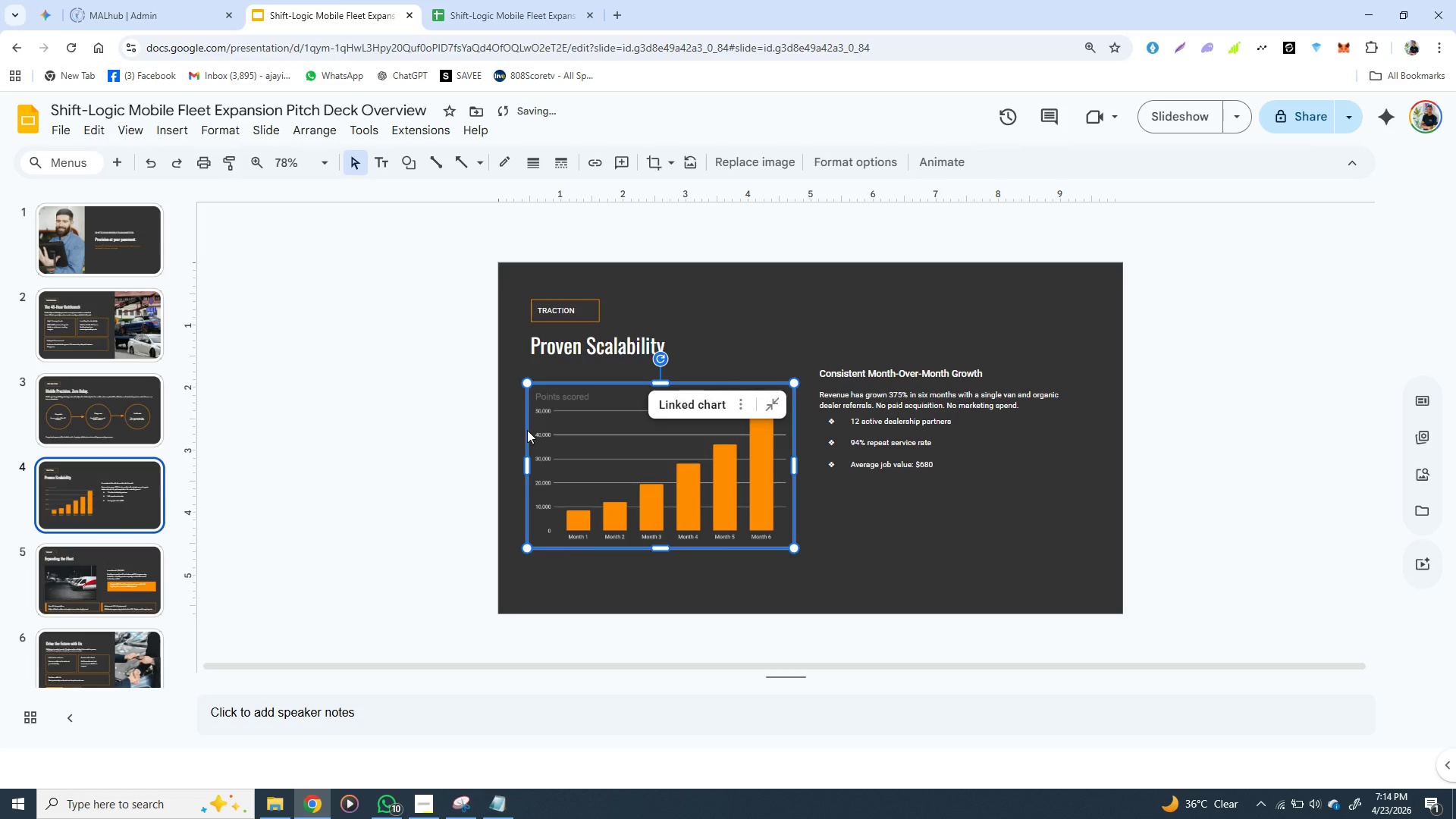 
key(ArrowUp)
 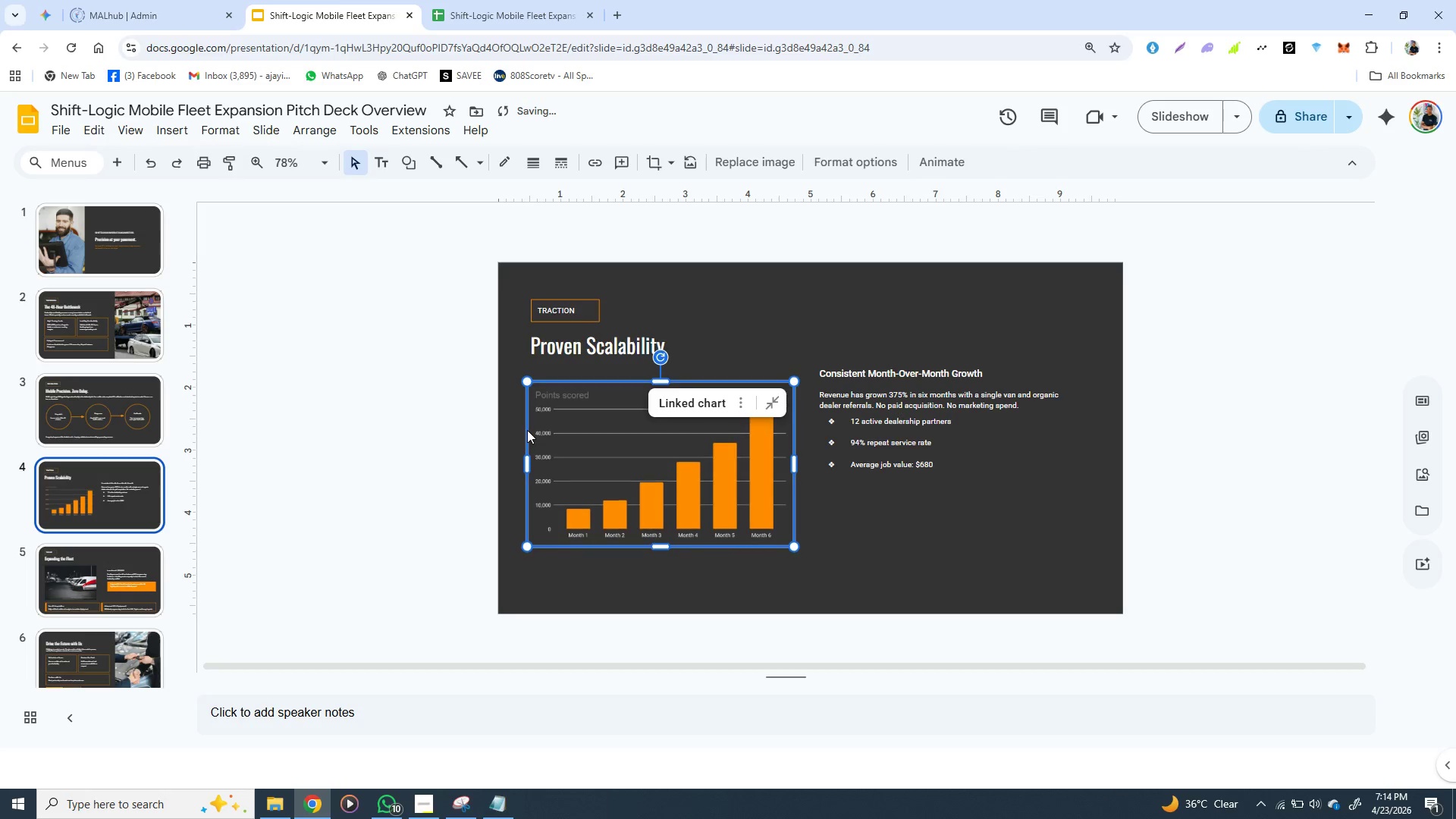 
key(ArrowUp)
 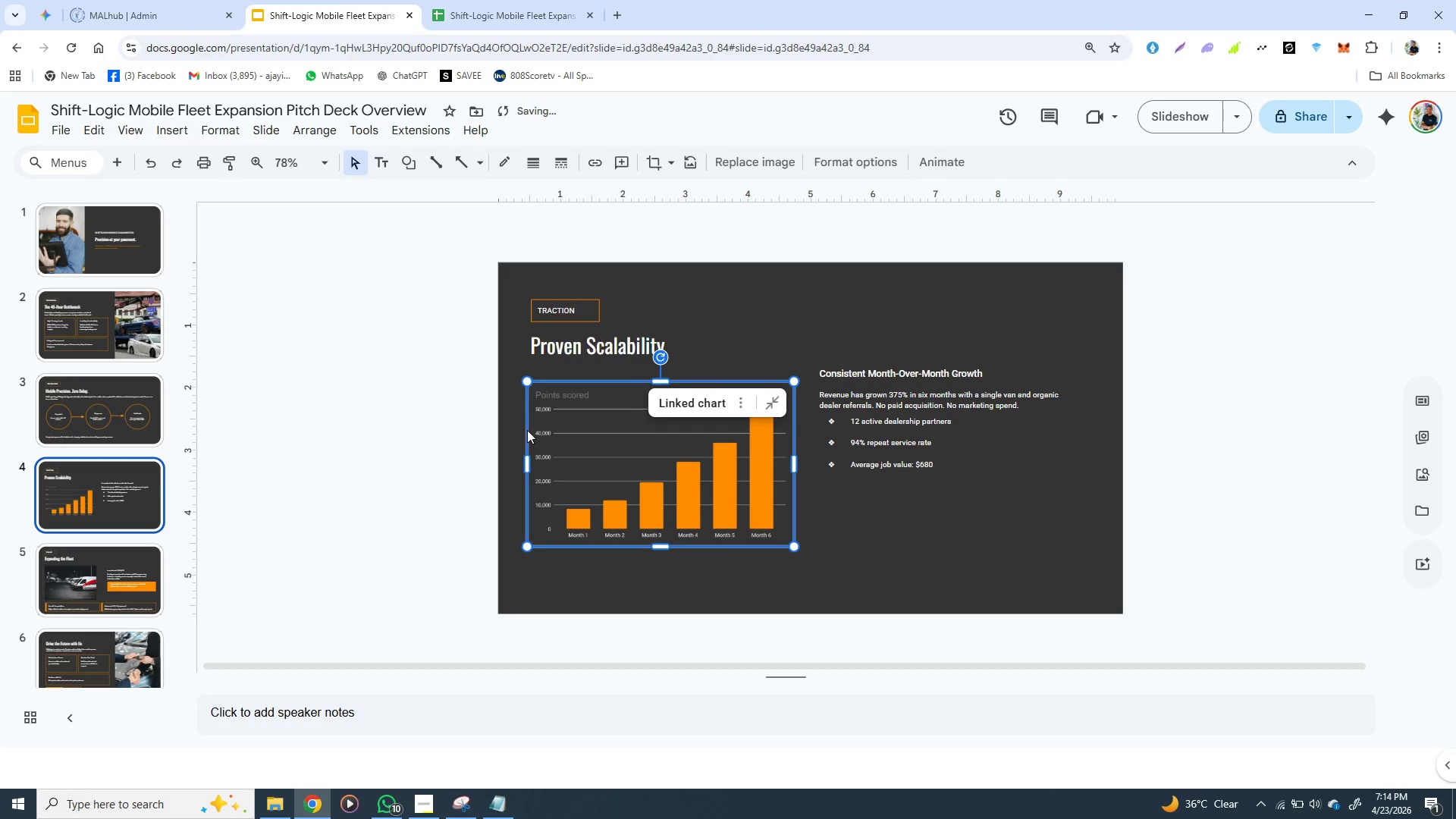 
key(ArrowUp)
 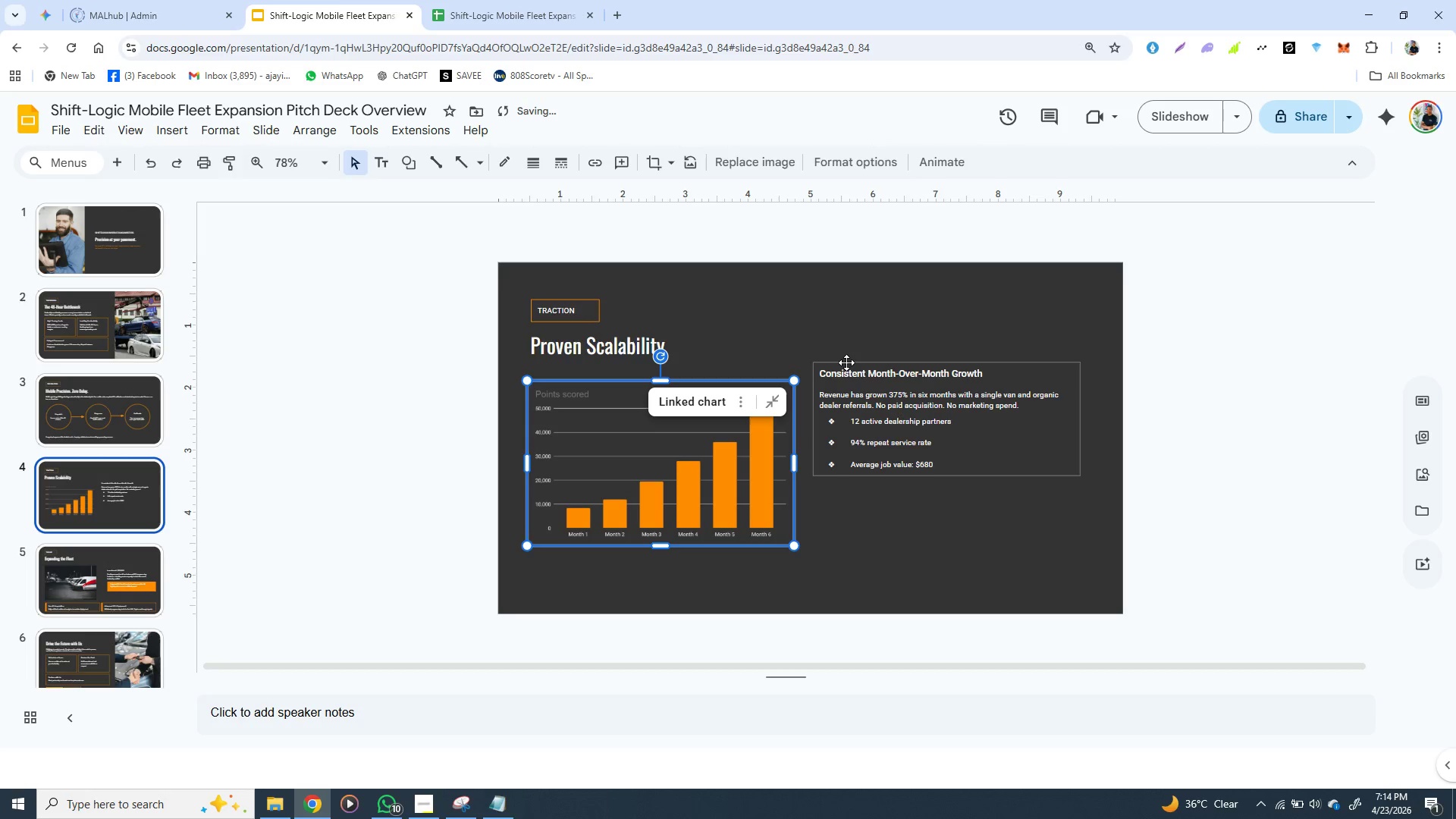 
left_click([846, 362])
 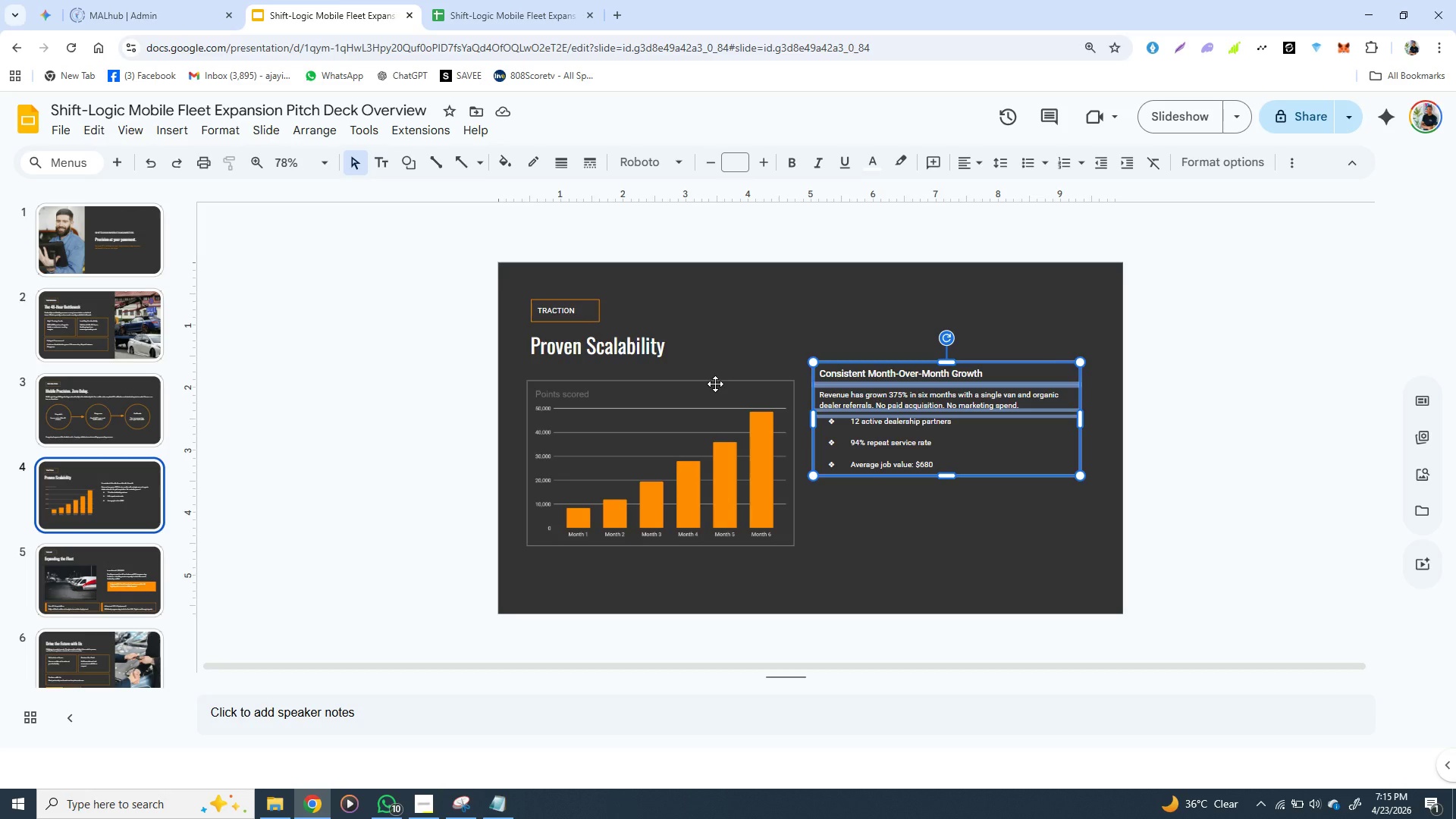 
wait(67.89)
 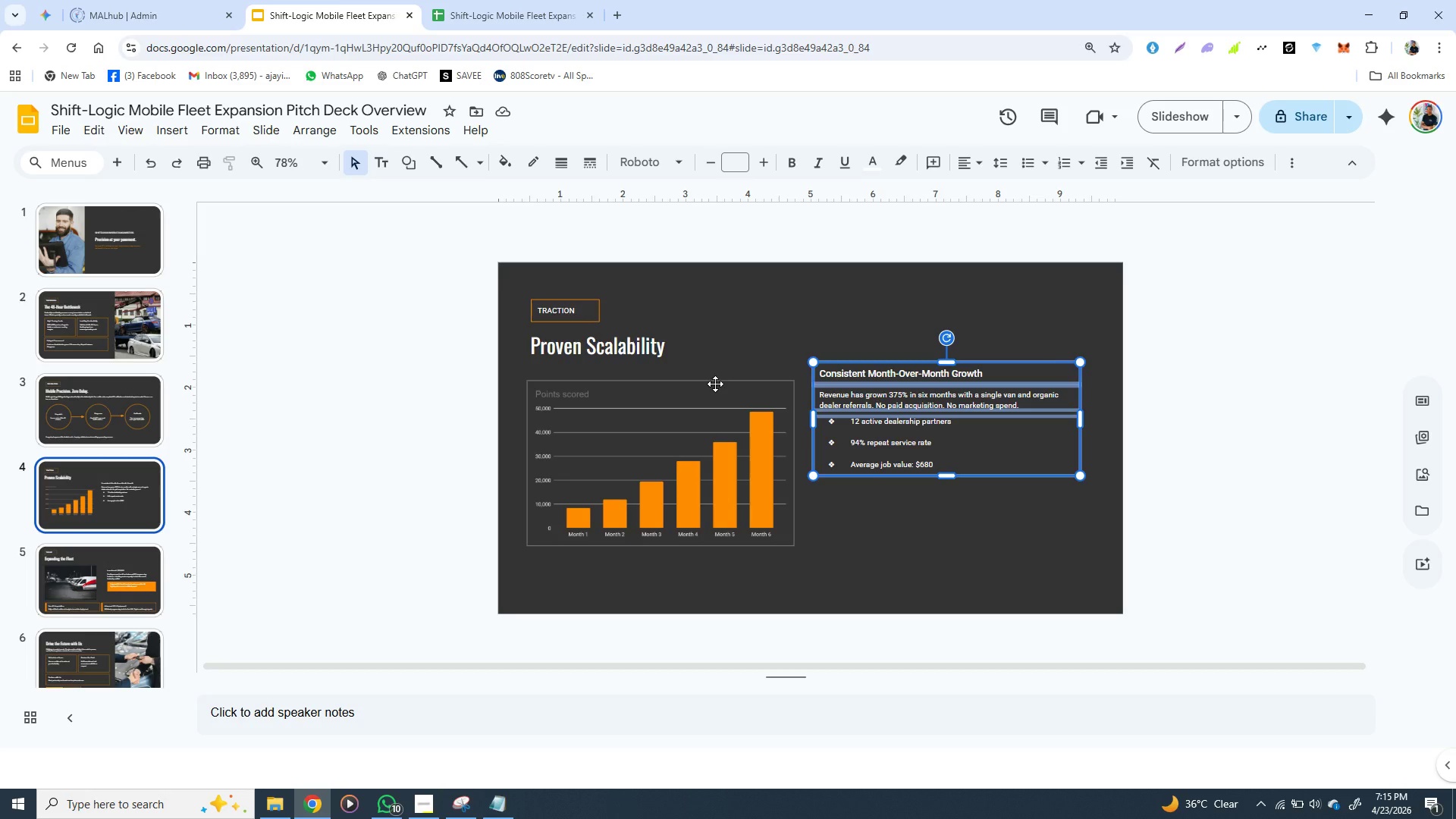 
left_click_drag(start_coordinate=[849, 363], to_coordinate=[856, 415])
 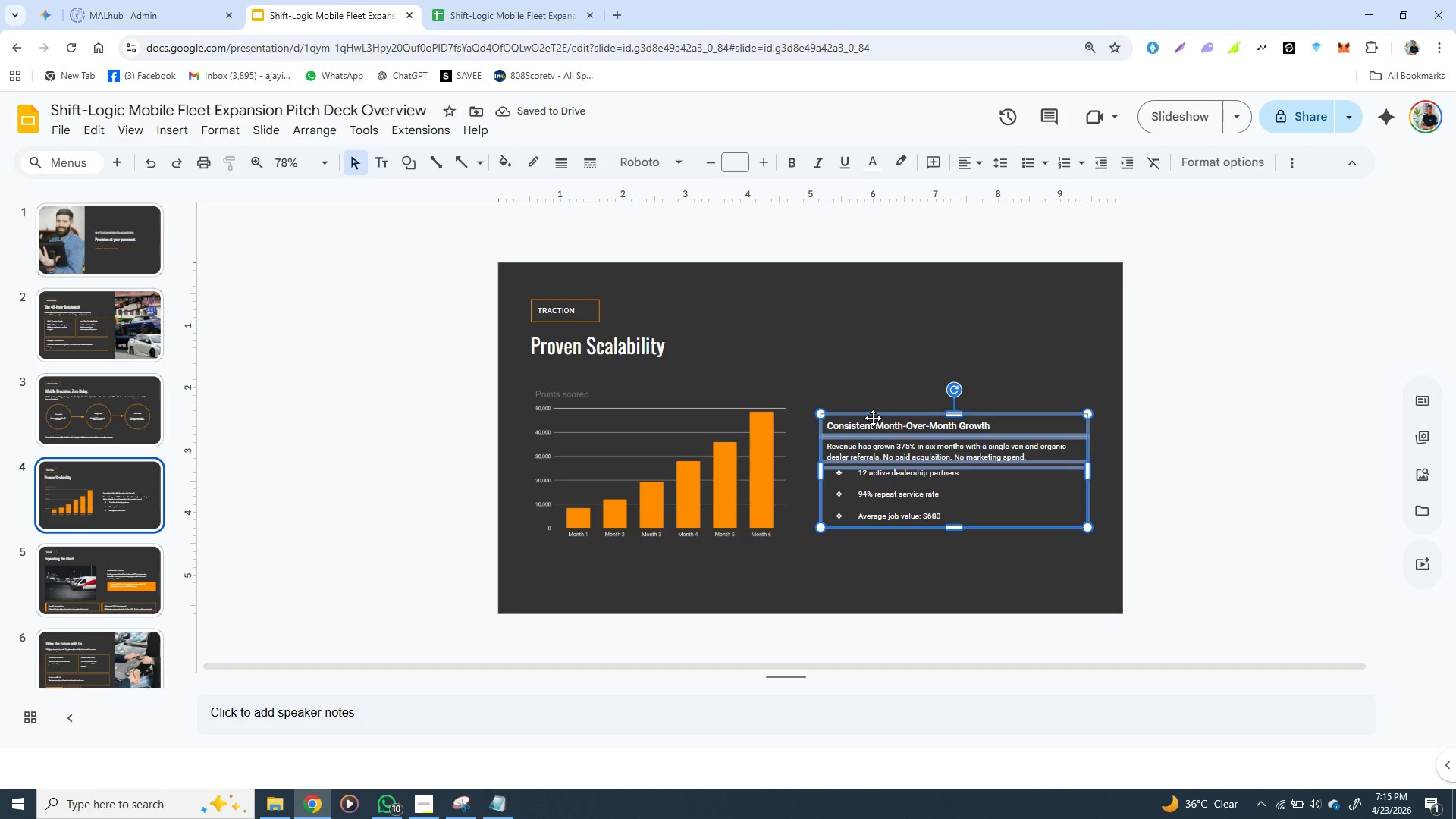 
left_click_drag(start_coordinate=[876, 418], to_coordinate=[876, 413])
 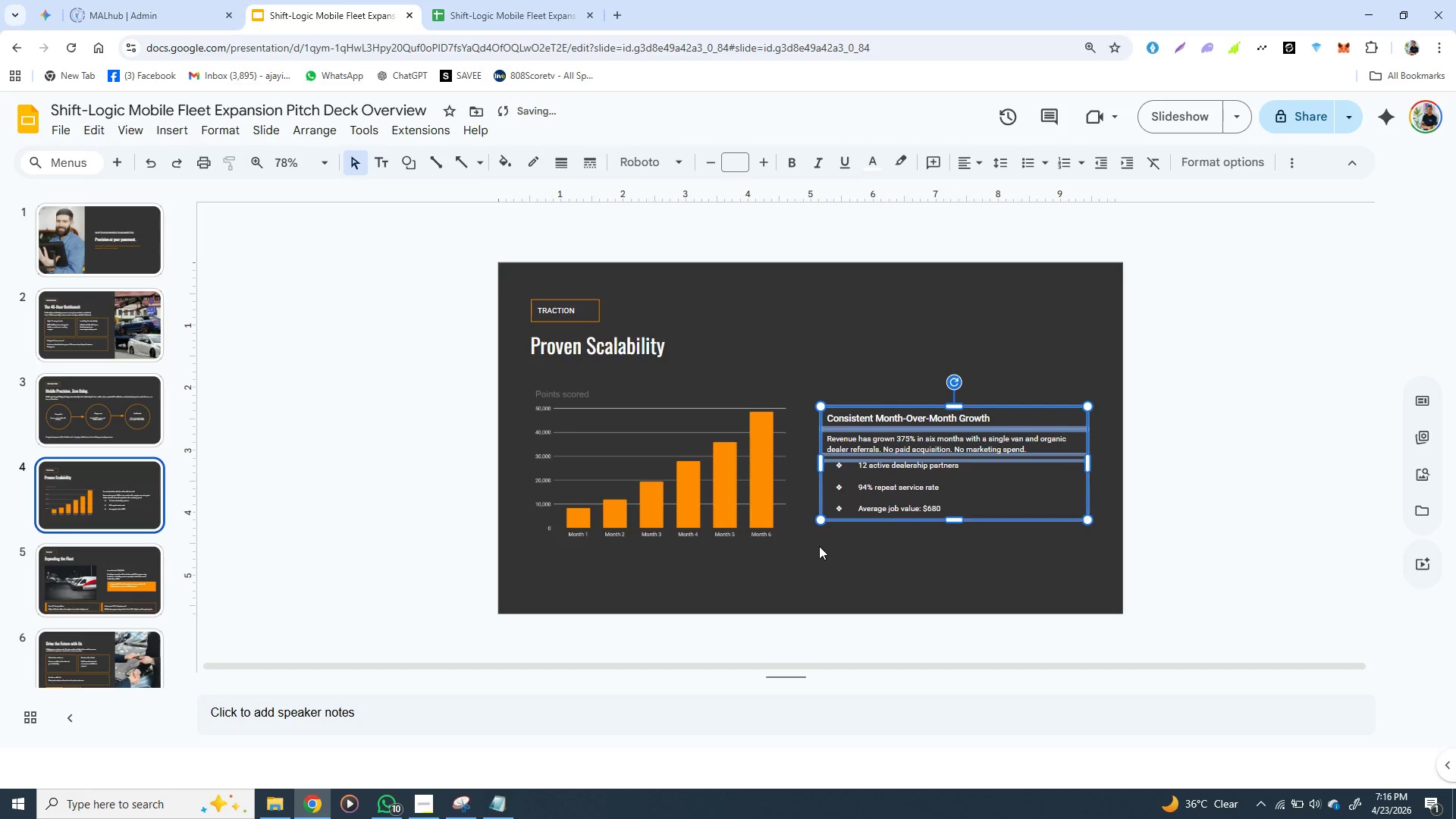 
left_click([814, 557])
 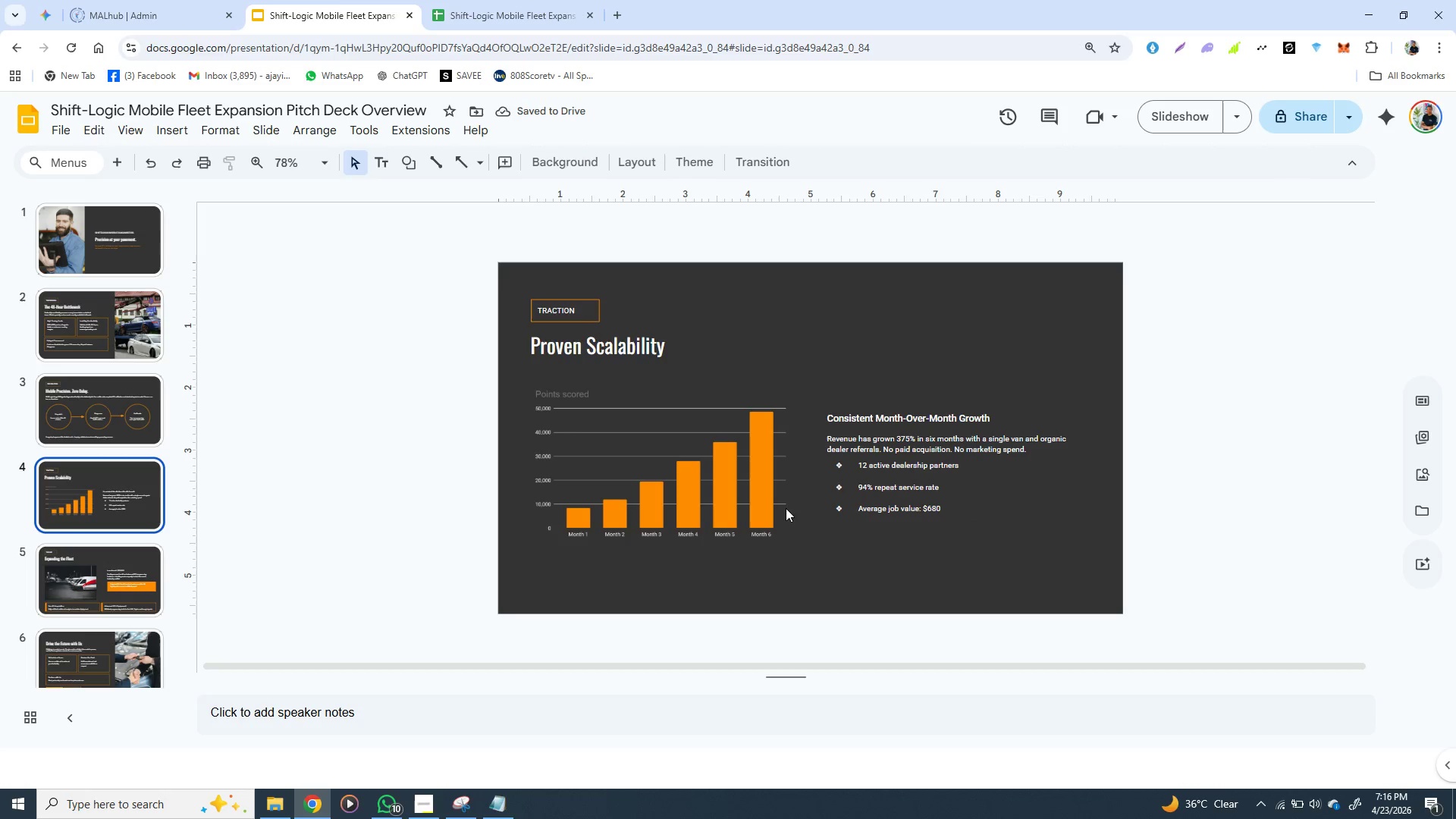 
left_click([843, 495])
 